 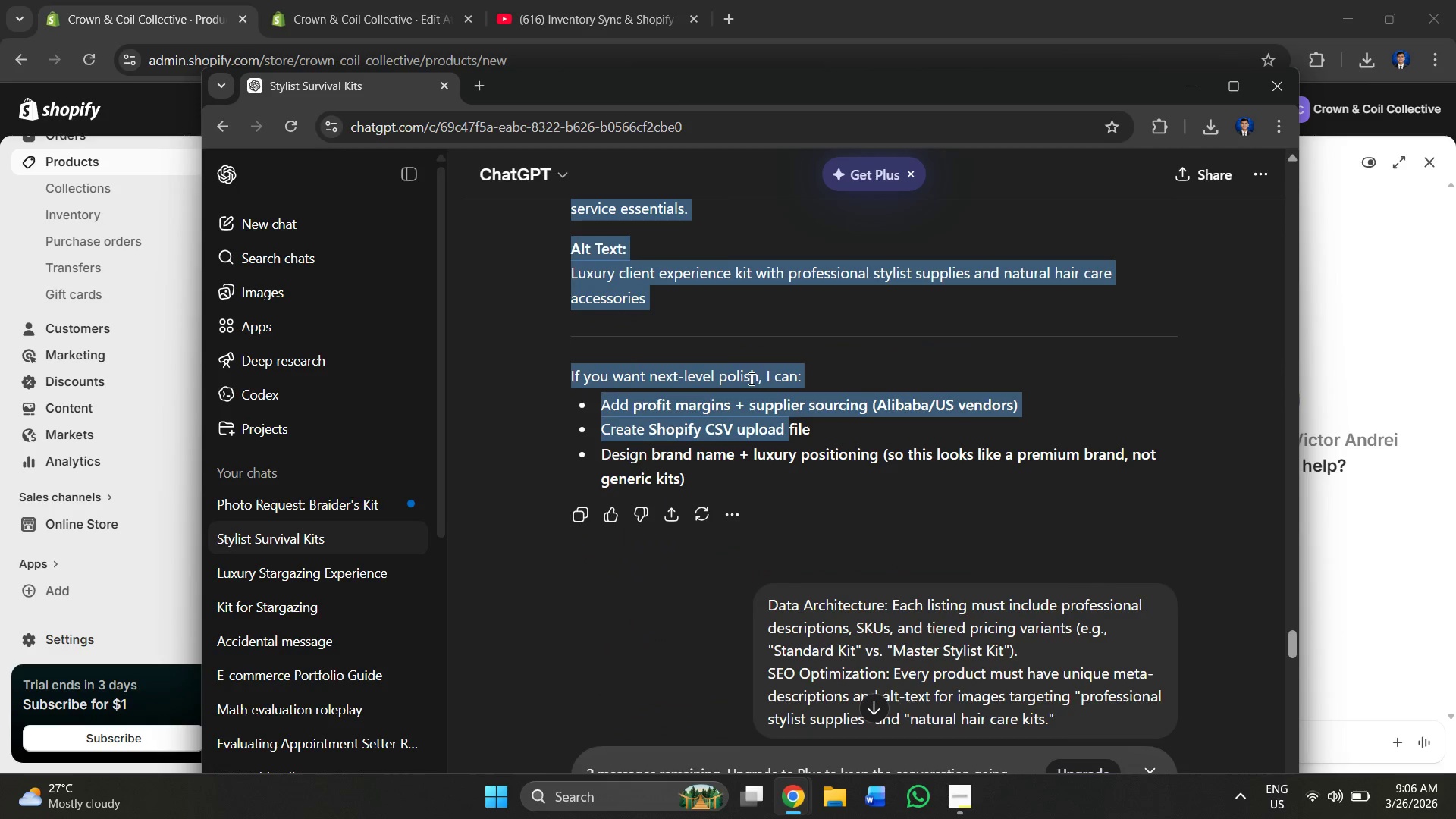 
left_click([858, 393])
 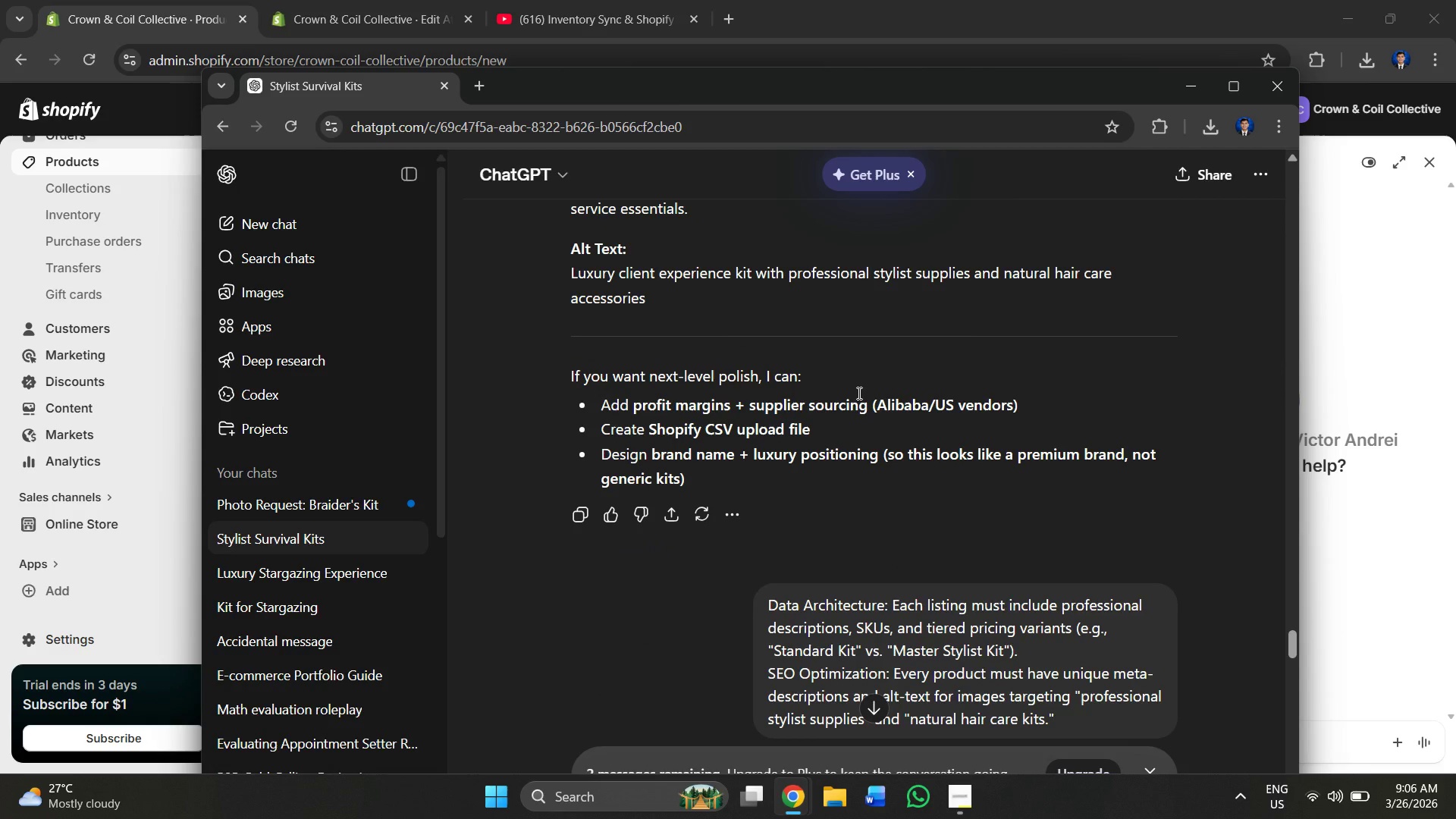 
scroll: coordinate [852, 391], scroll_direction: down, amount: 35.0
 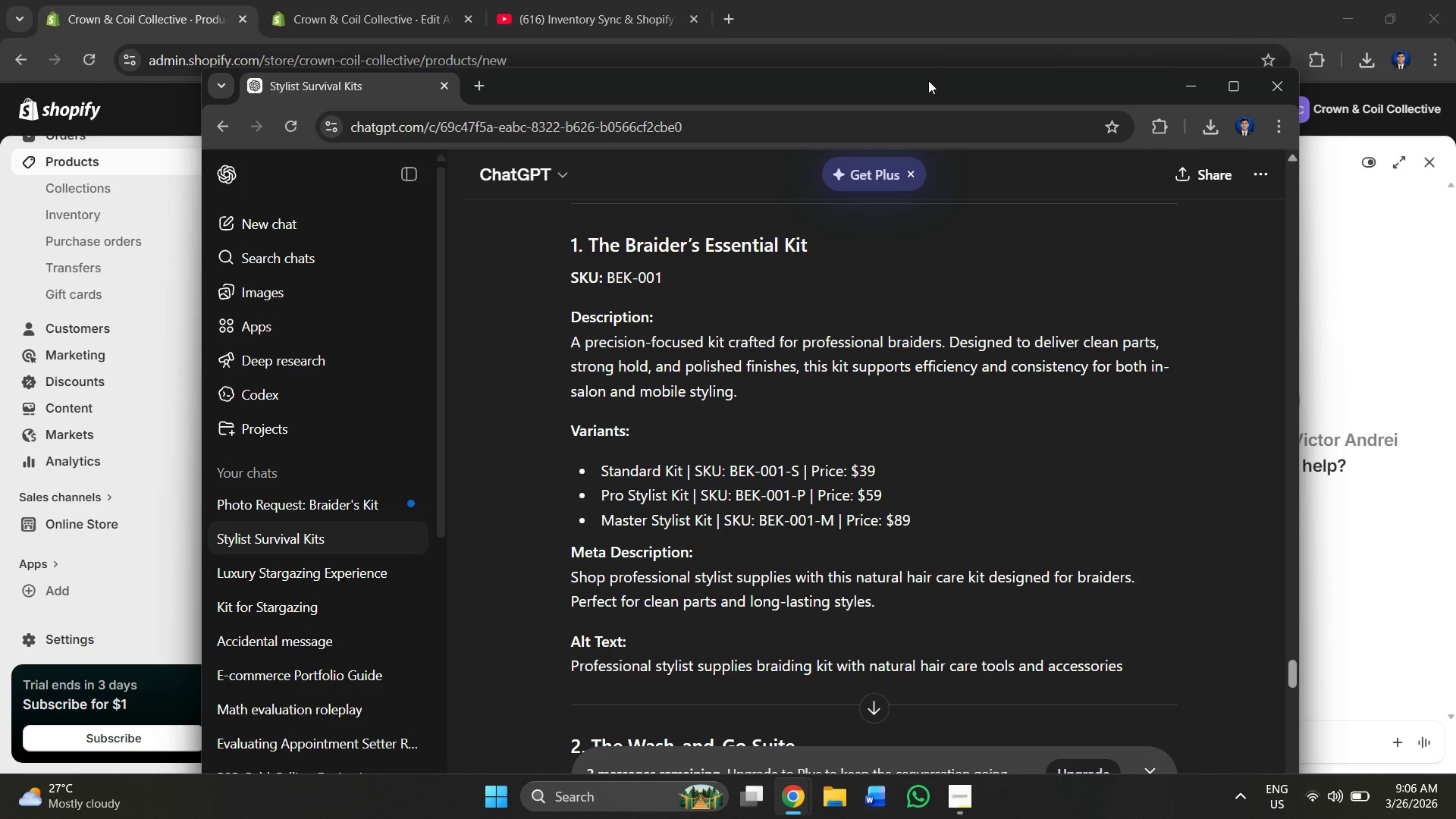 
left_click([1222, 85])
 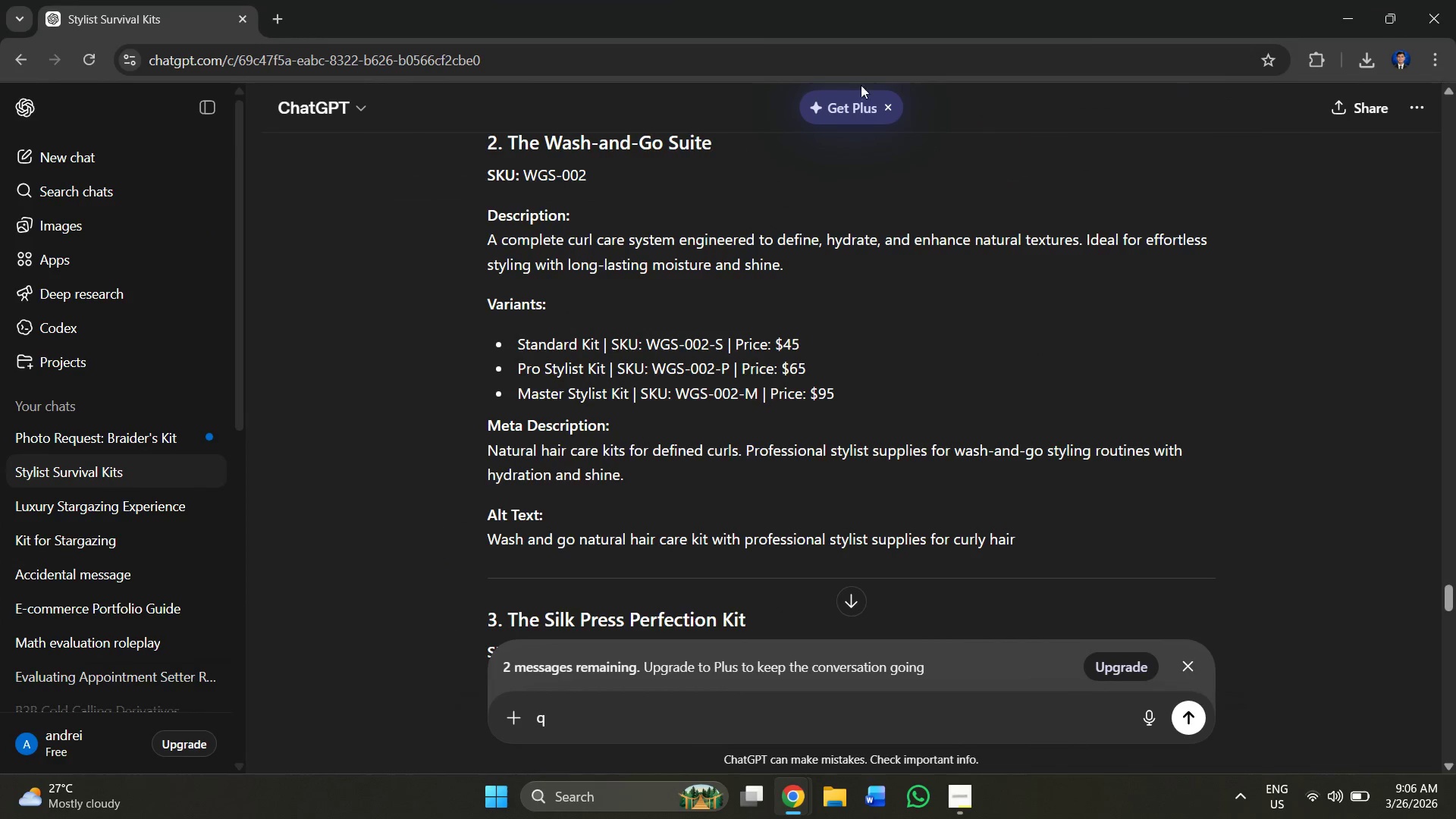 
key(Alt+Tab)
 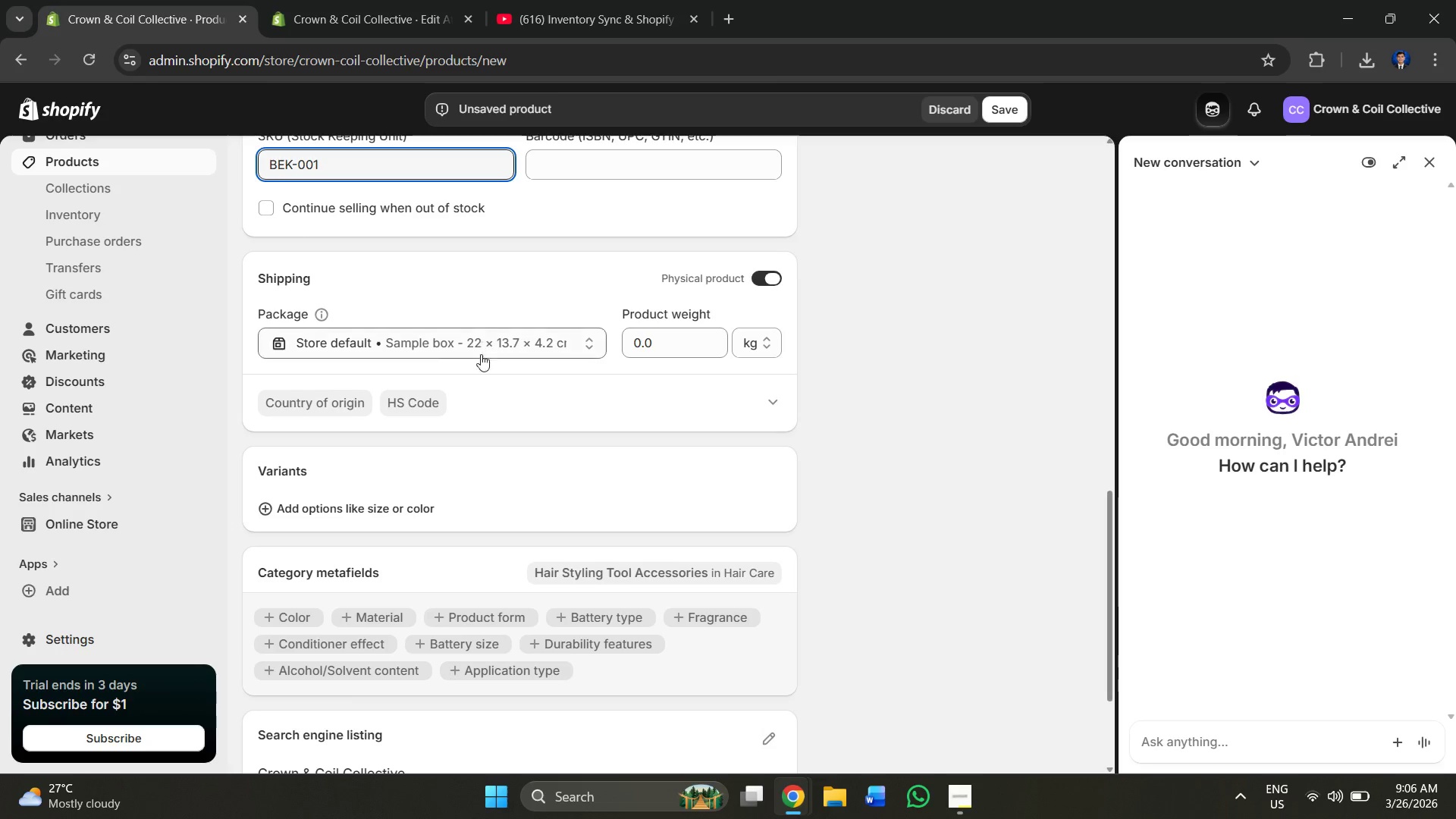 
scroll: coordinate [479, 377], scroll_direction: down, amount: 2.0
 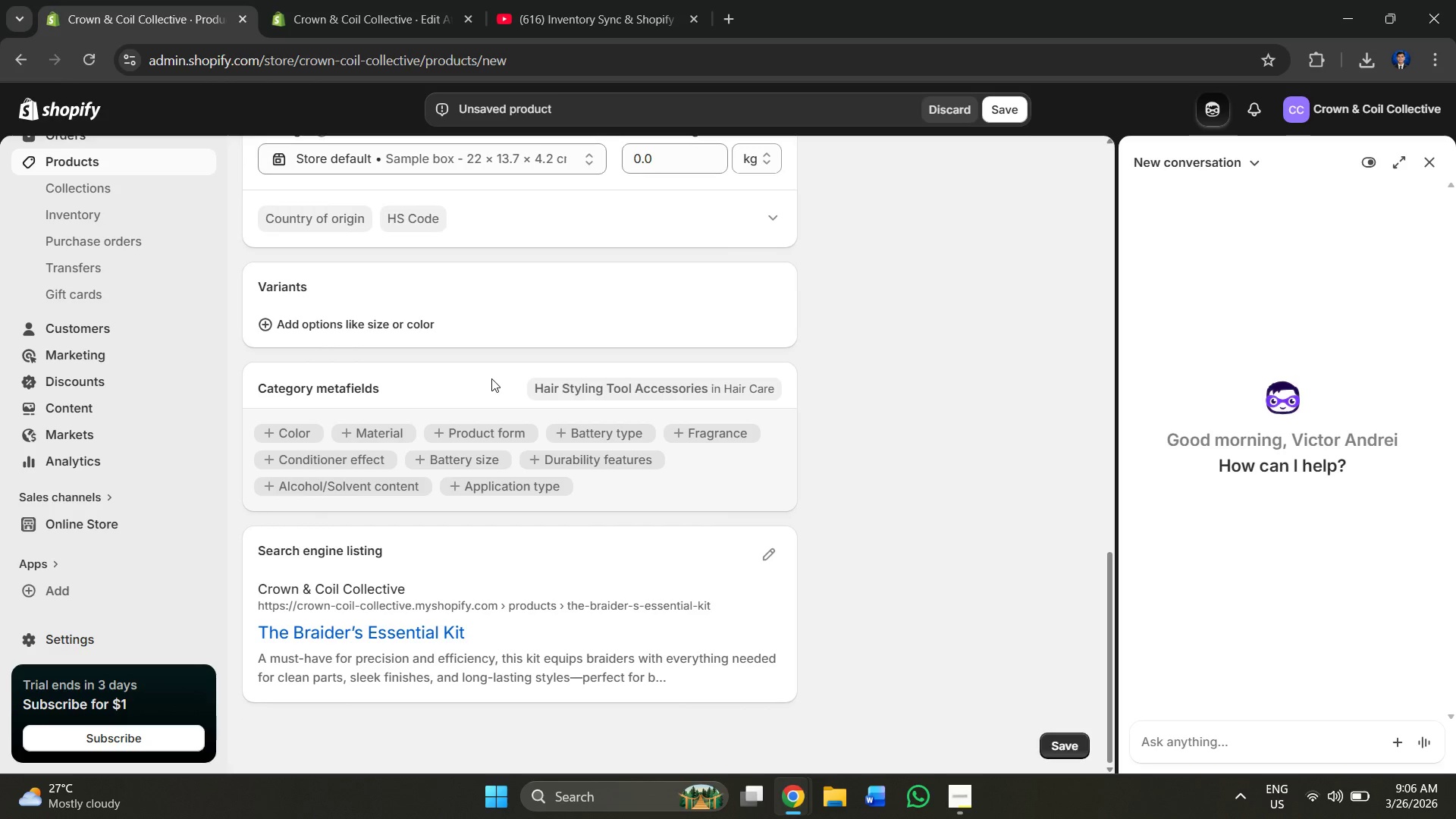 
scroll: coordinate [494, 325], scroll_direction: up, amount: 4.0
 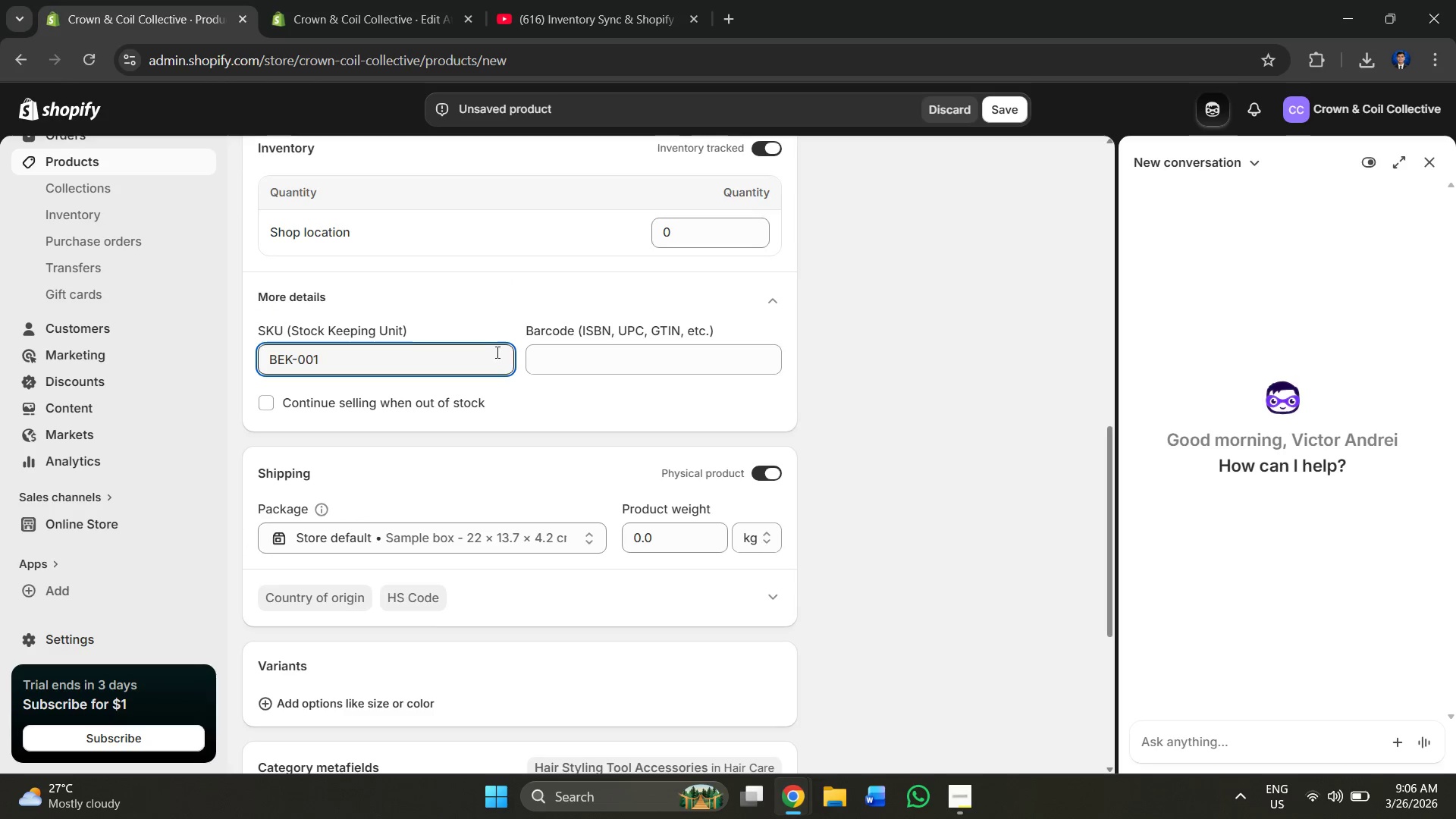 
hold_key(key=Q, duration=0.31)
 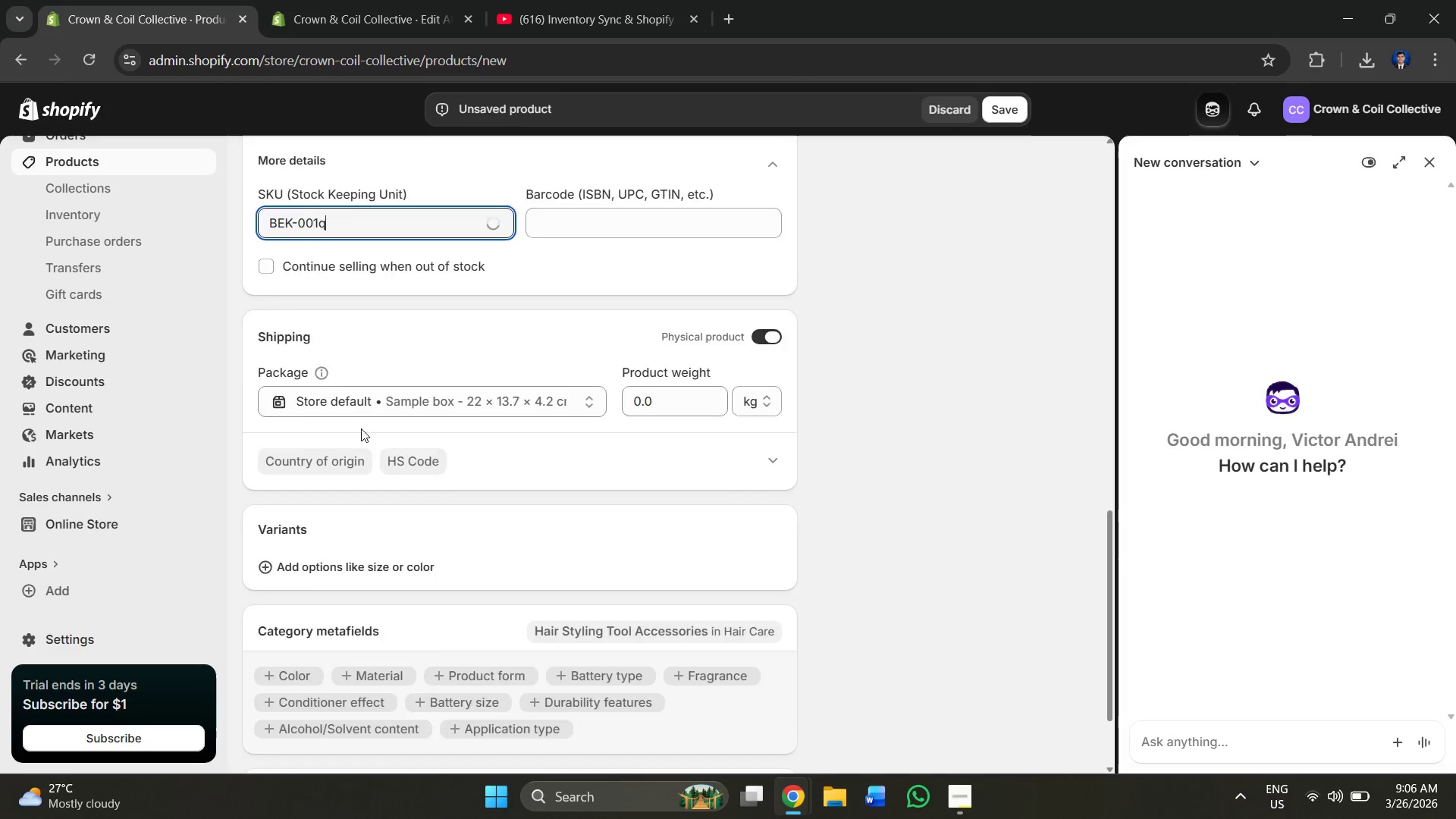 
scroll: coordinate [361, 428], scroll_direction: down, amount: 4.0
 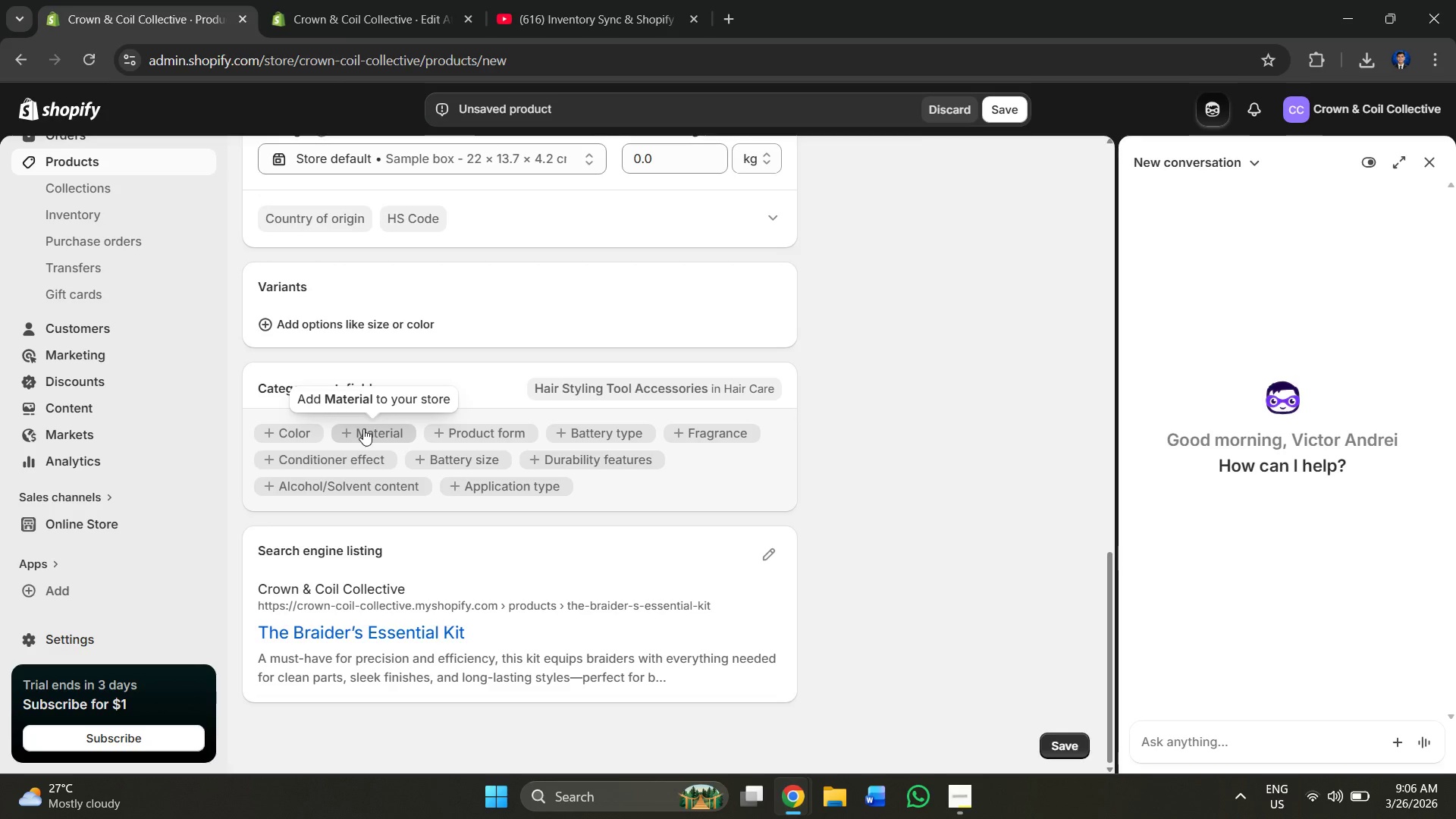 
scroll: coordinate [356, 334], scroll_direction: up, amount: 2.0
 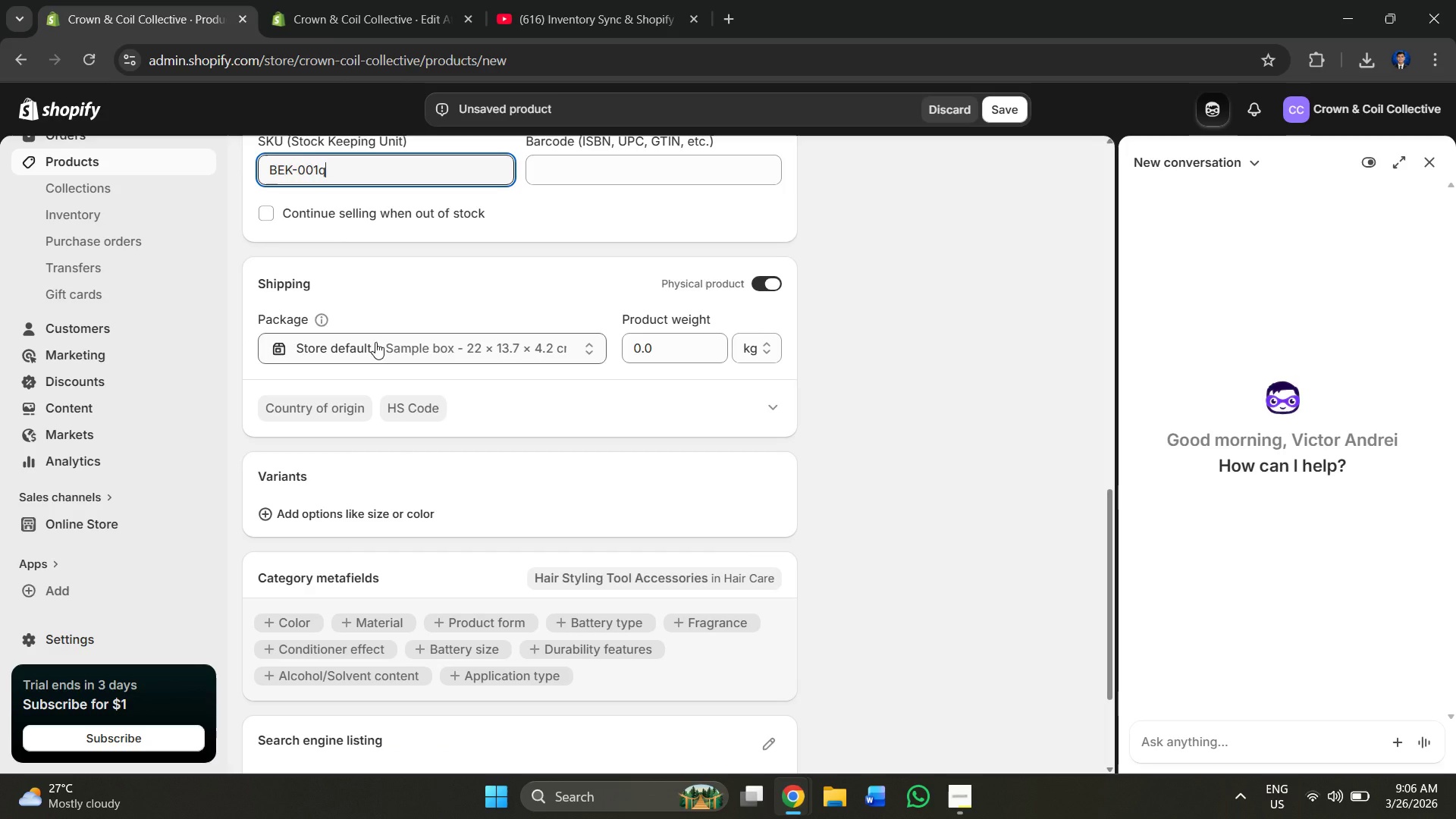 
key(Backspace)
 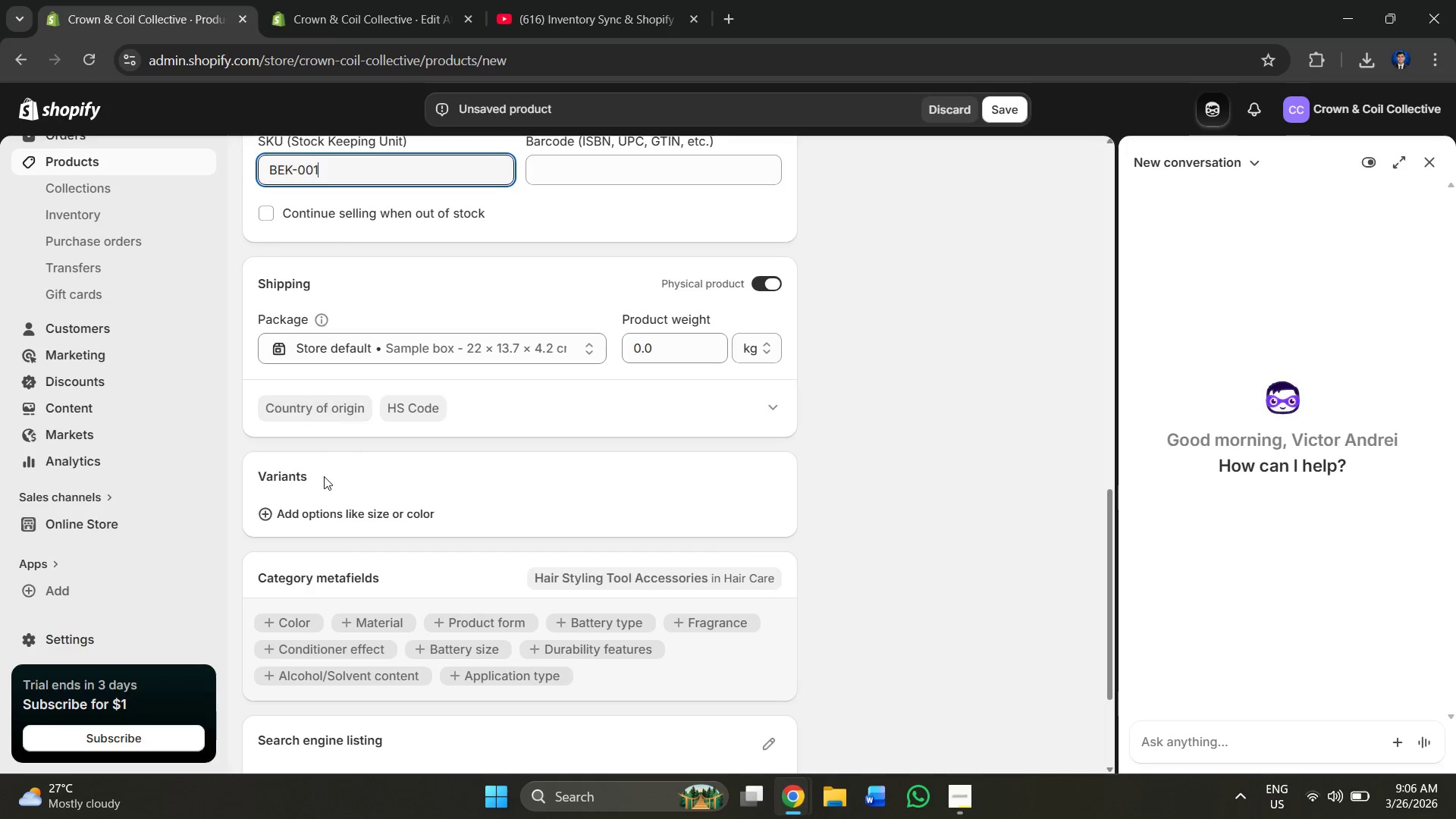 
left_click([329, 509])
 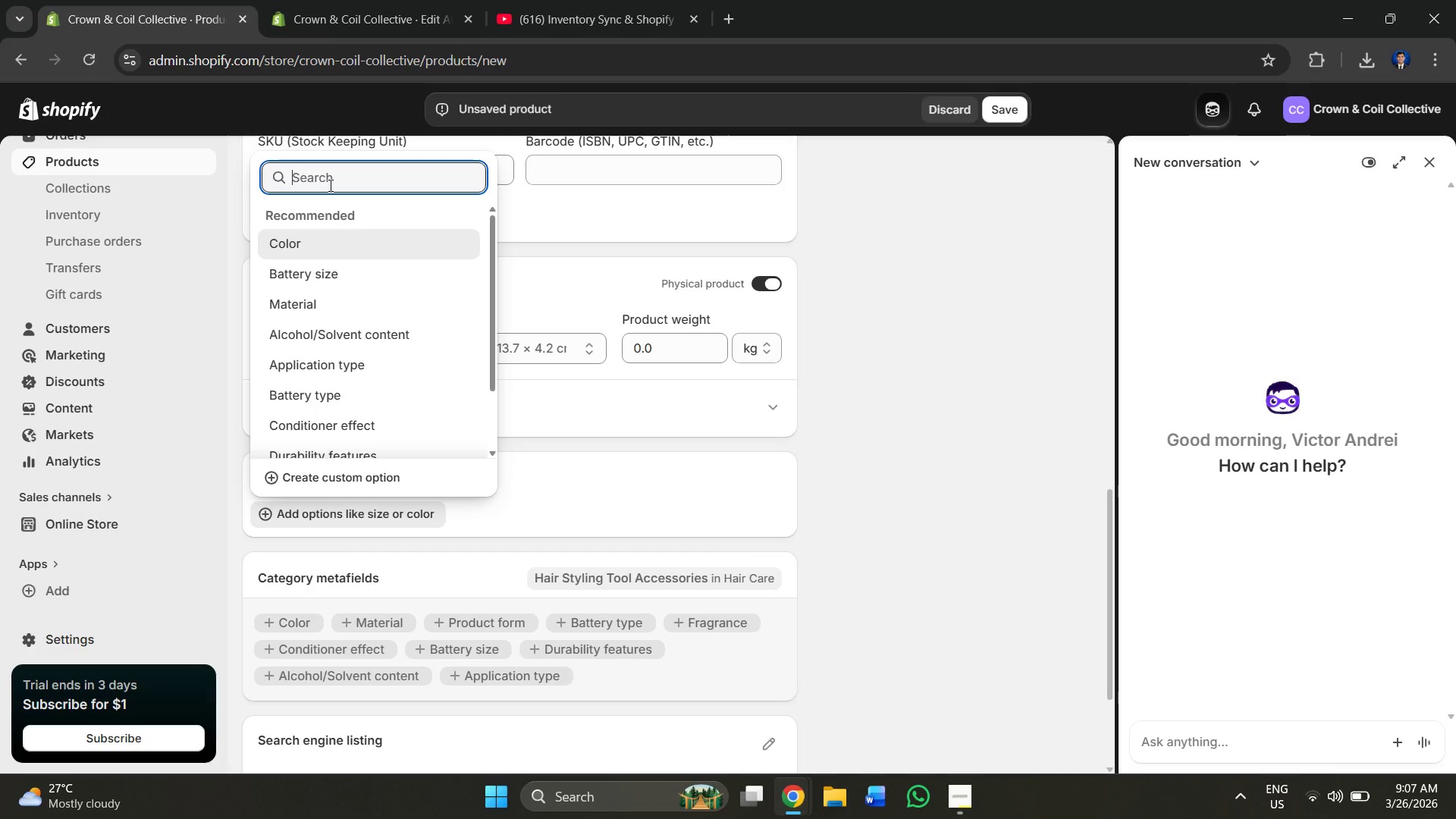 
left_click([300, 485])
 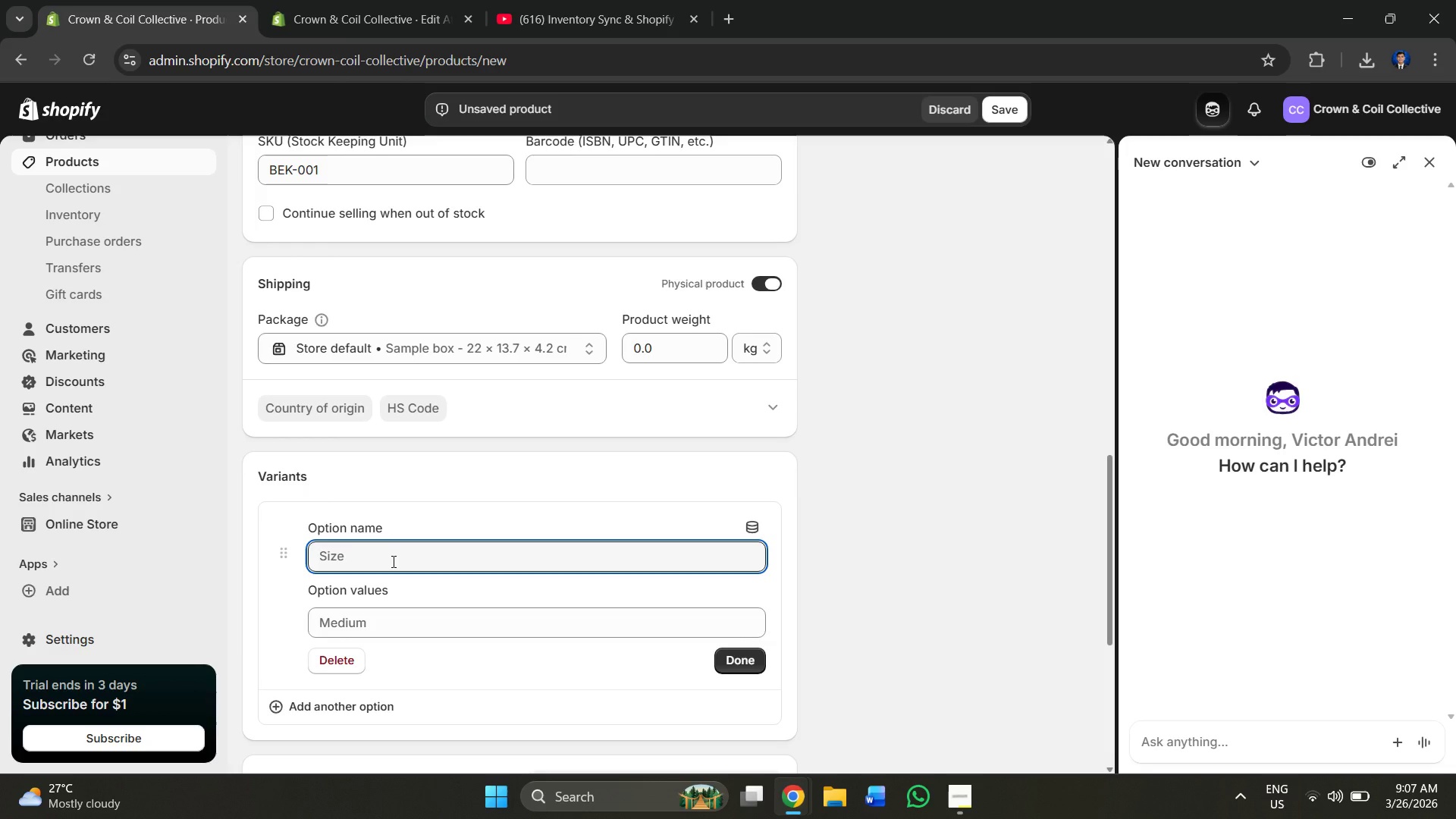 
type(Categr)
key(Backspace)
type(ory)
 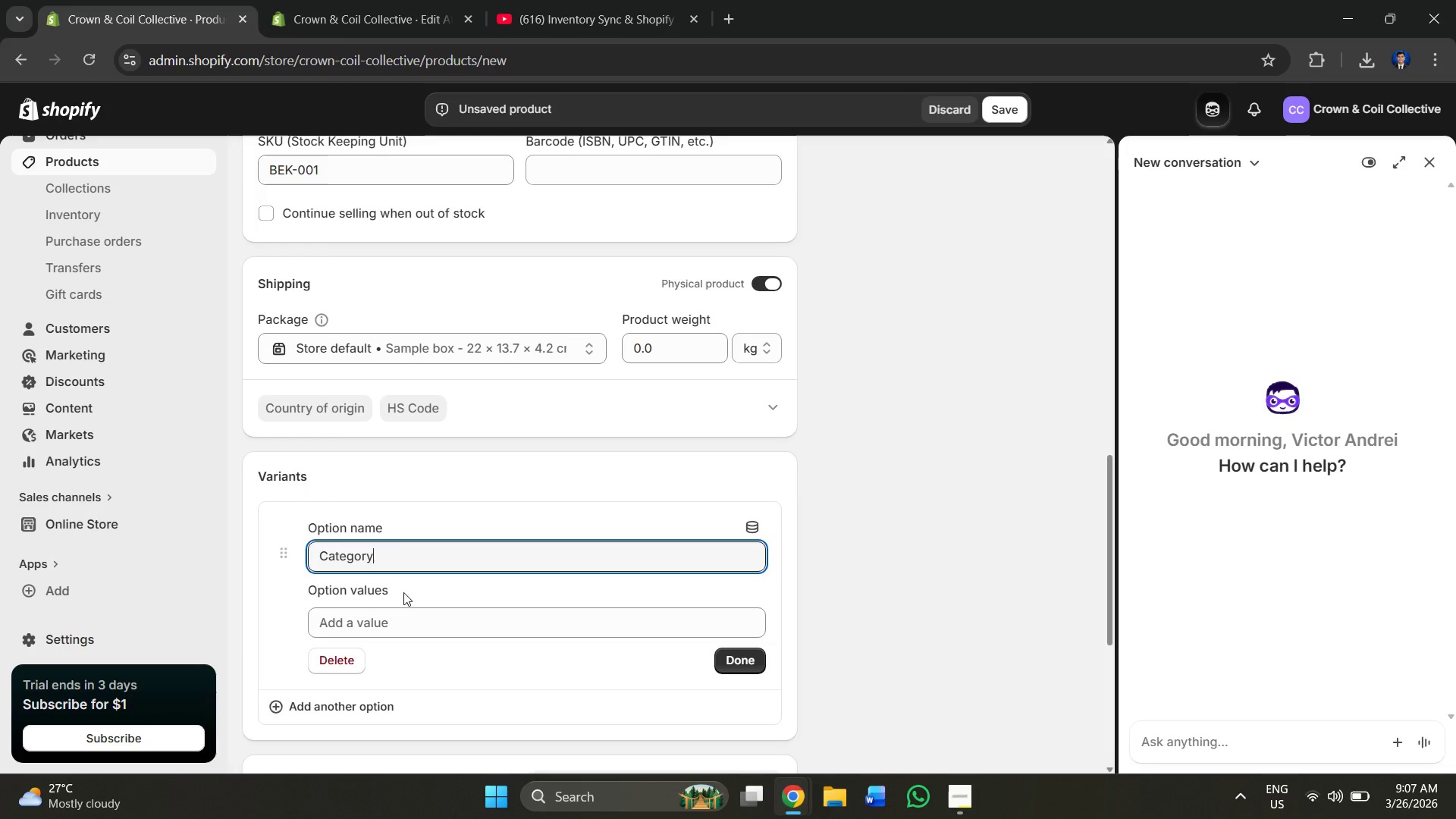 
left_click([410, 622])
 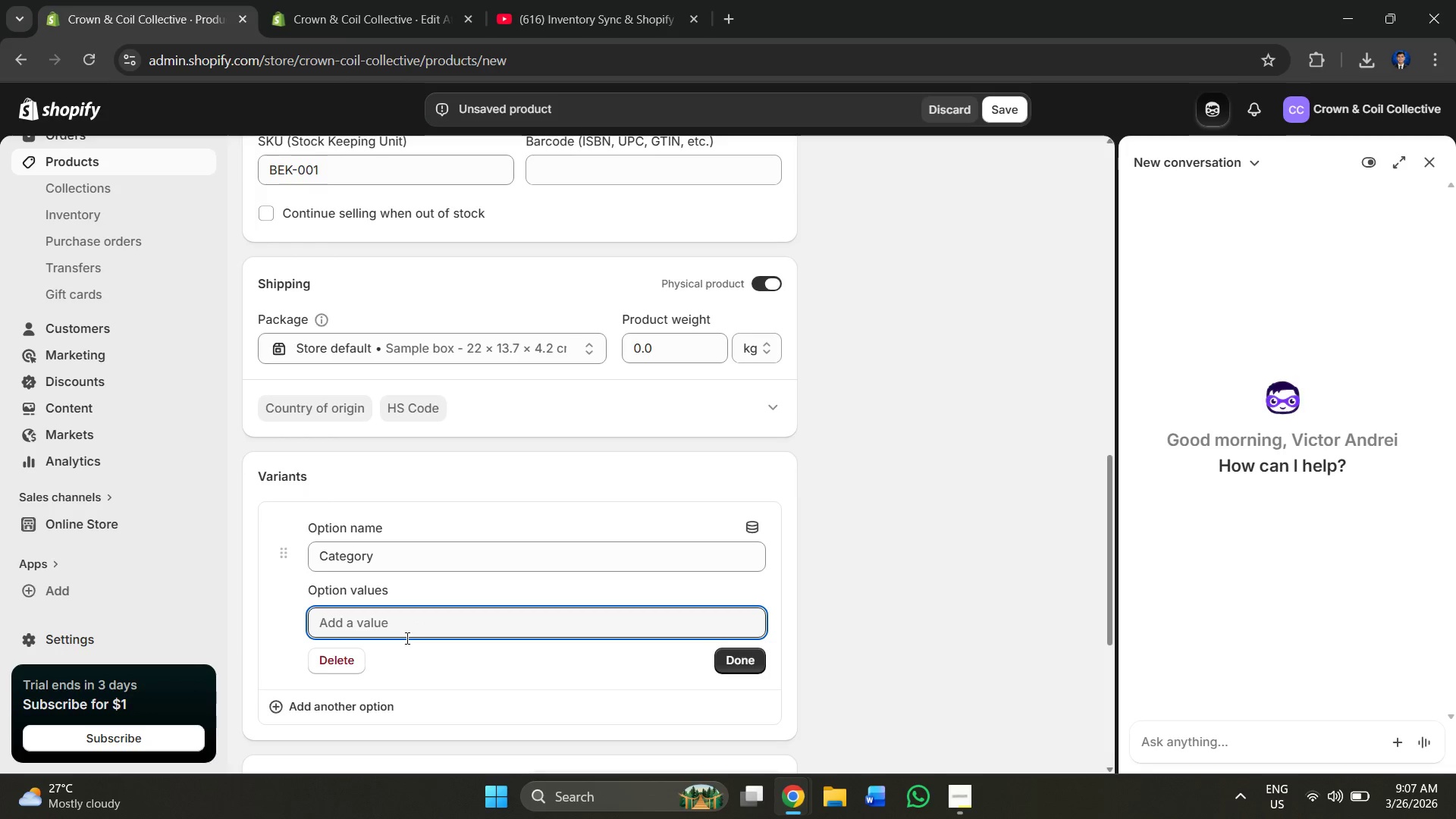 
key(Alt+AltLeft)
 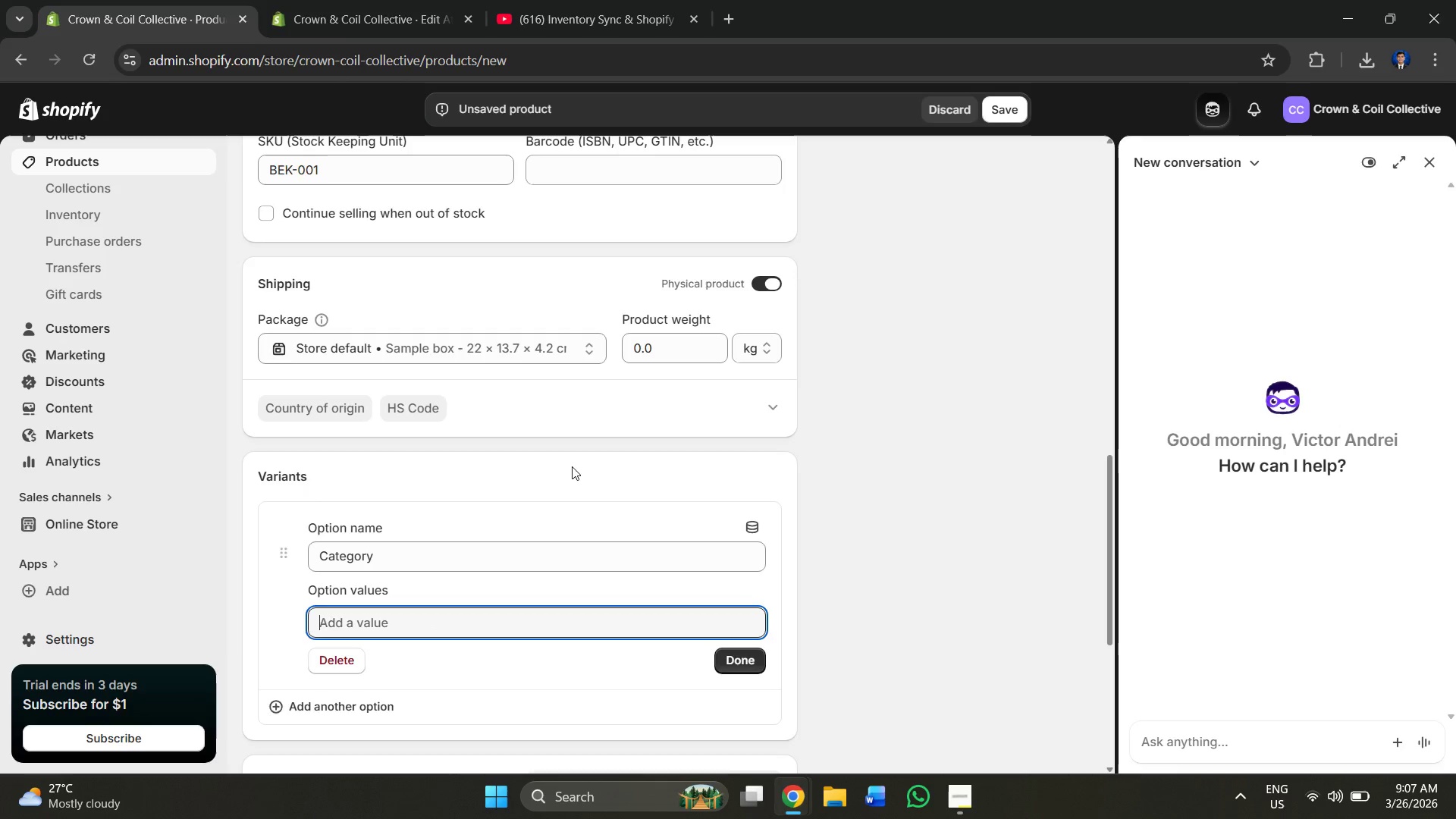 
key(Alt+Tab)
 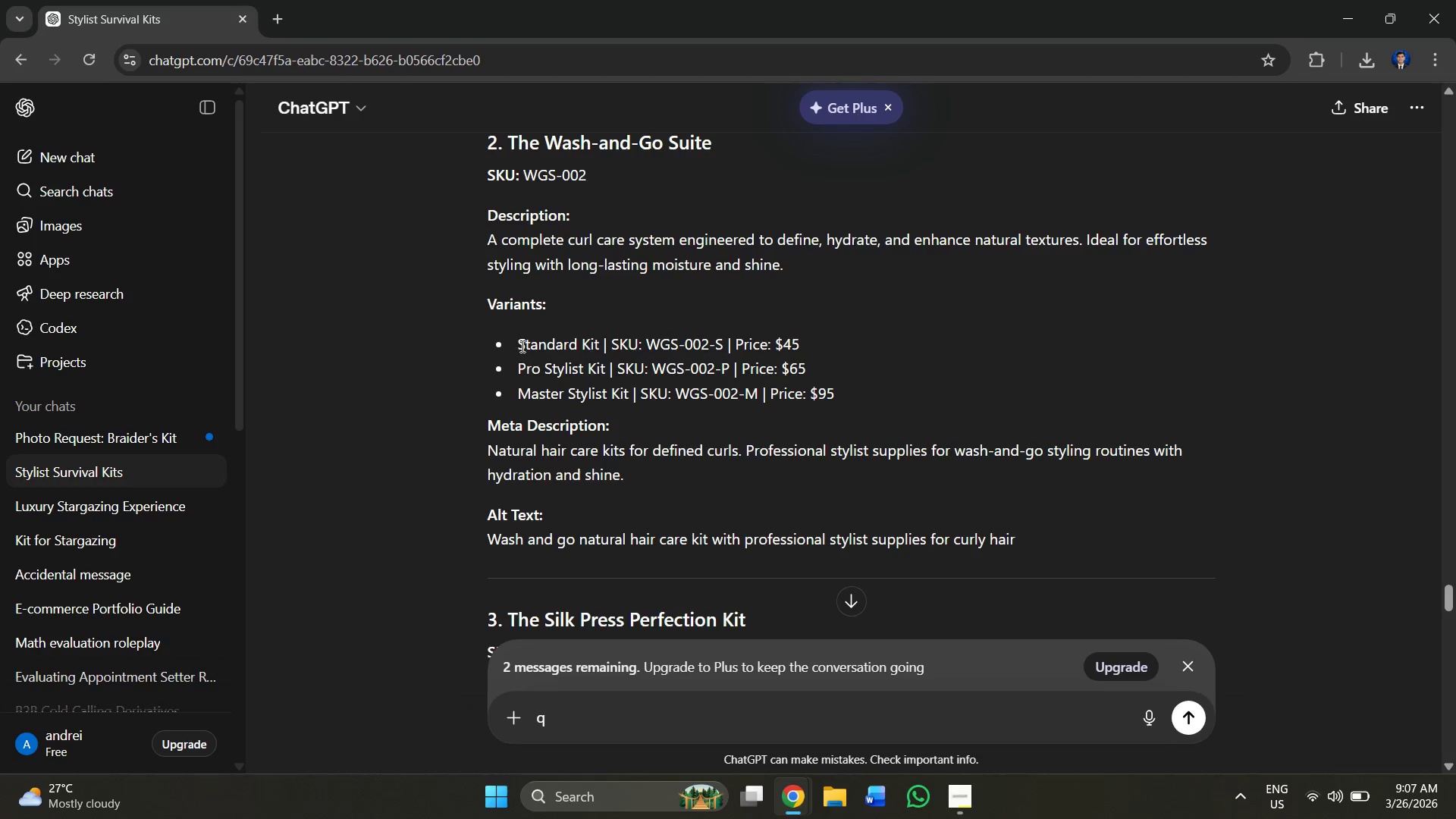 
left_click_drag(start_coordinate=[521, 340], to_coordinate=[600, 340])
 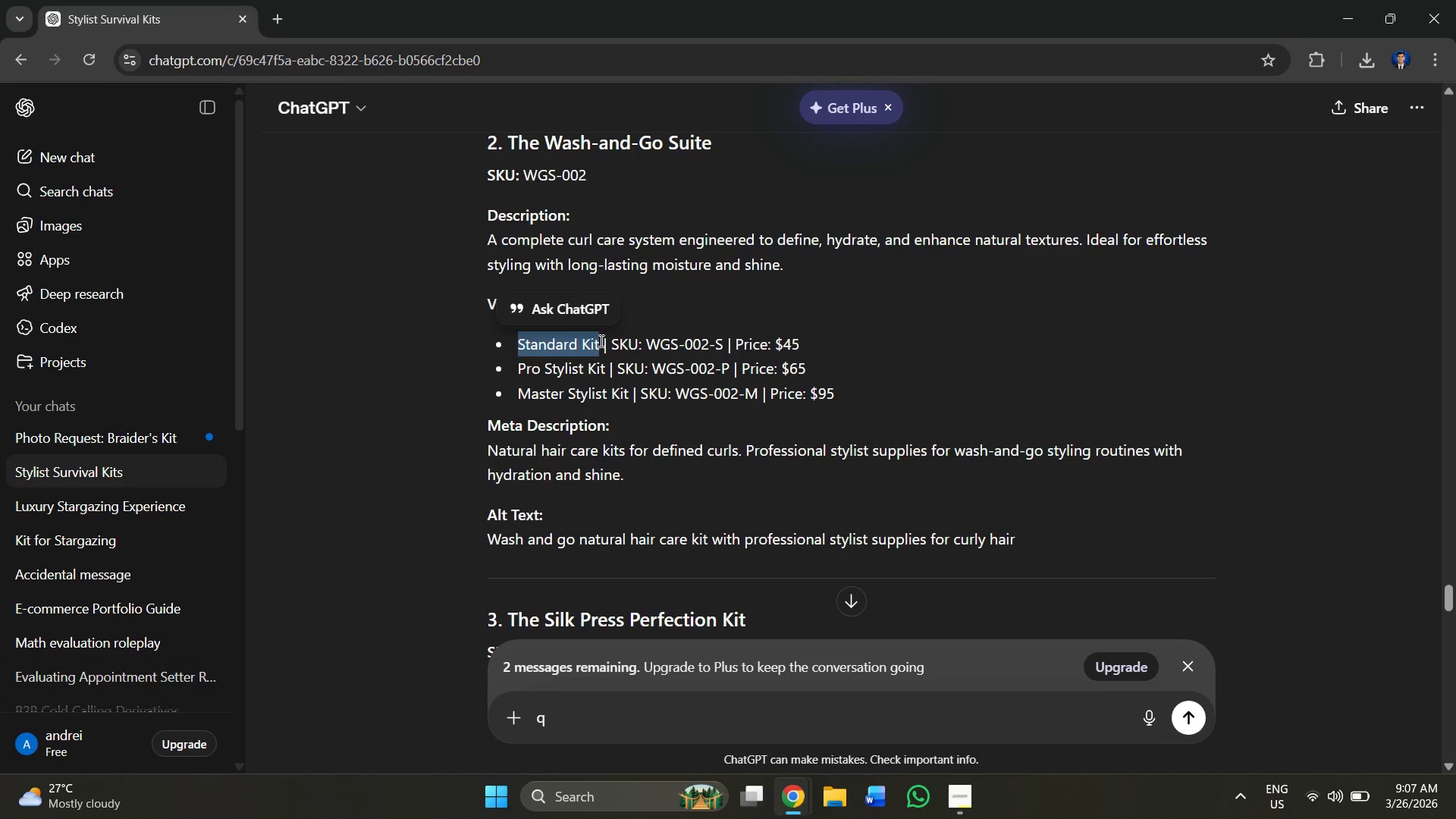 
key(Control+C)
 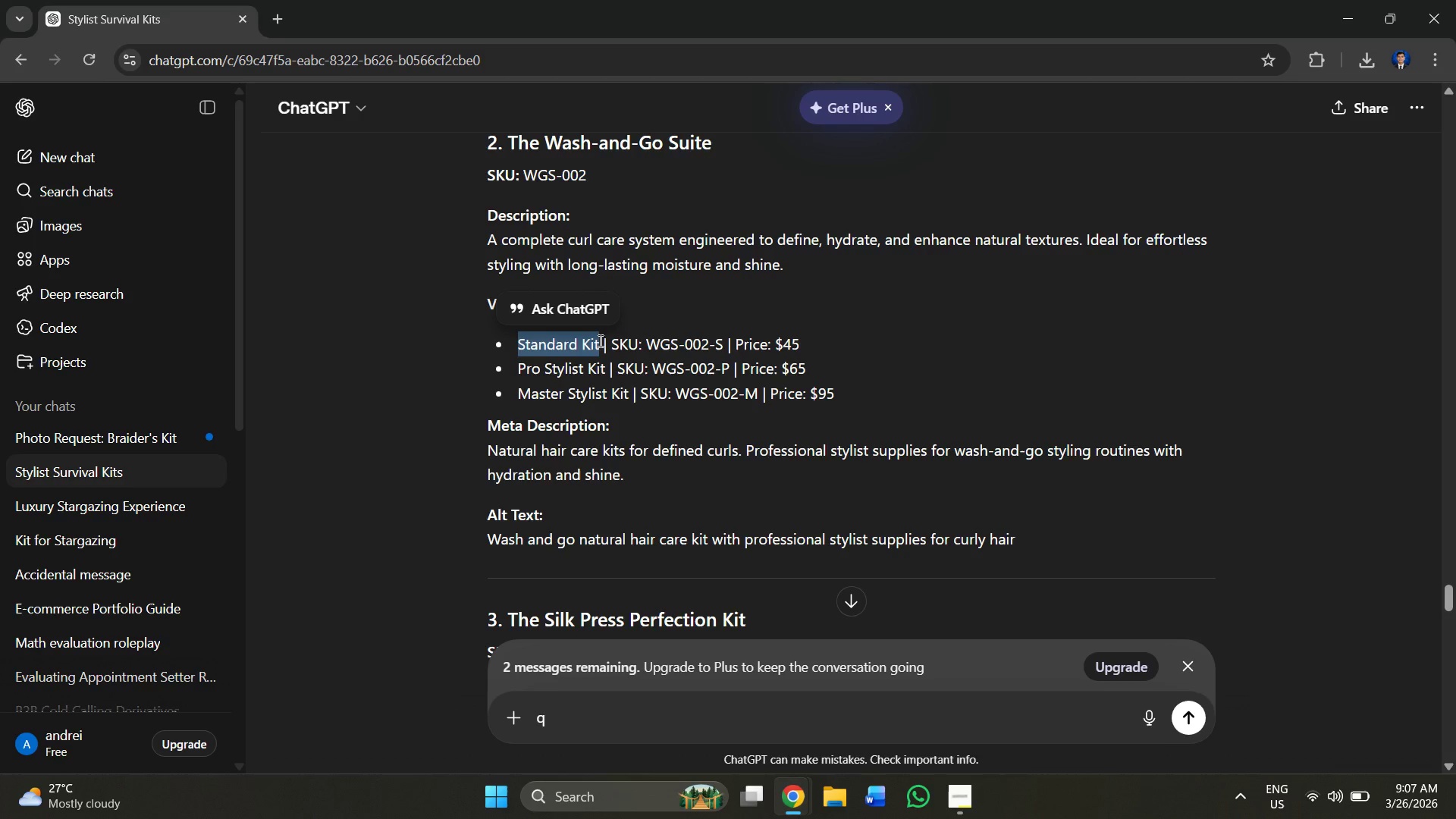 
key(Alt+Tab)
 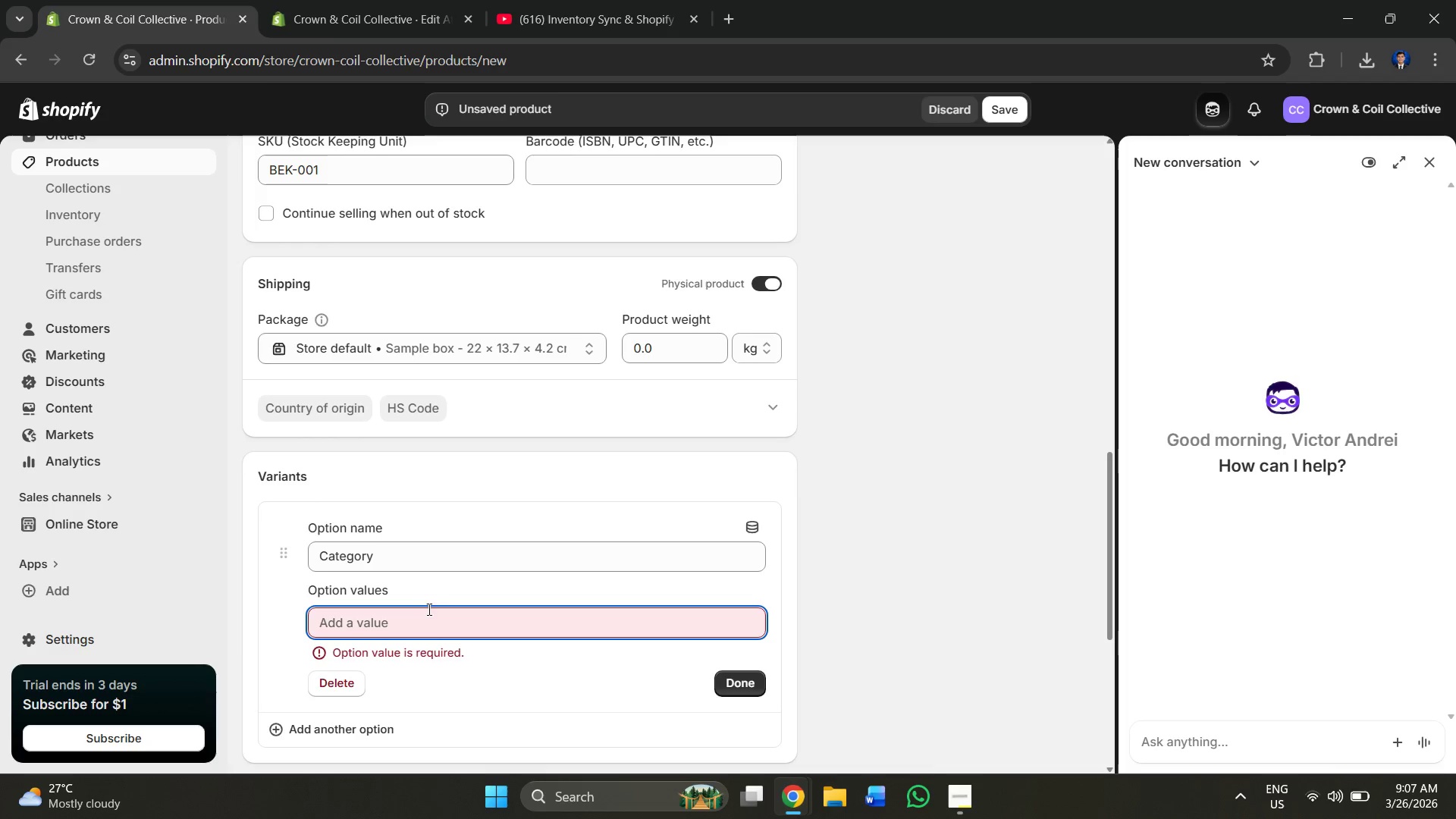 
key(Control+V)
 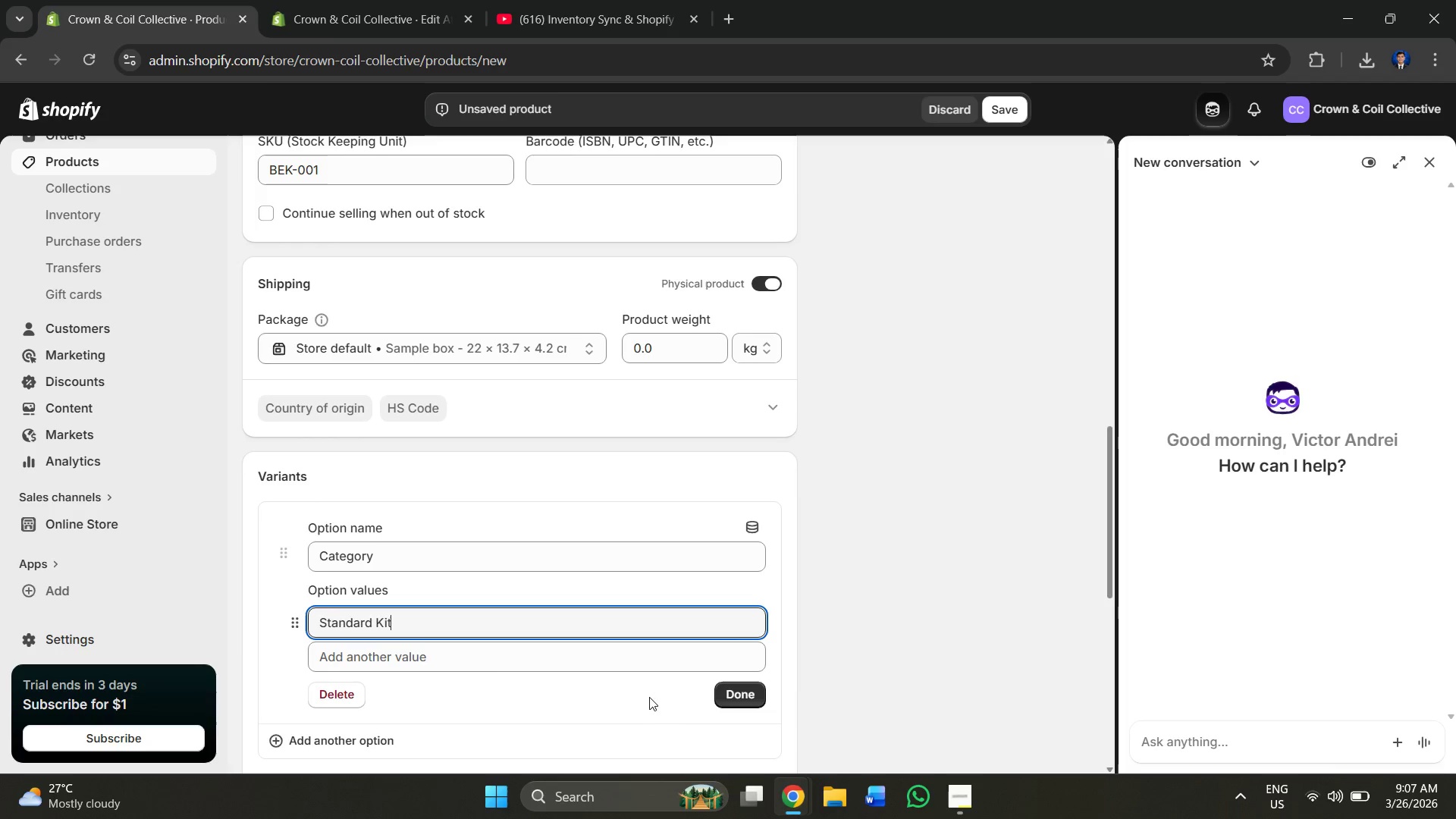 
left_click([485, 667])
 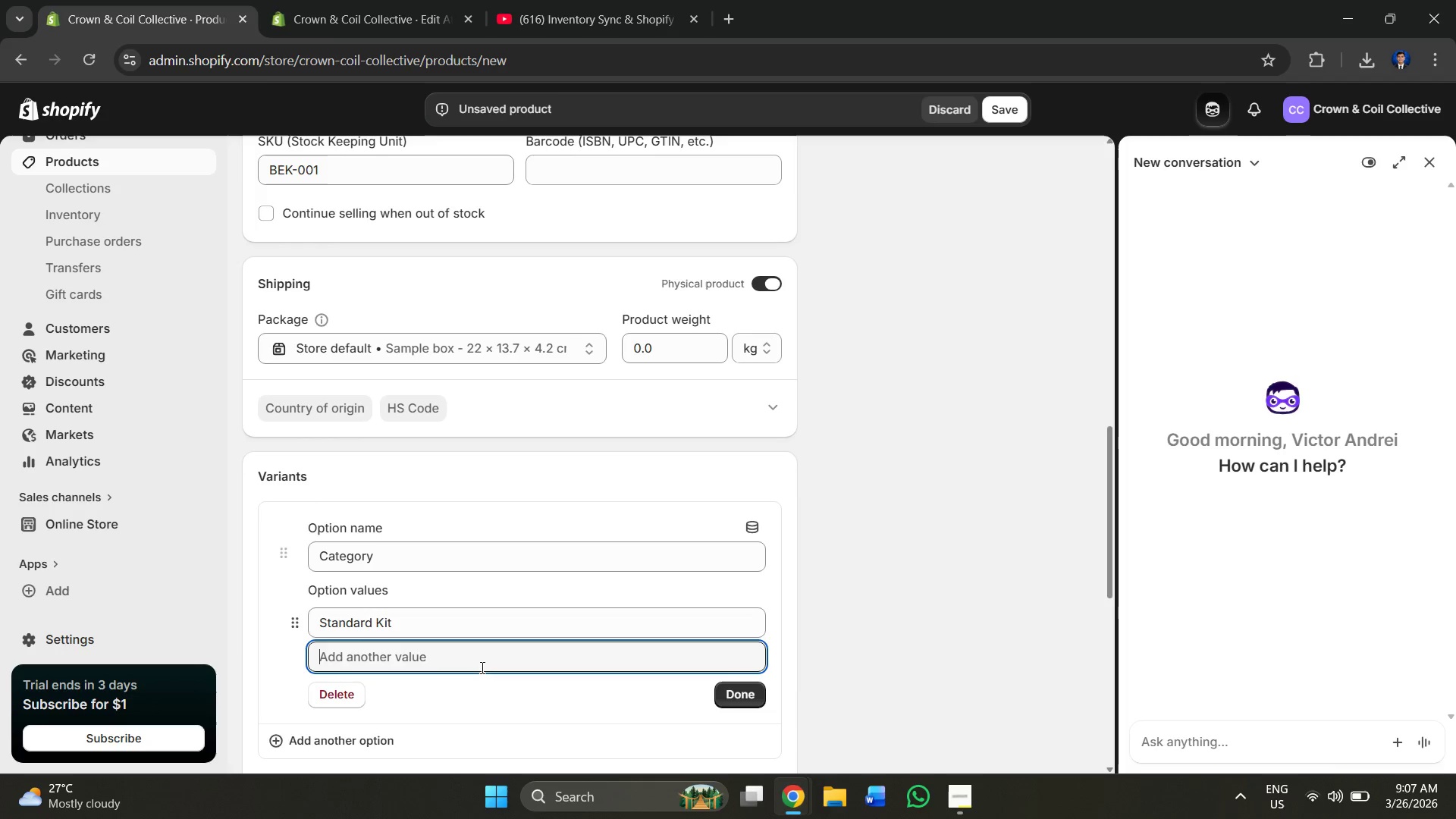 
key(Alt+AltLeft)
 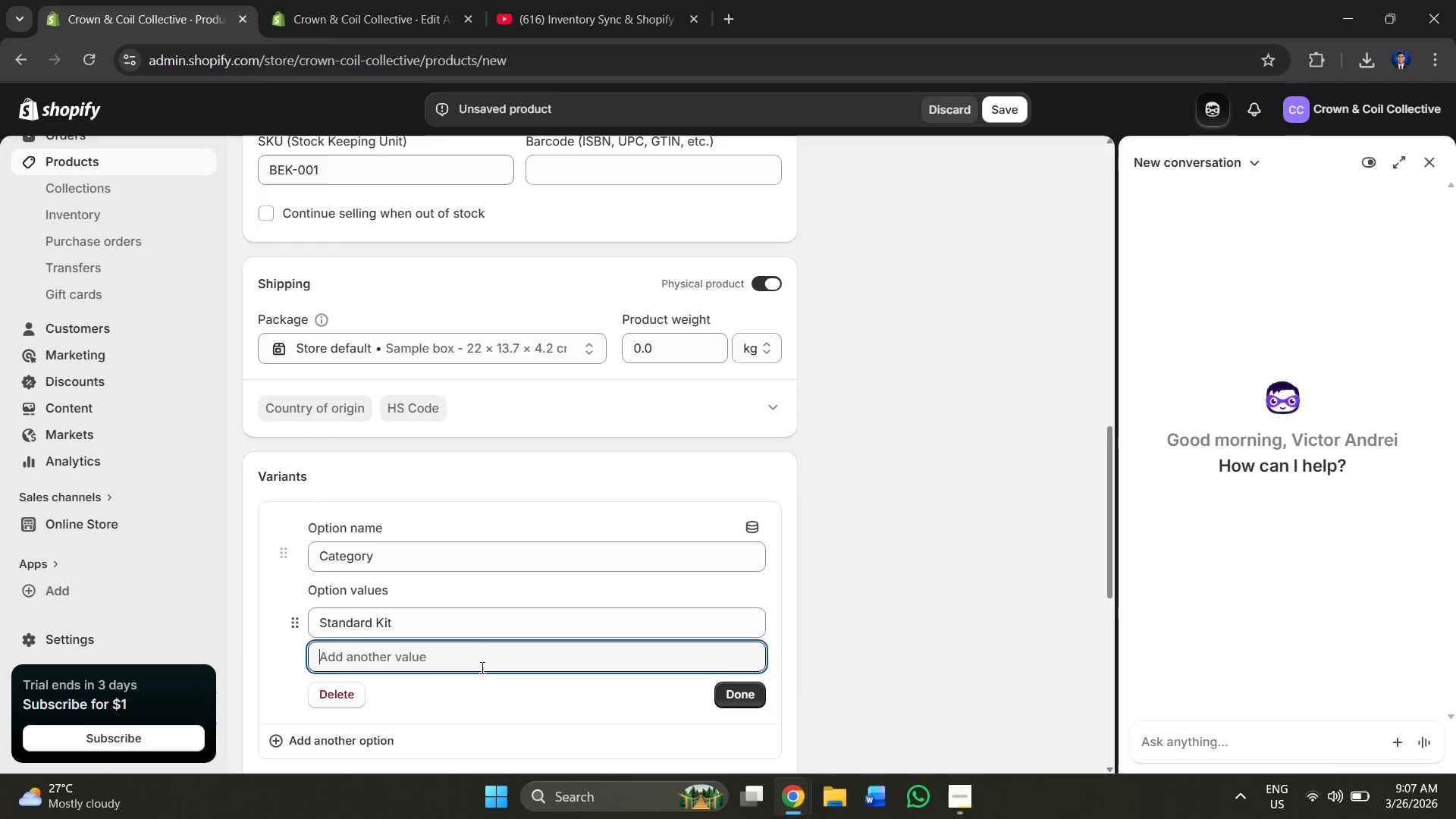 
key(Alt+Tab)
 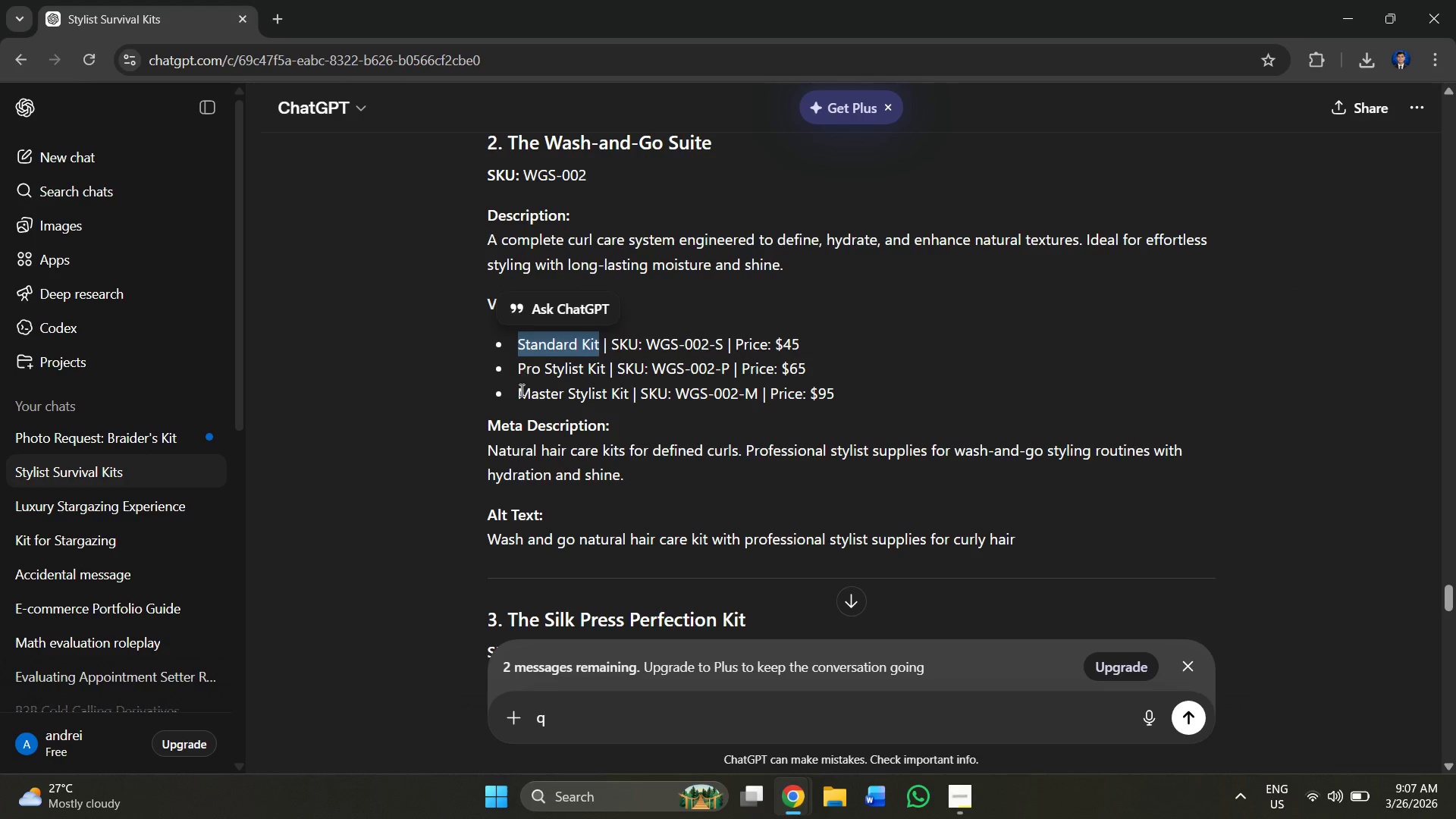 
left_click_drag(start_coordinate=[519, 393], to_coordinate=[627, 390])
 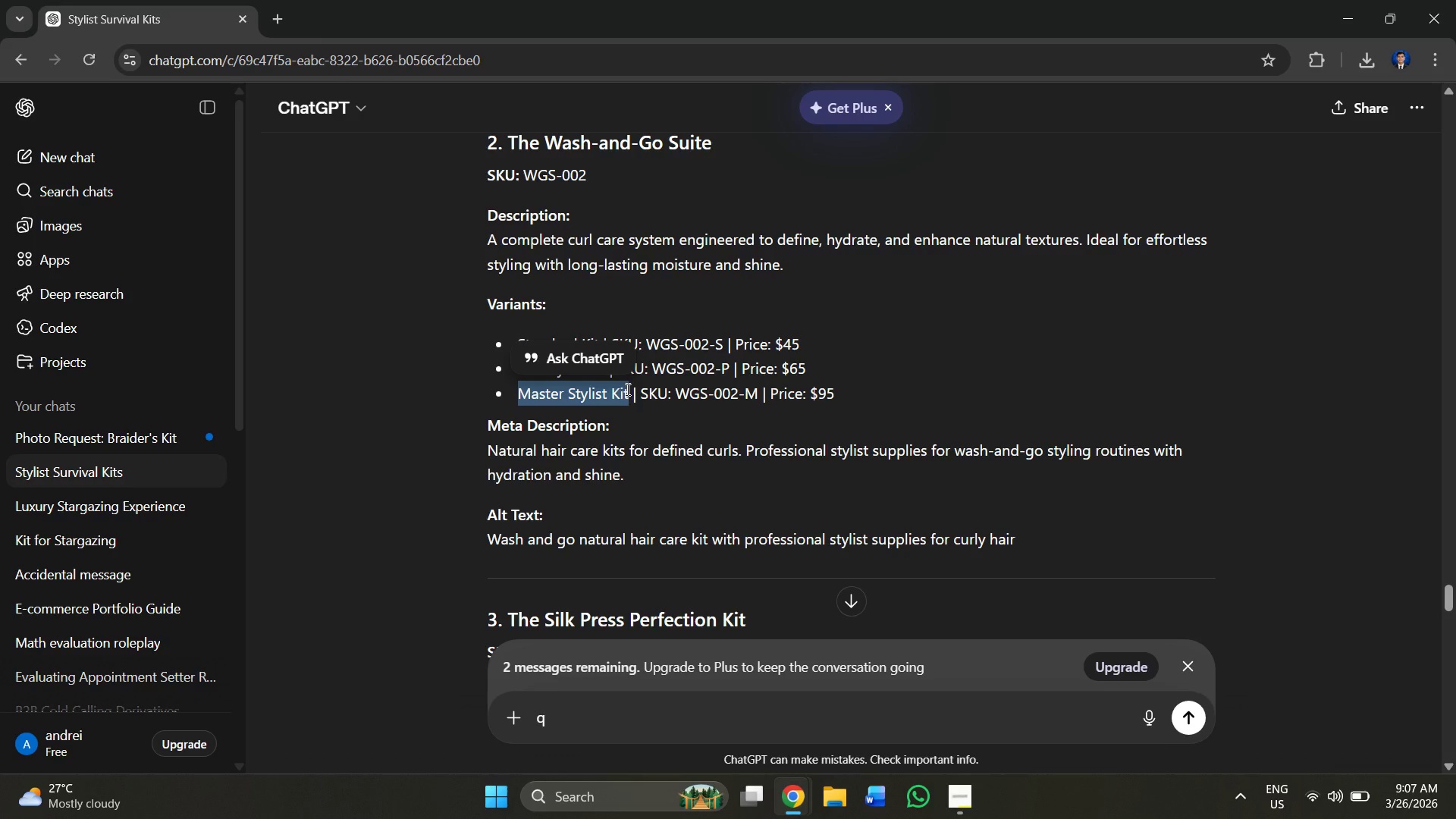 
key(Control+C)
 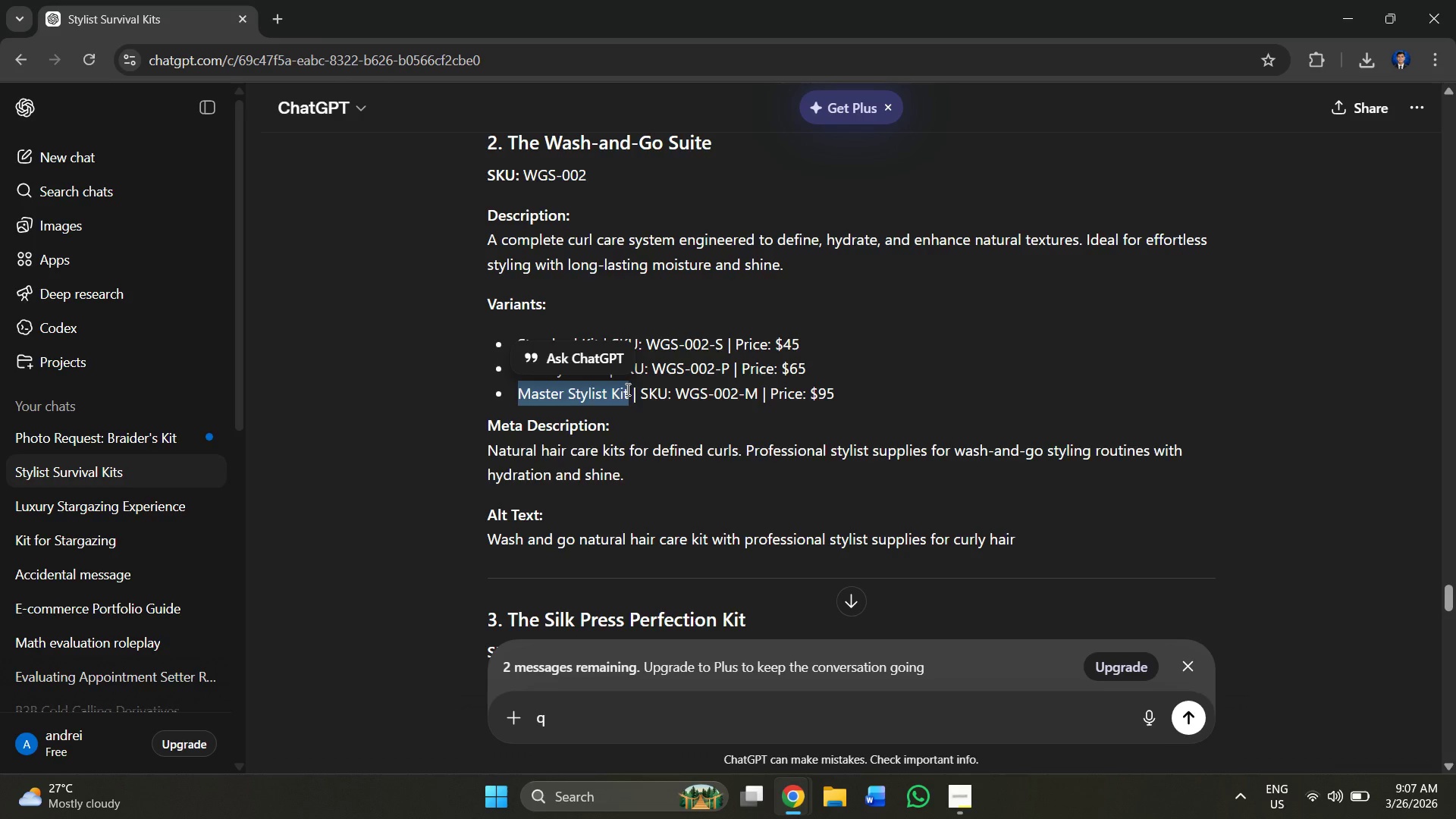 
key(Alt+AltLeft)
 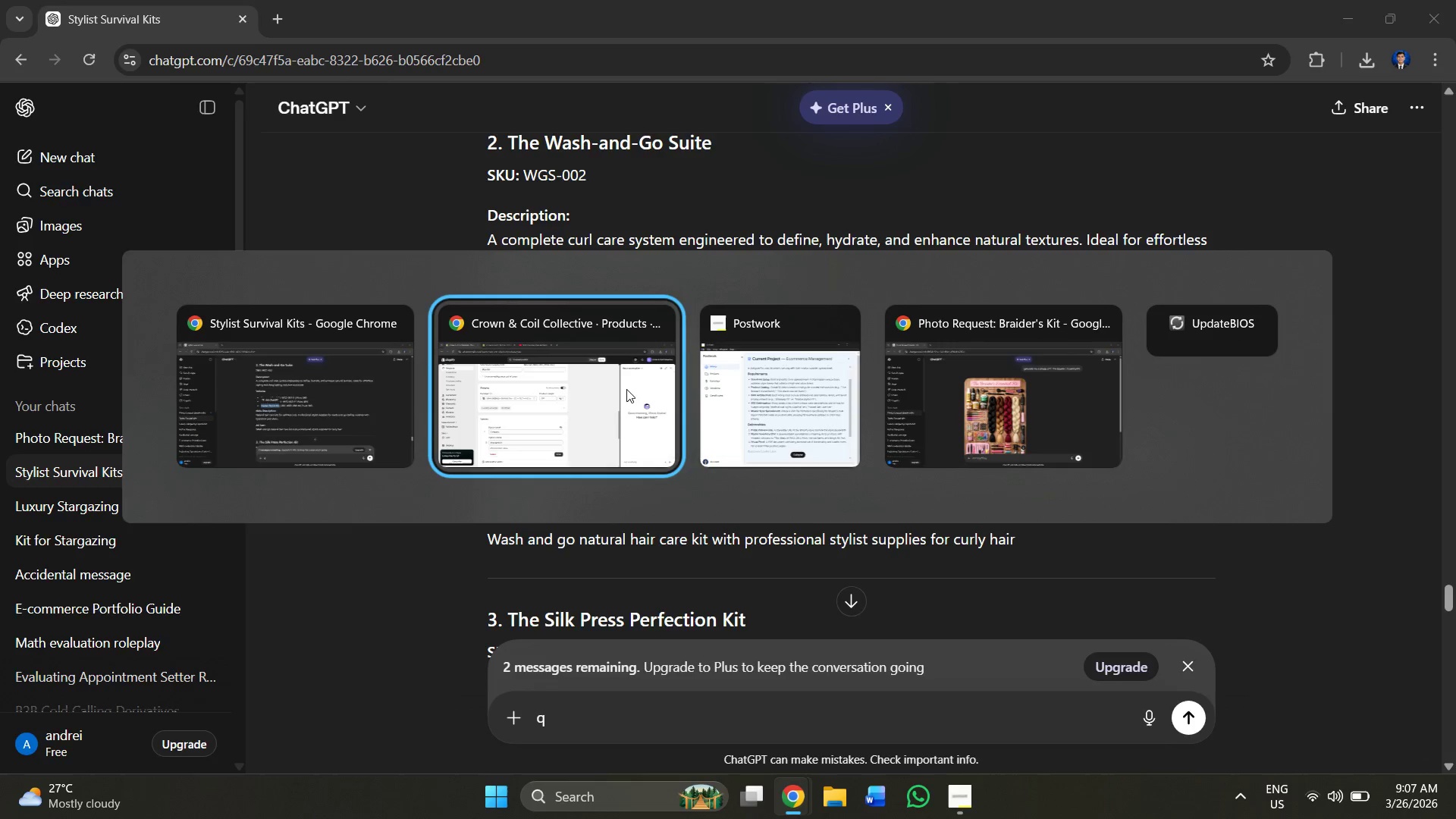 
key(Alt+Tab)
 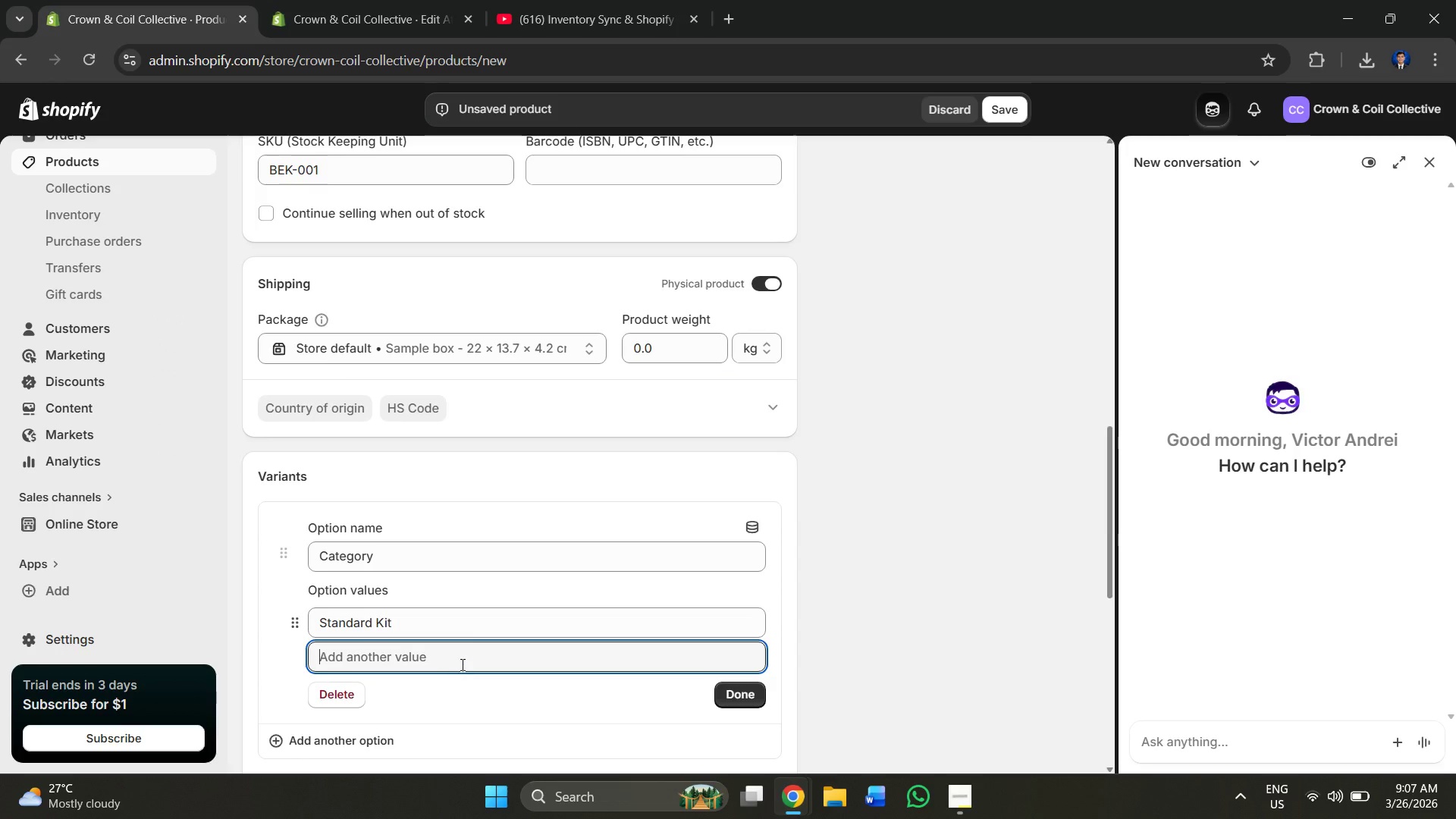 
key(Control+V)
 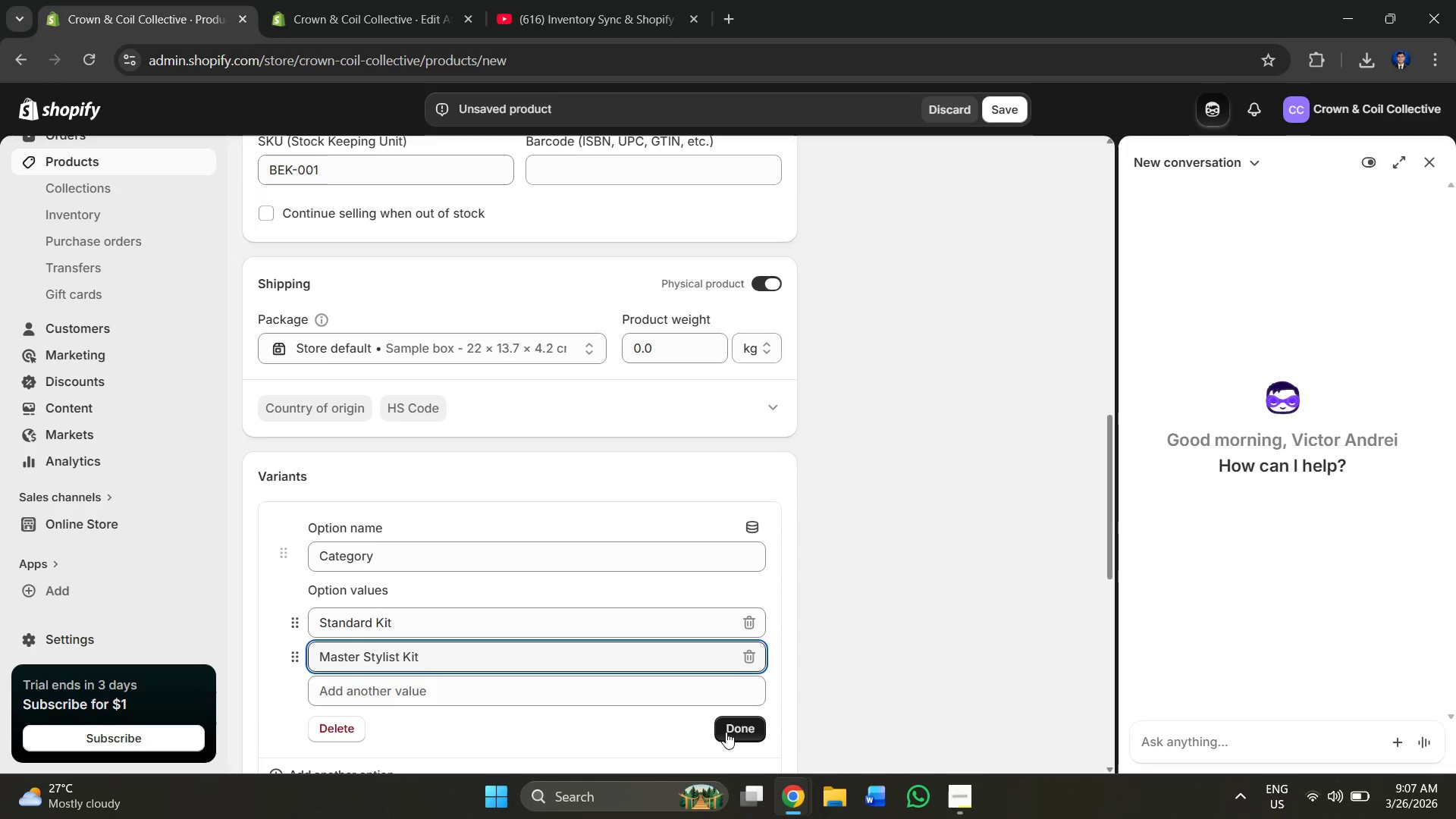 
left_click([731, 733])
 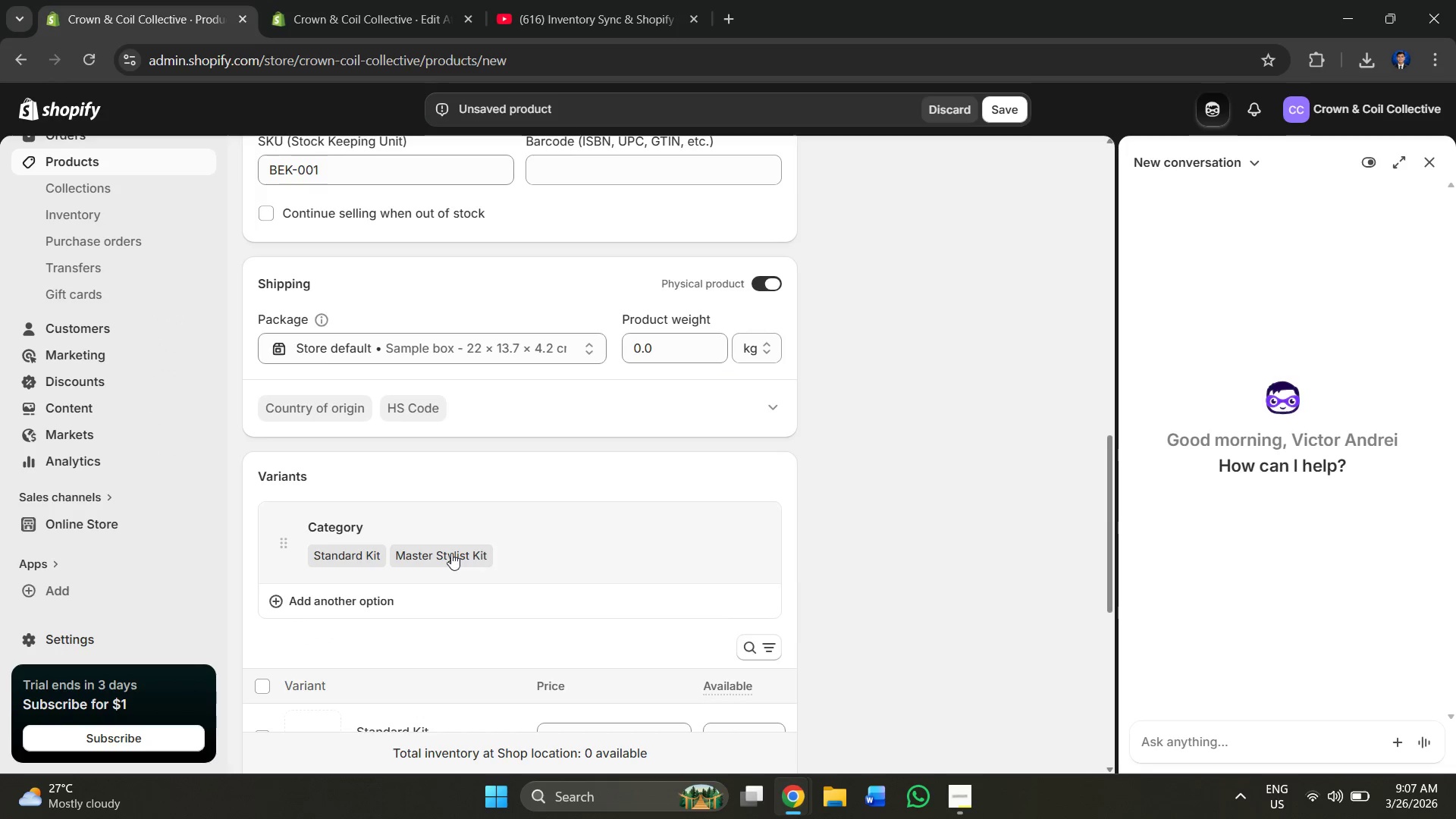 
scroll: coordinate [497, 558], scroll_direction: down, amount: 2.0
 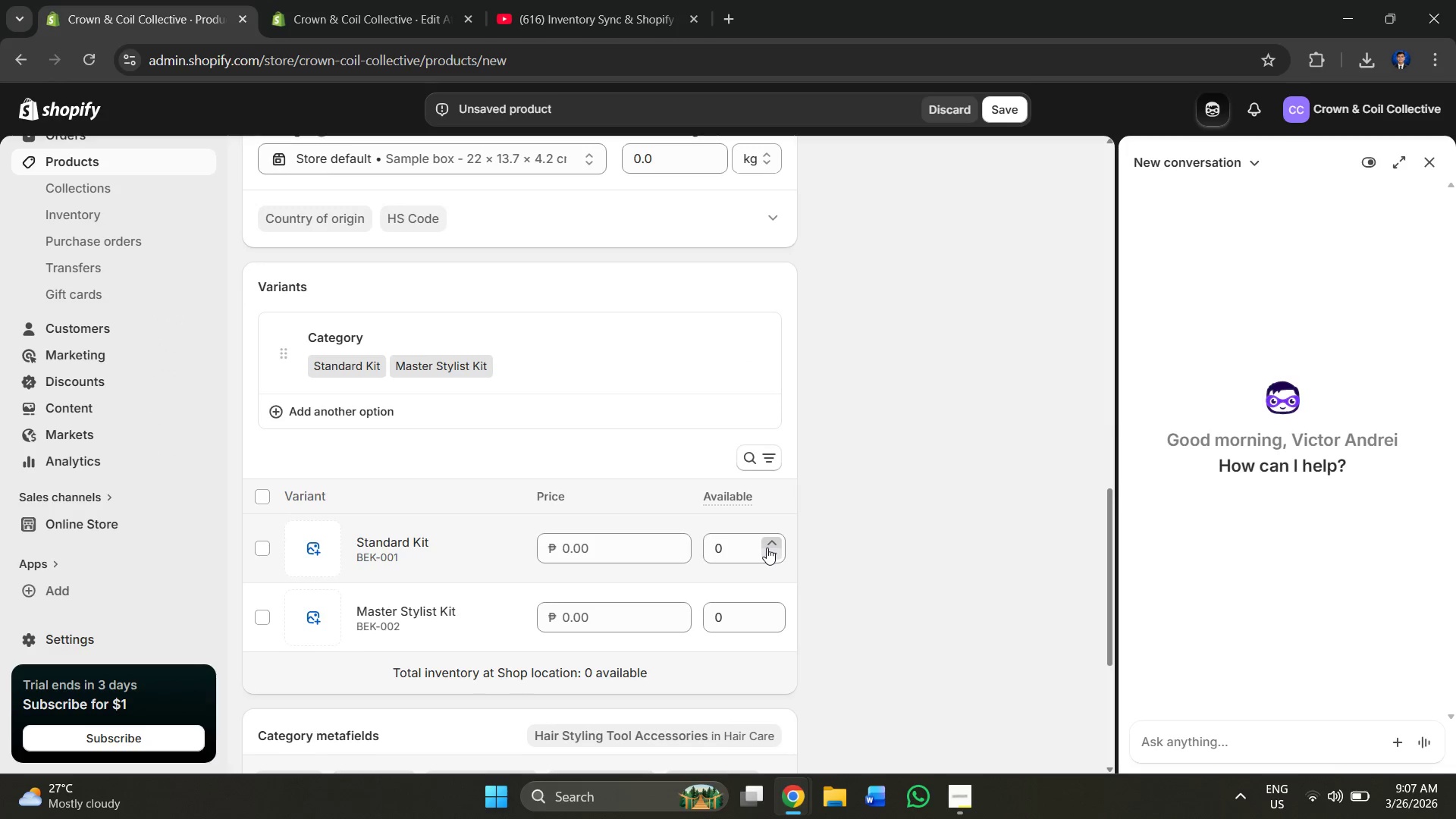 
left_click([775, 457])
 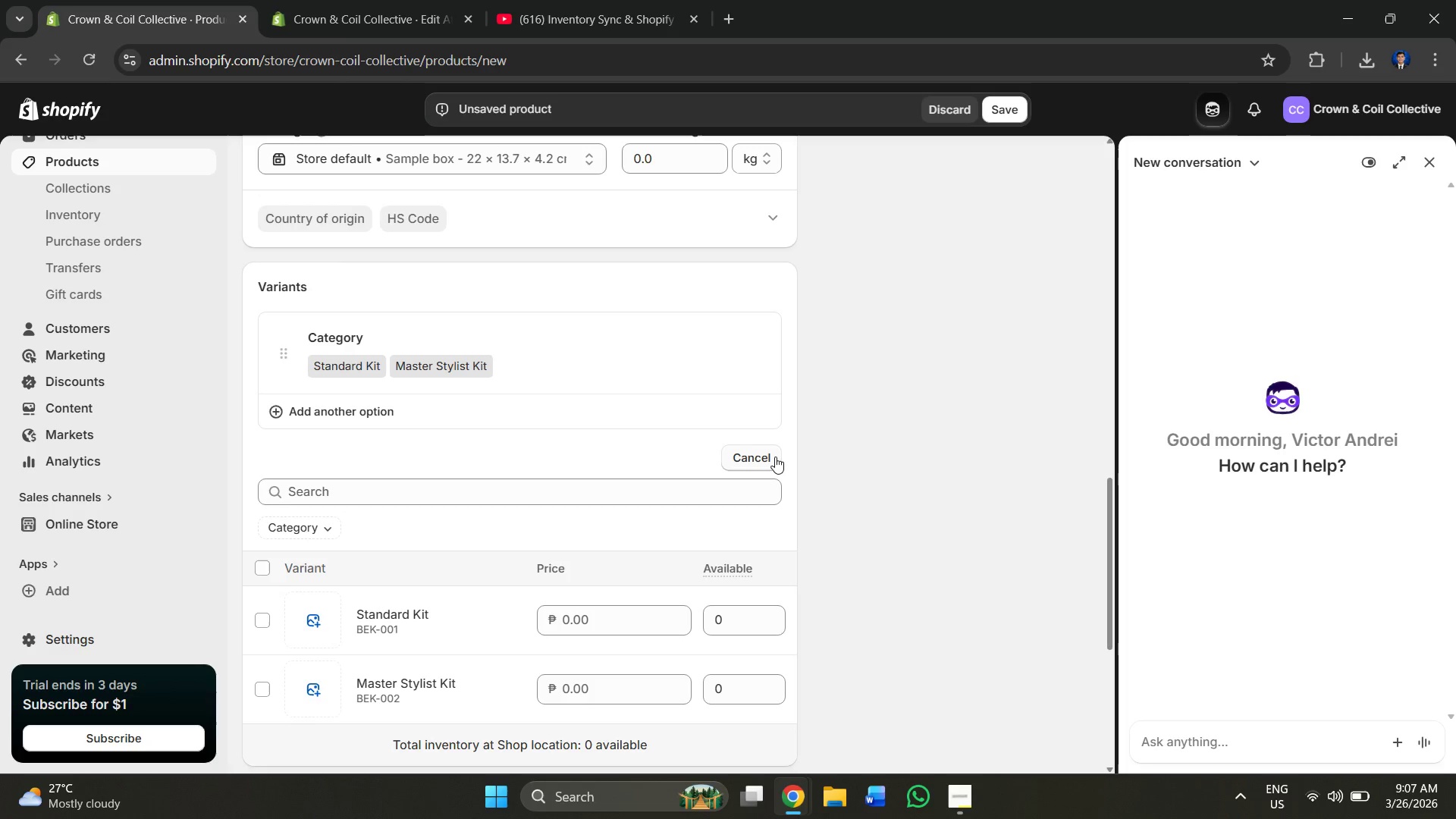 
left_click([741, 461])
 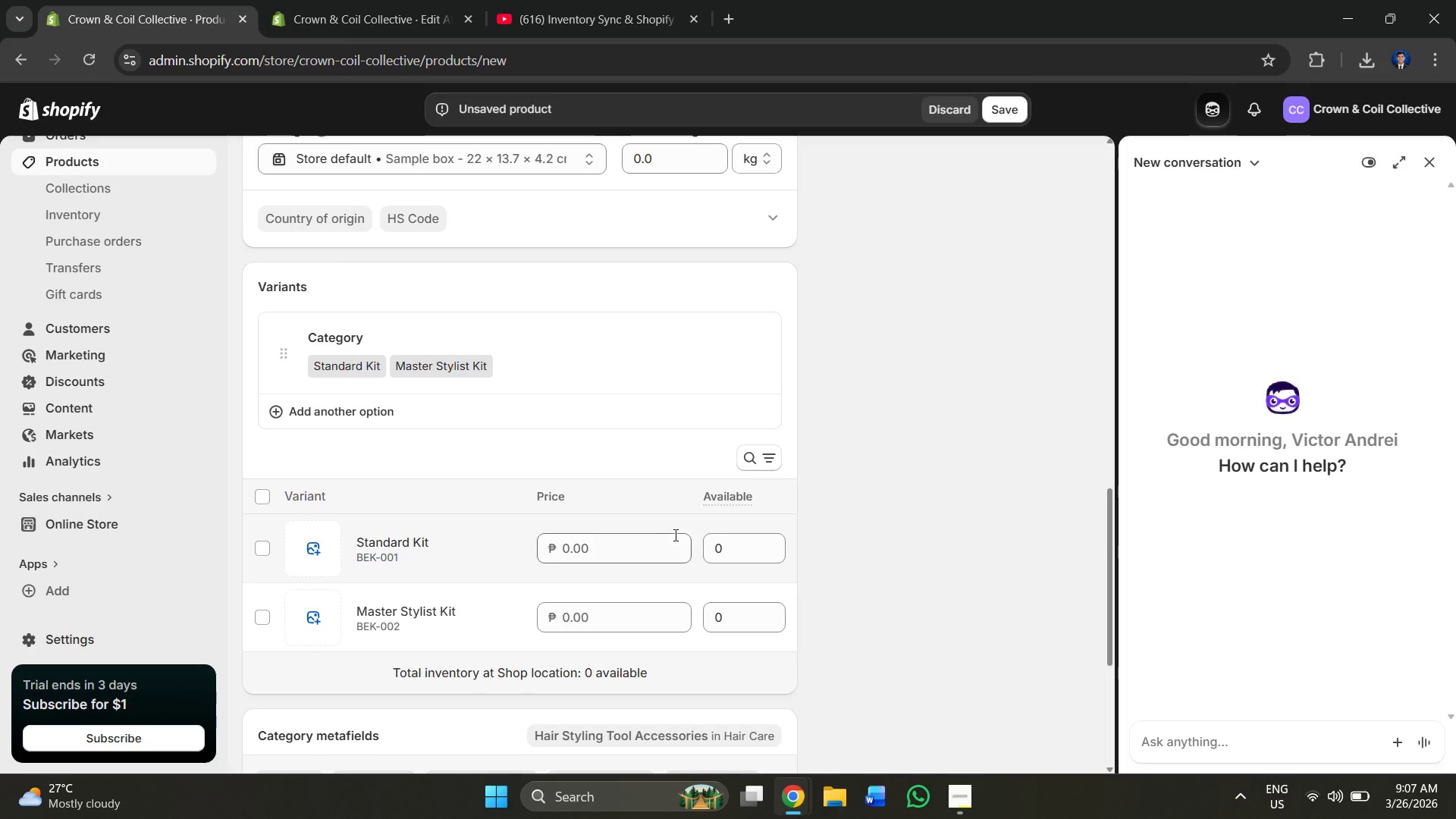 
scroll: coordinate [664, 537], scroll_direction: down, amount: 2.0
 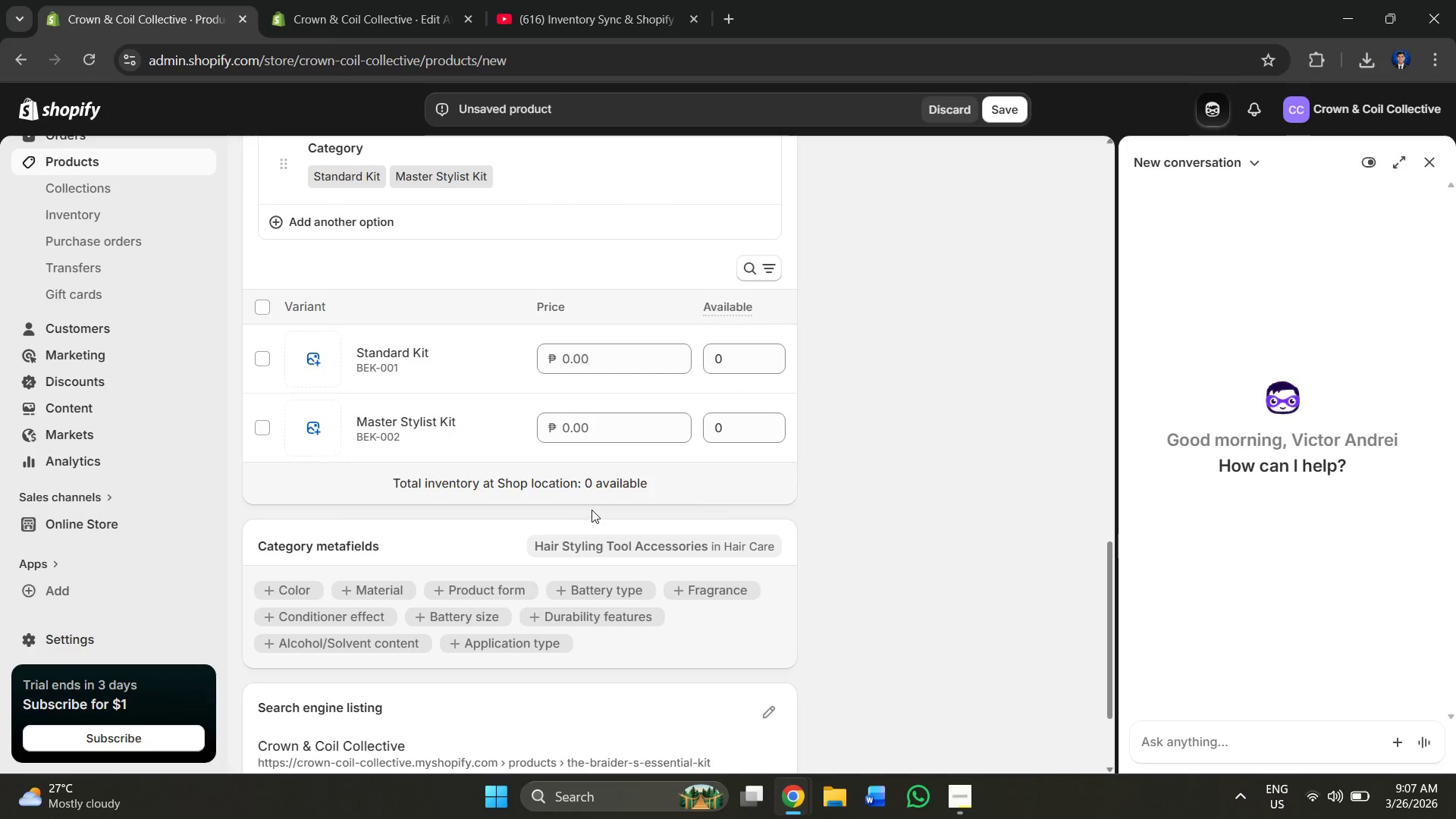 
scroll: coordinate [592, 510], scroll_direction: up, amount: 6.0
 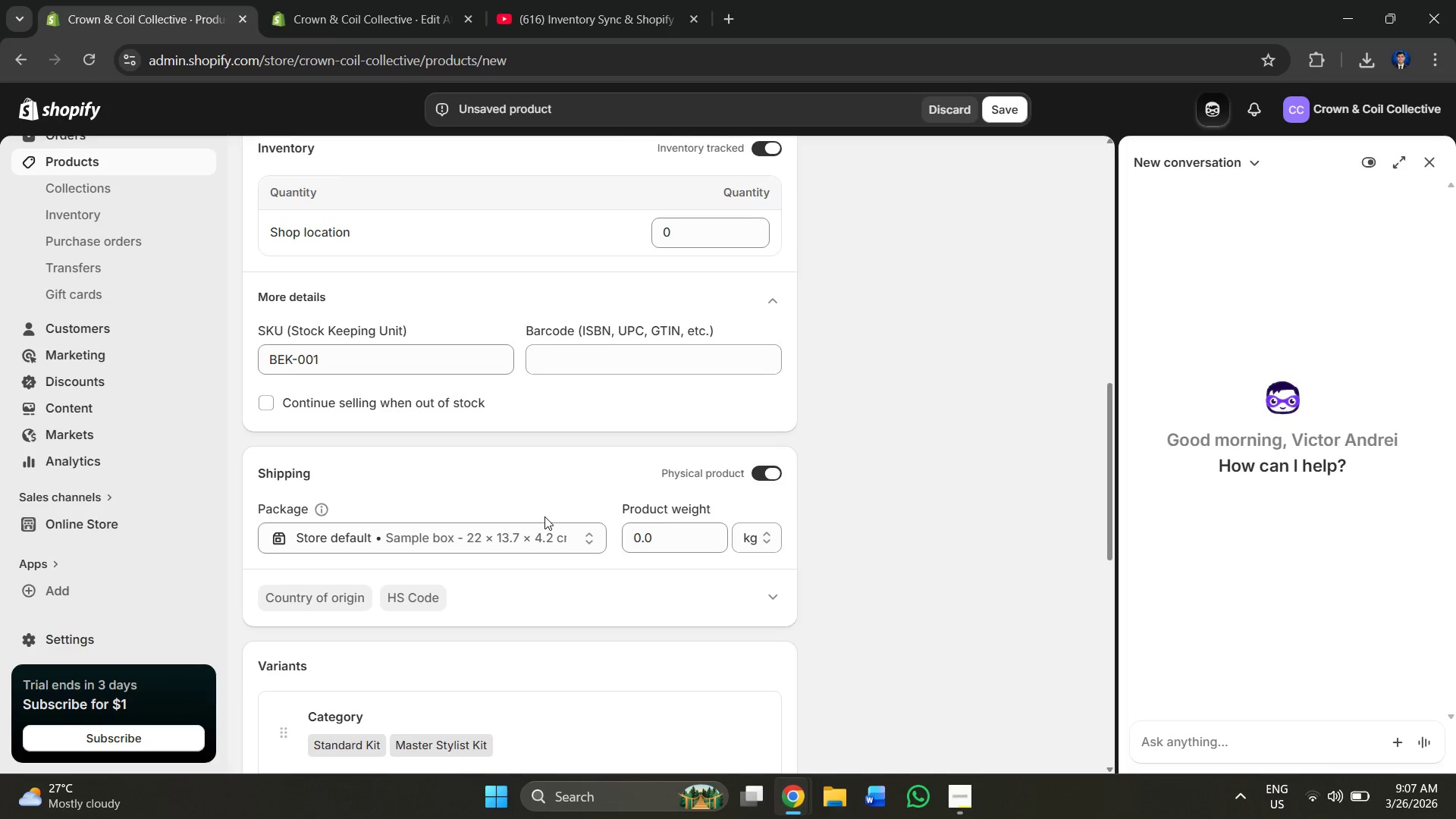 
scroll: coordinate [362, 456], scroll_direction: down, amount: 6.0
 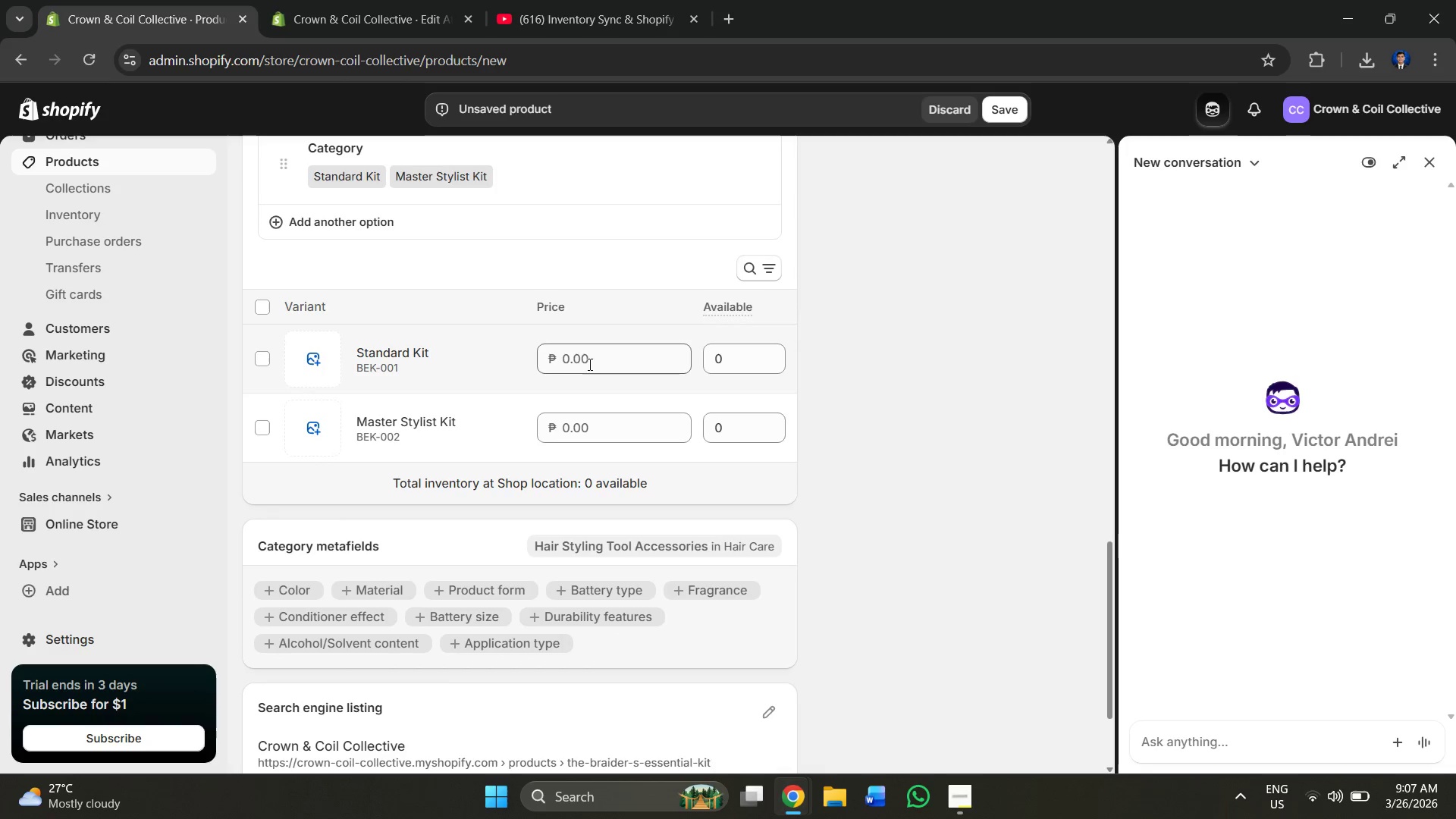 
left_click([590, 365])
 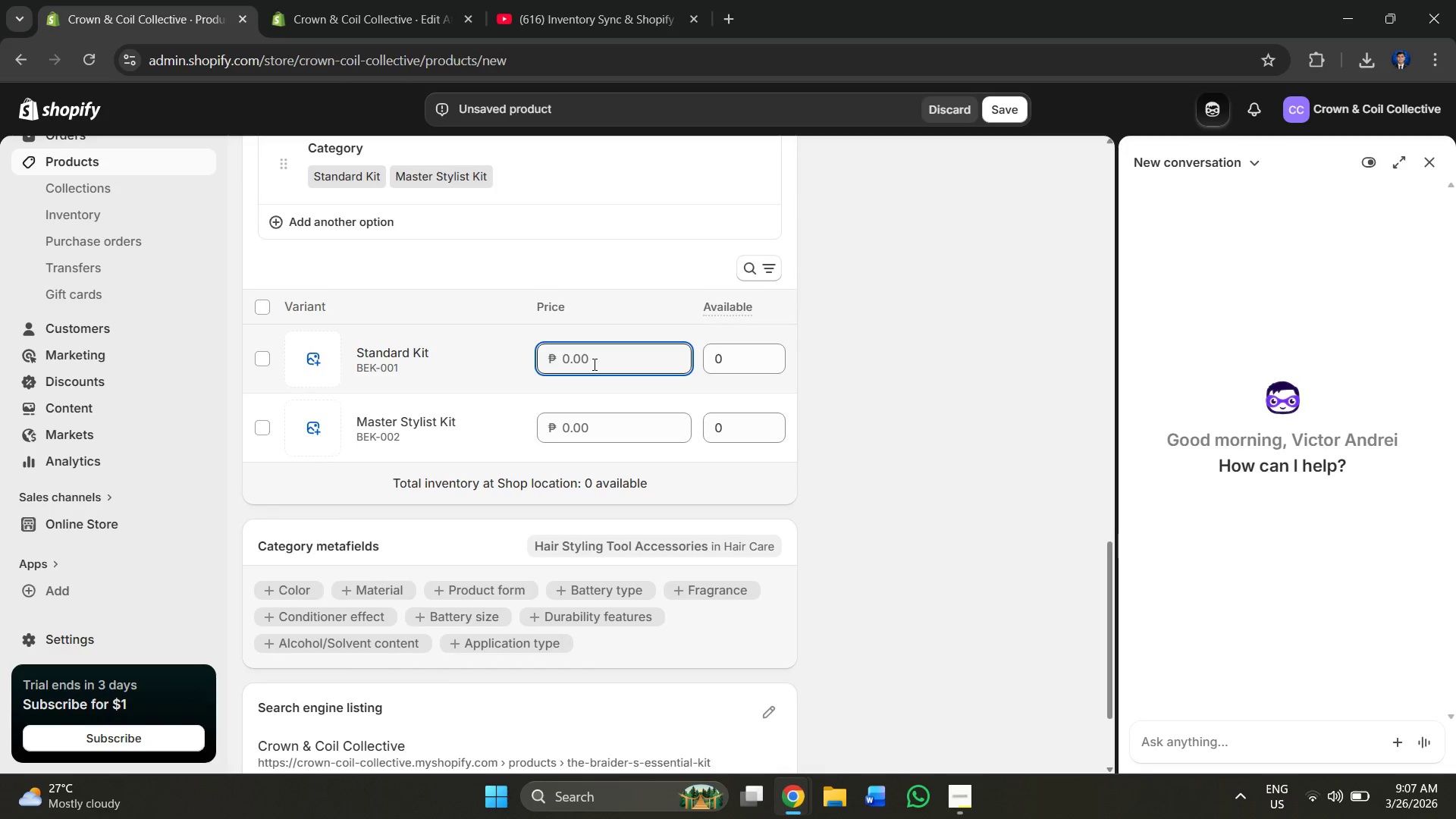 
key(Alt+Control+AltLeft)
 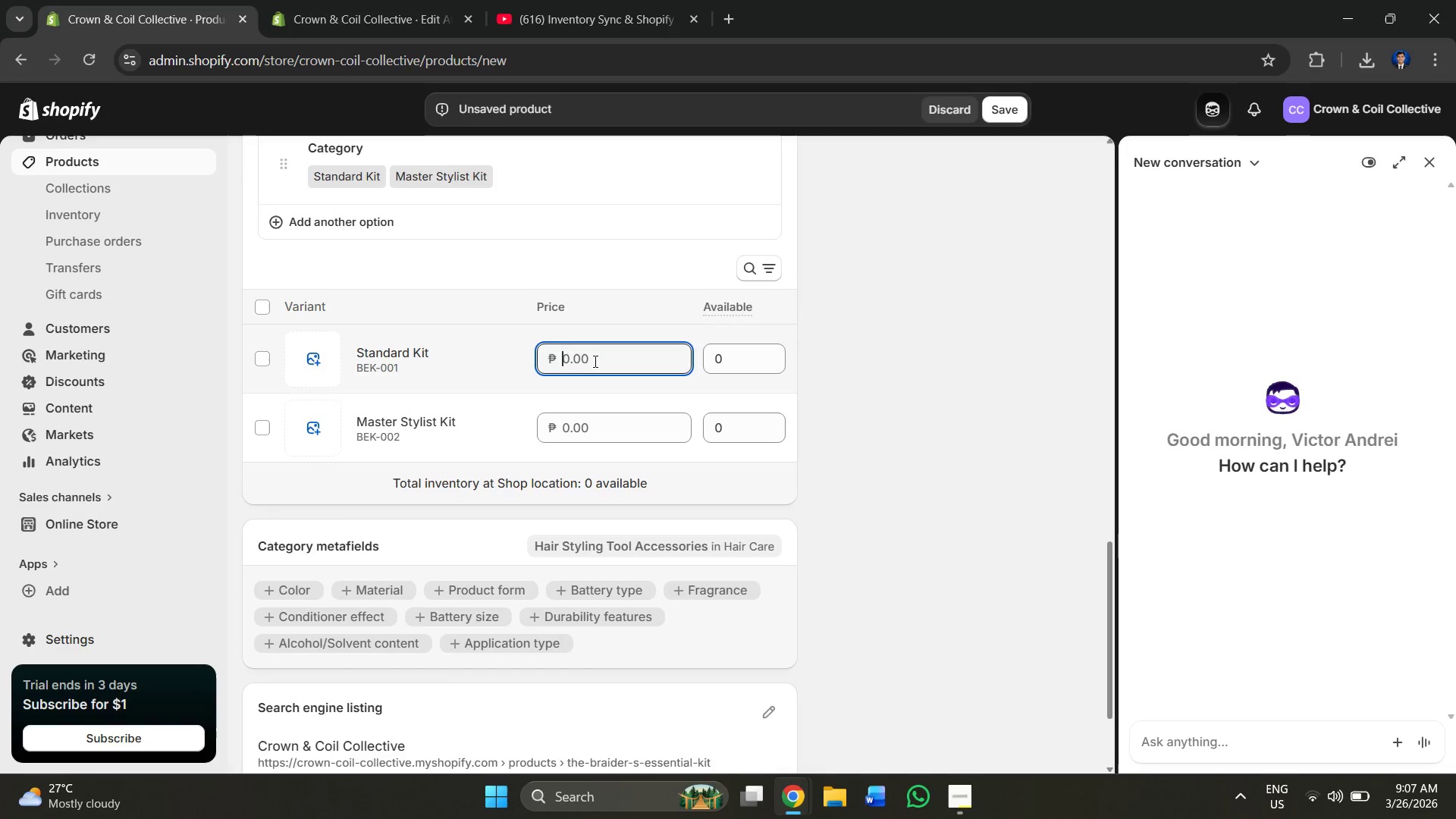 
key(Alt+Control+Tab)
 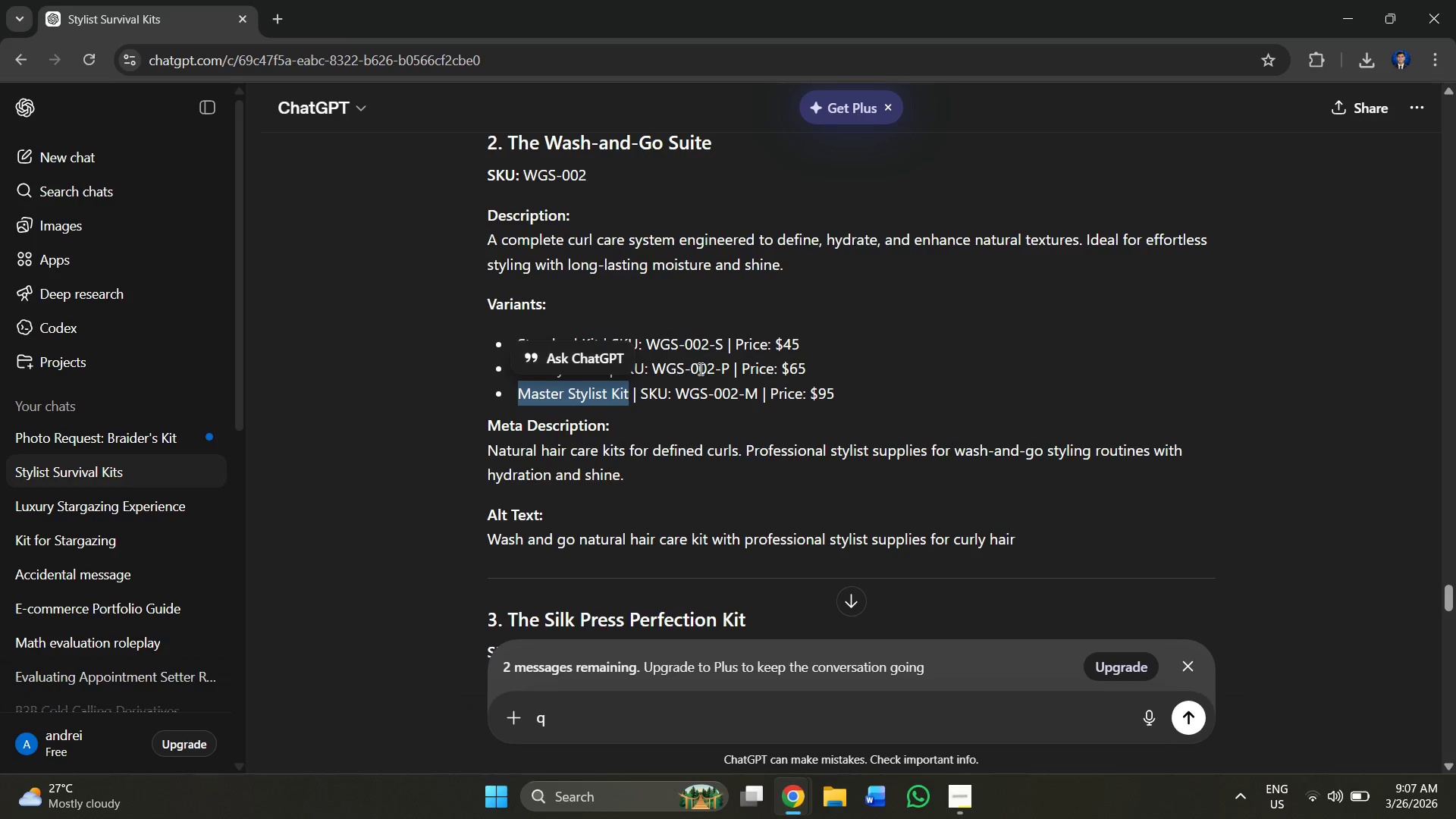 
left_click([731, 365])
 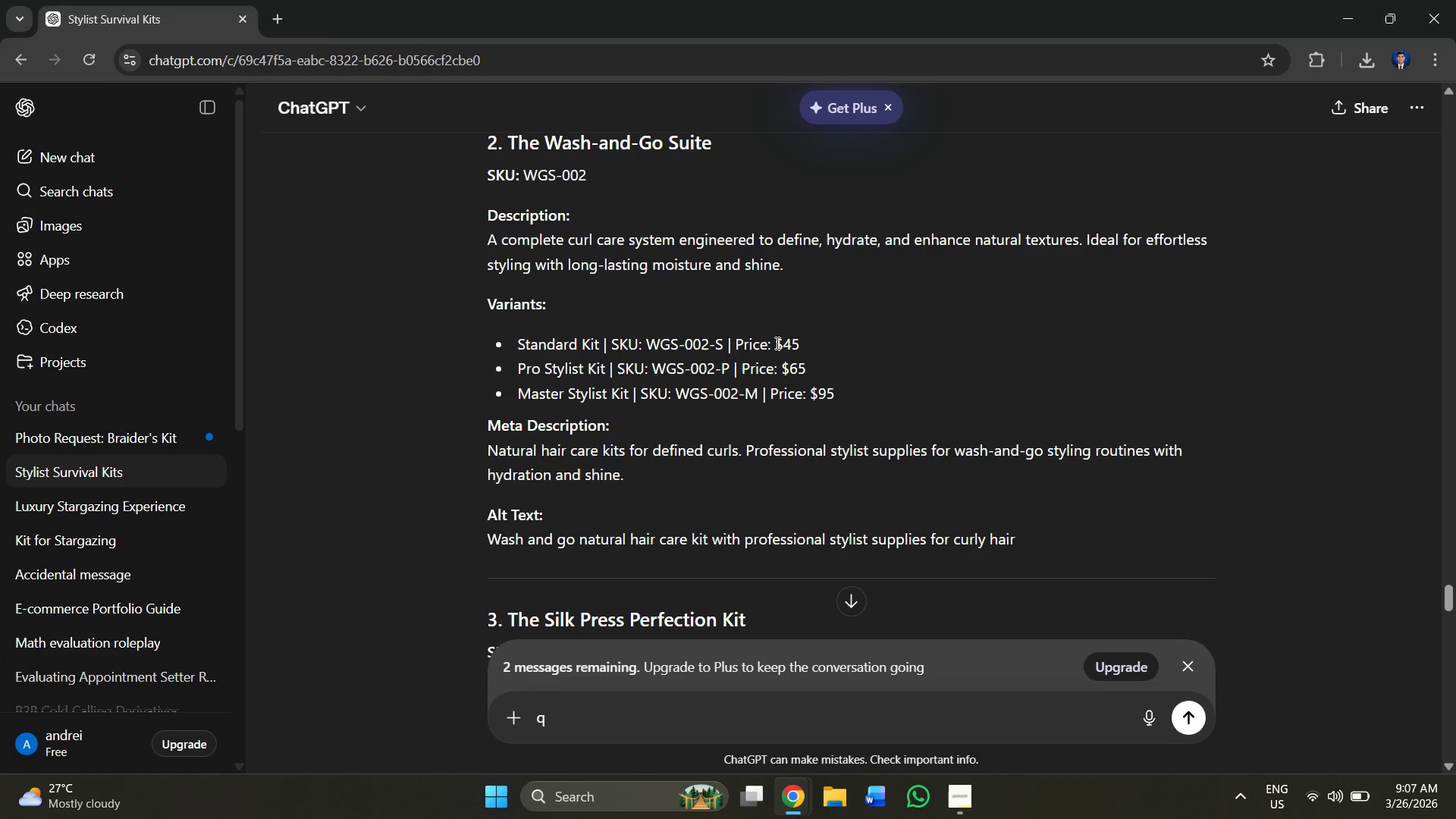 
left_click_drag(start_coordinate=[776, 343], to_coordinate=[799, 343])
 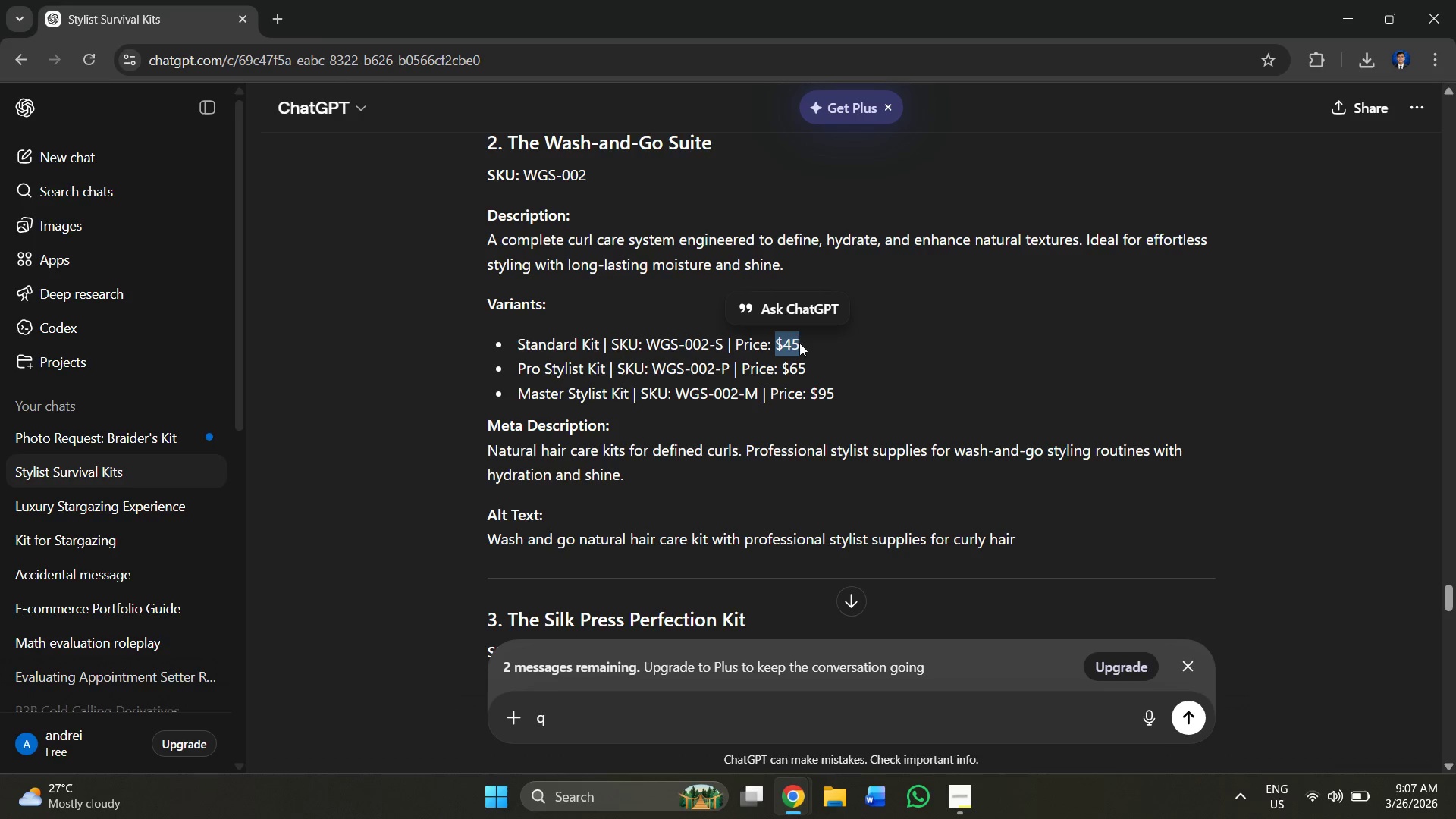 
key(Control+C)
 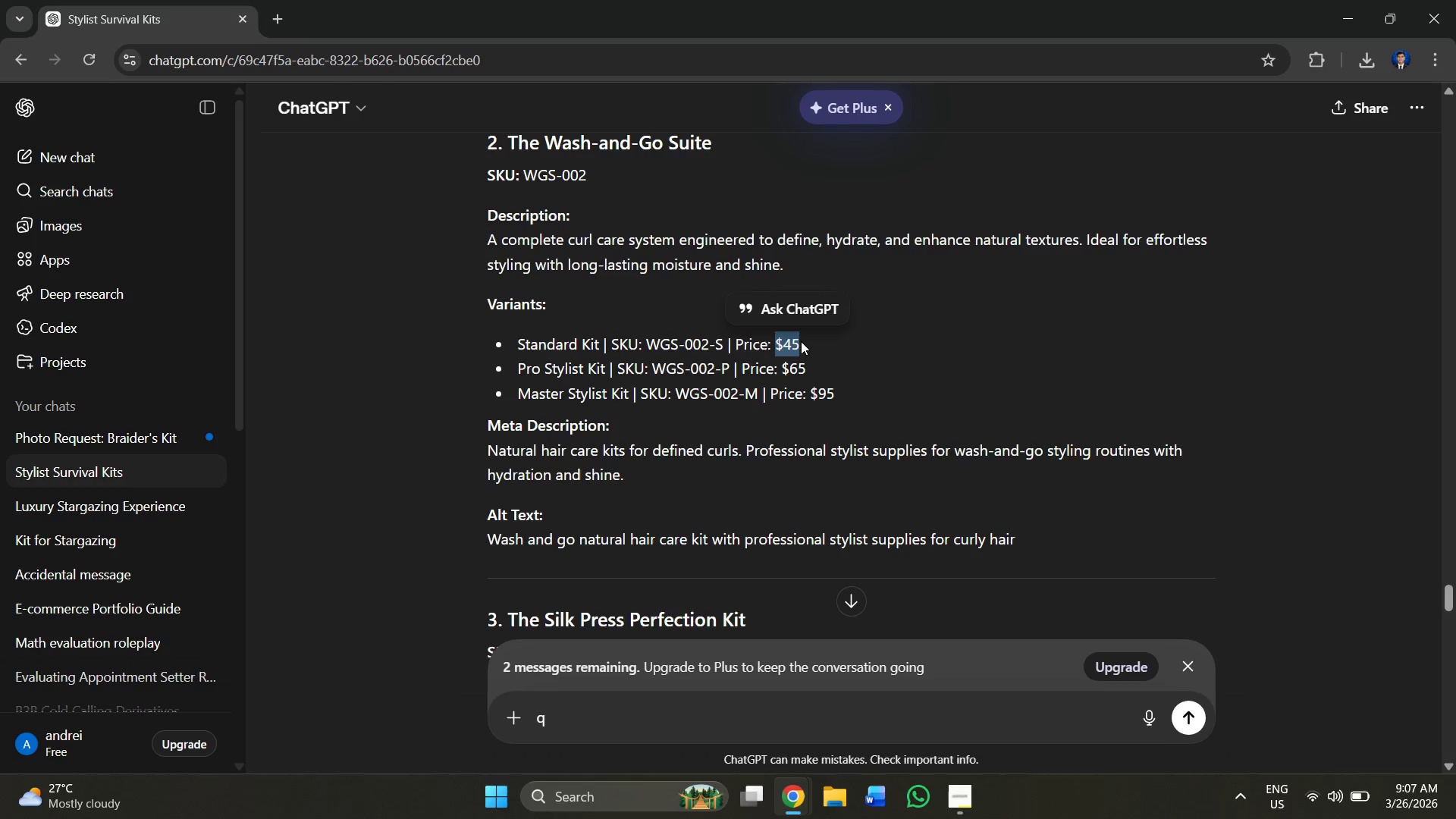 
key(Alt+AltLeft)
 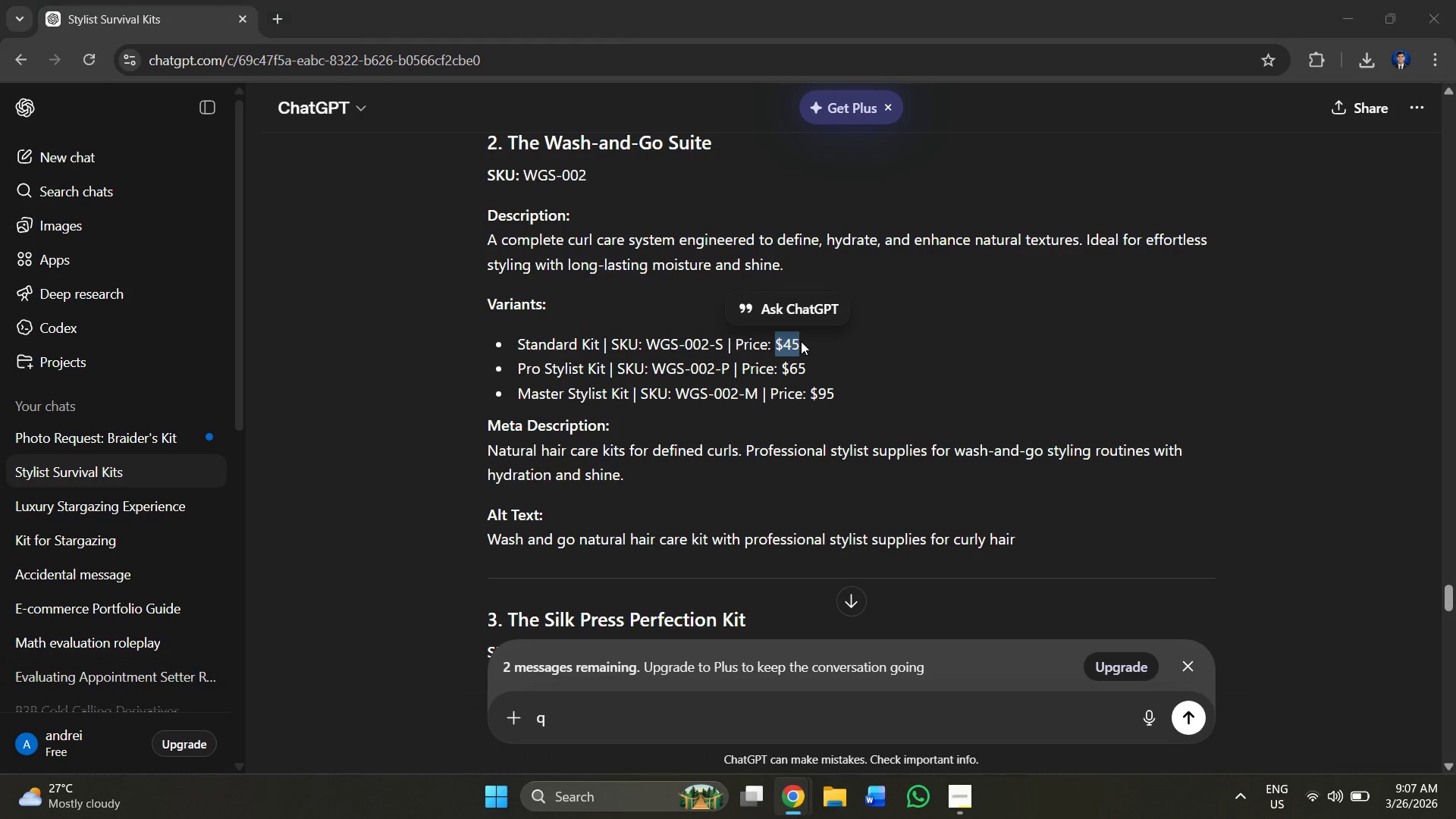 
key(Alt+Tab)
 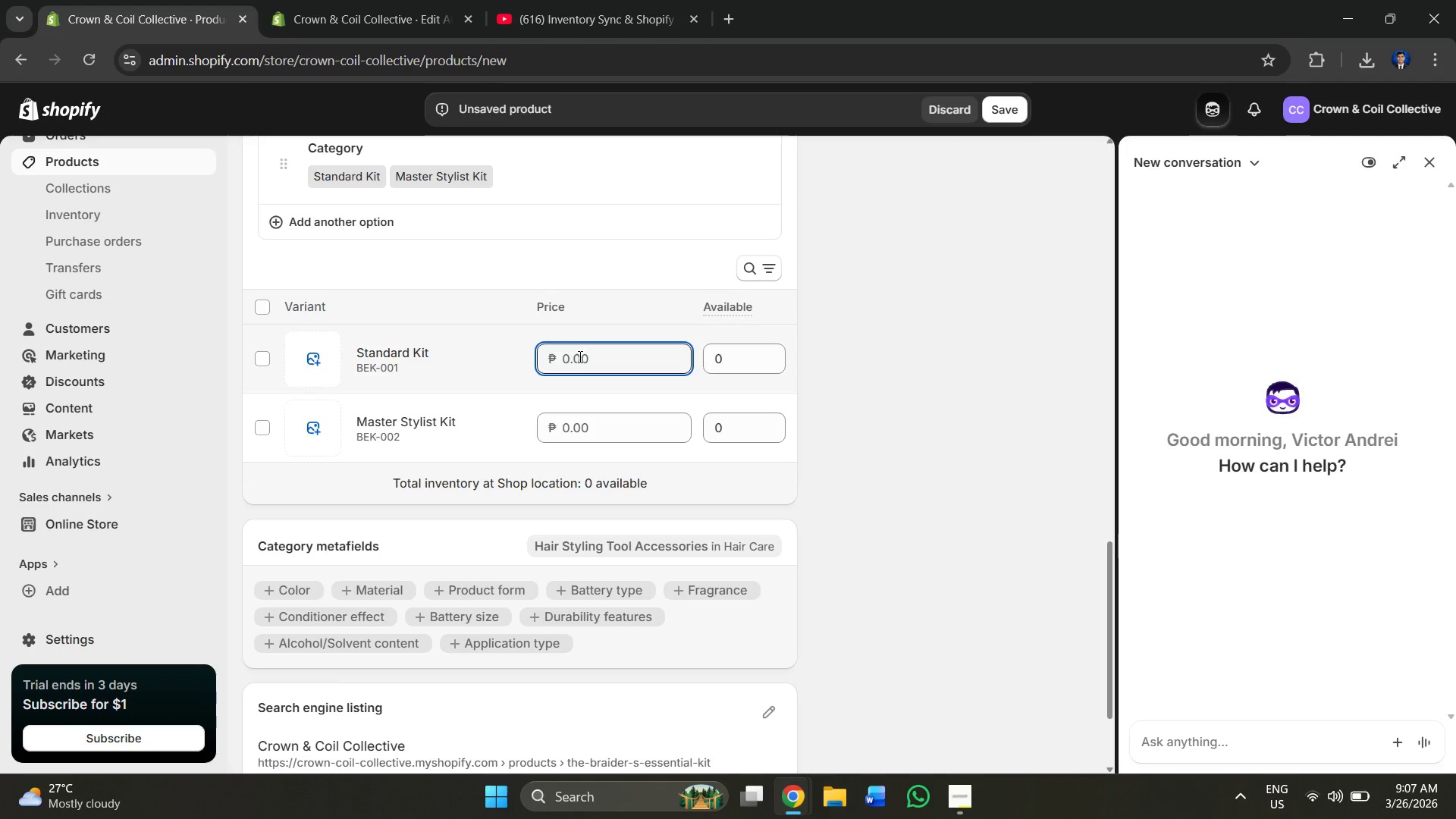 
key(Control+V)
 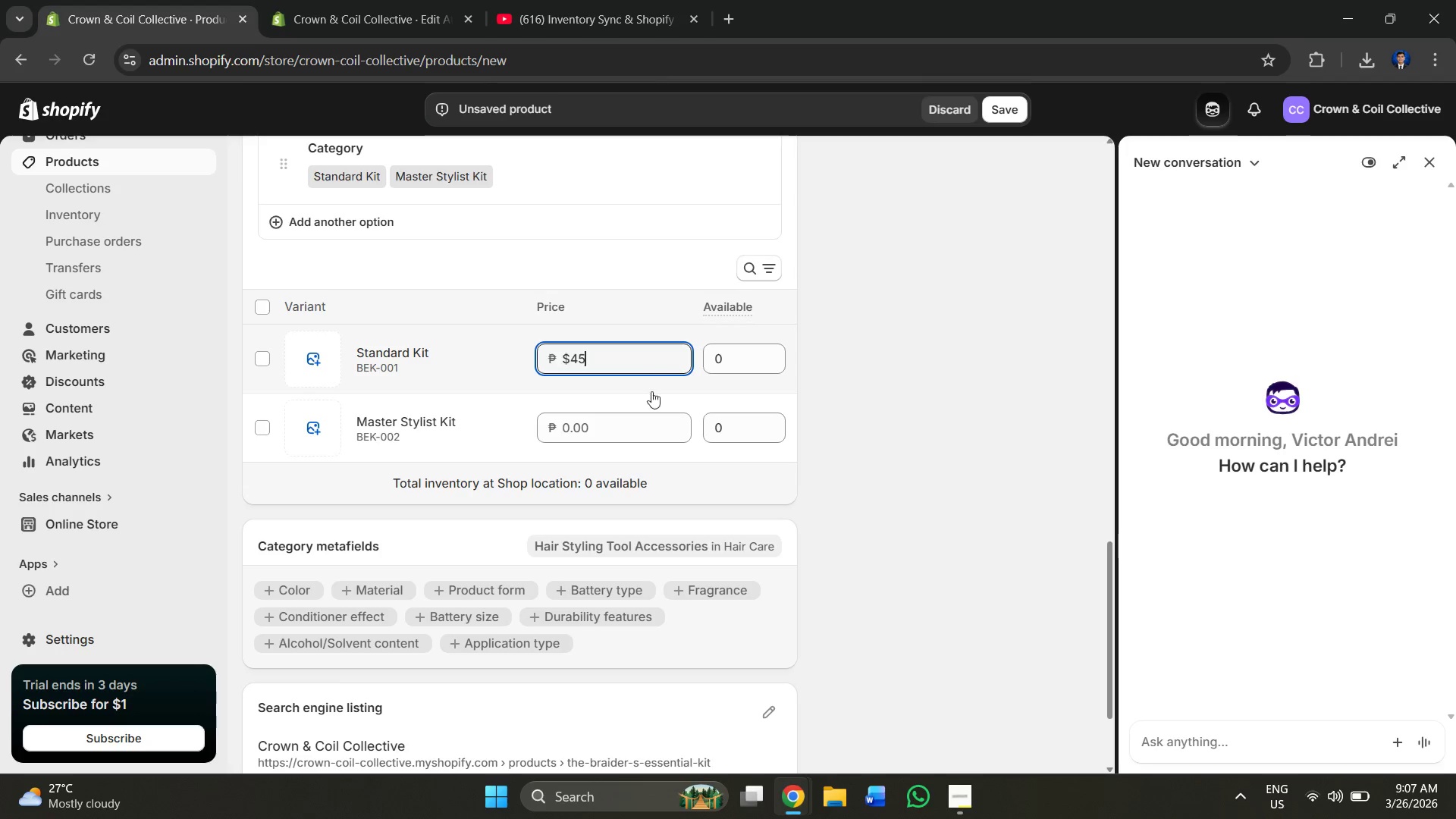 
left_click([620, 433])
 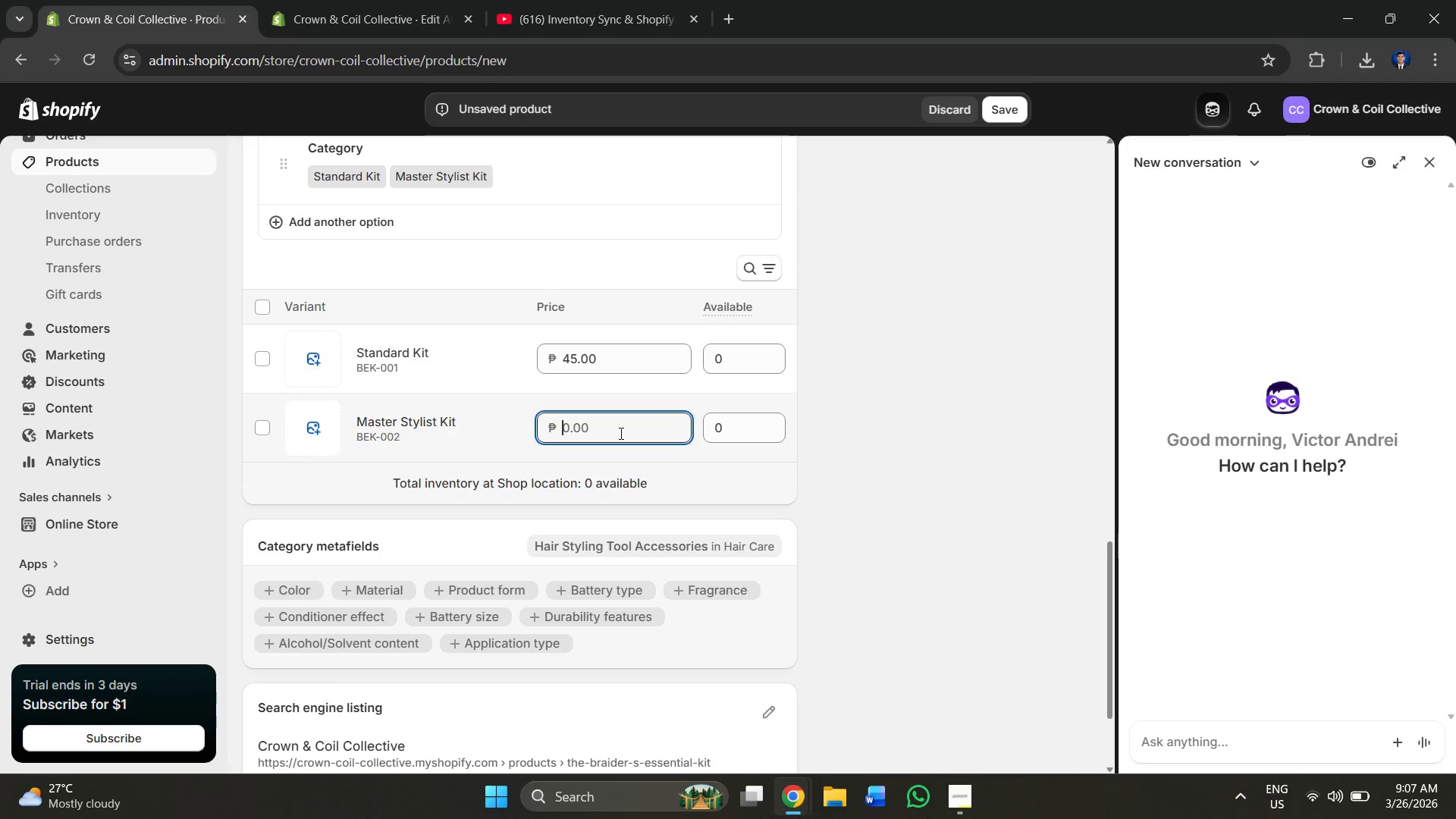 
key(Alt+Tab)
 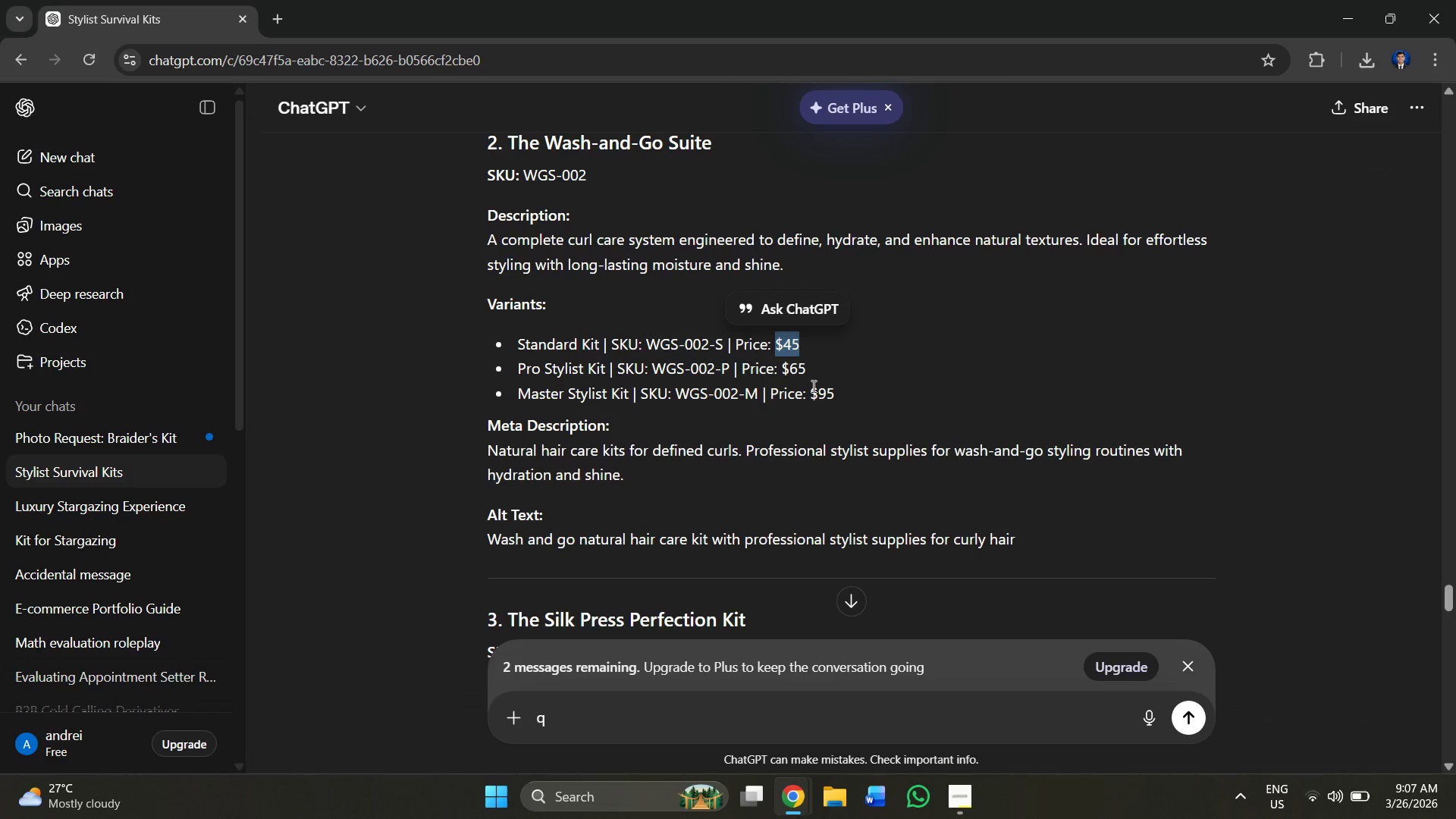 
left_click_drag(start_coordinate=[811, 395], to_coordinate=[836, 395])
 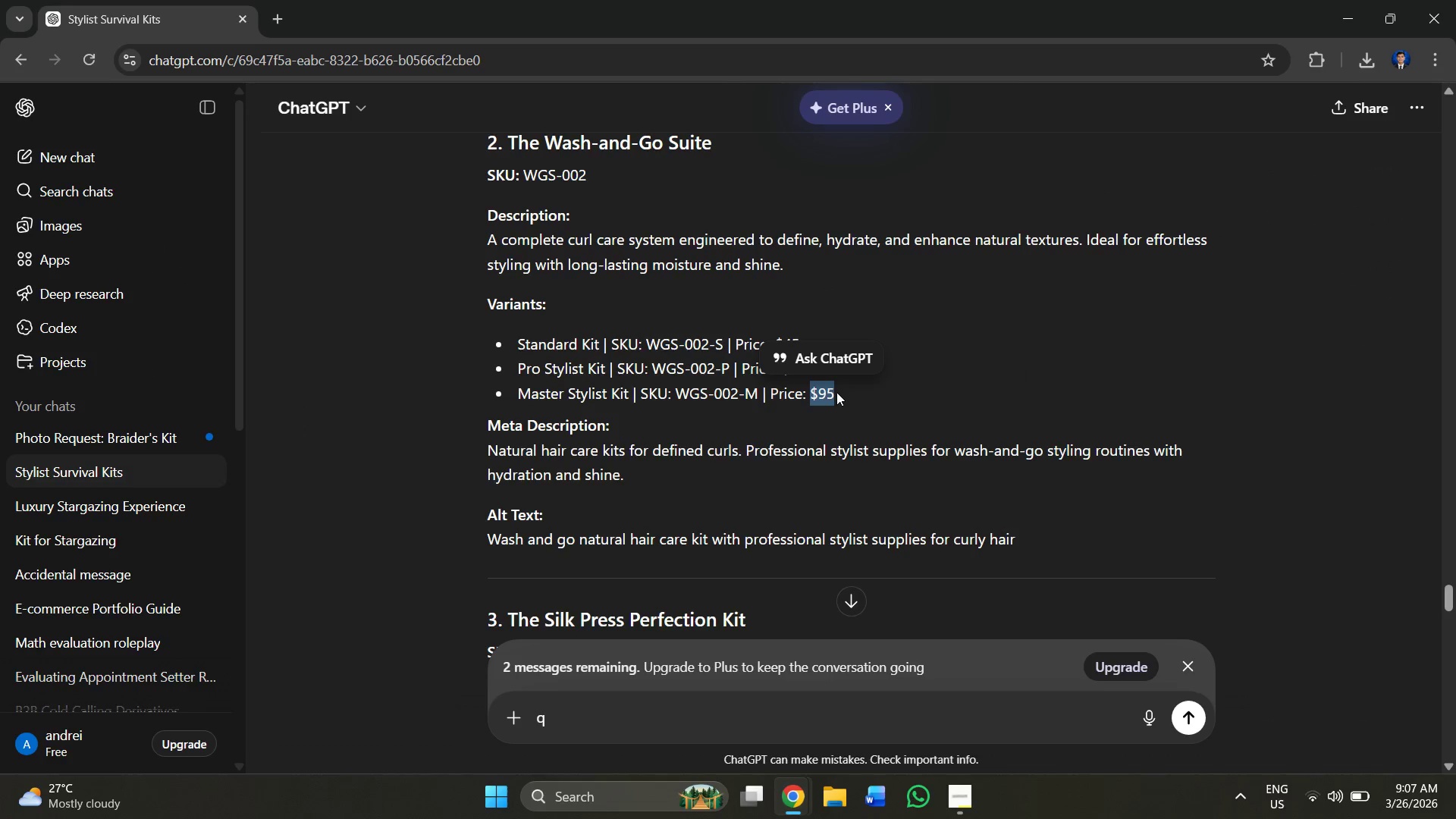 
key(Control+C)
 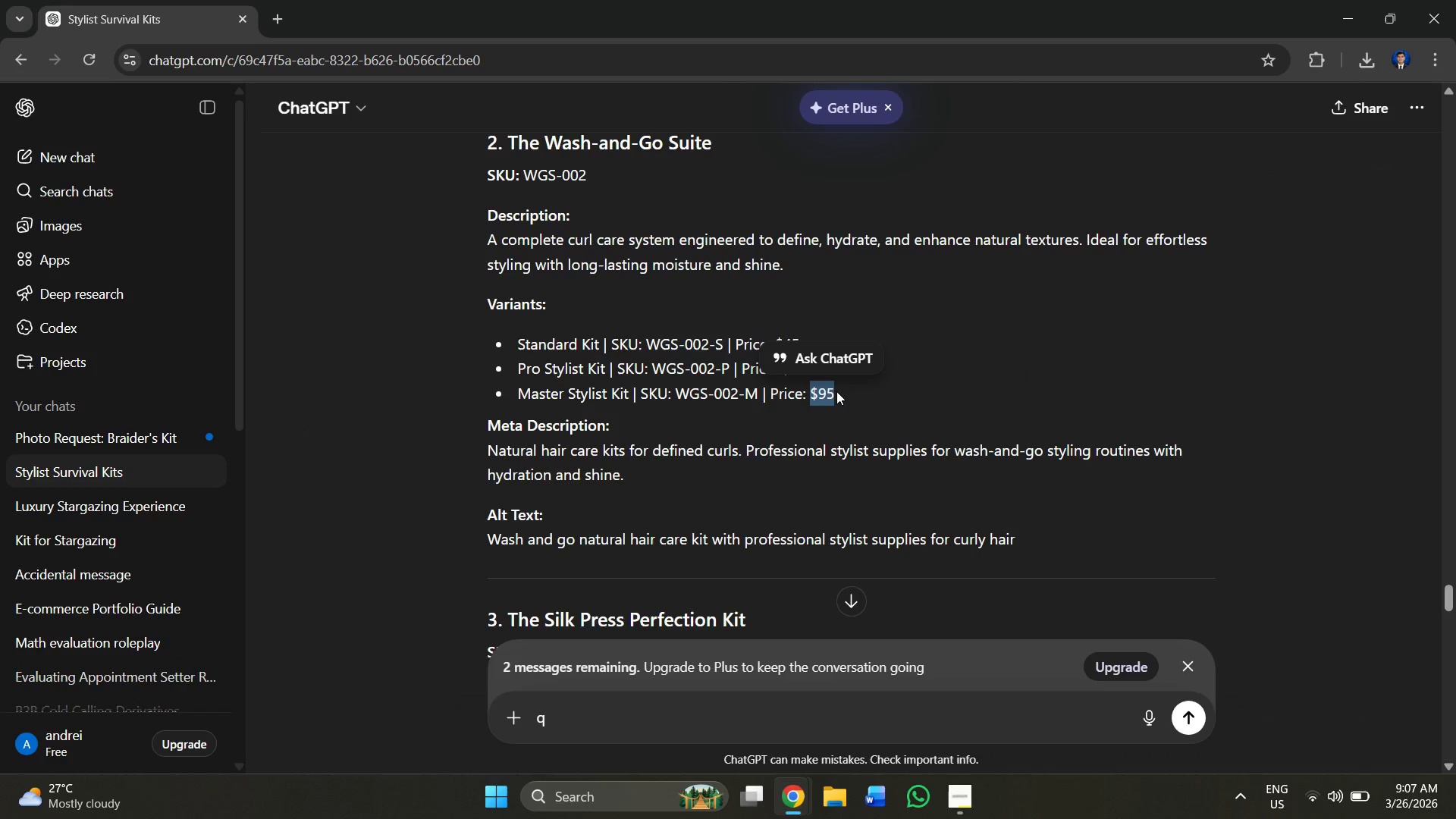 
key(Alt+AltLeft)
 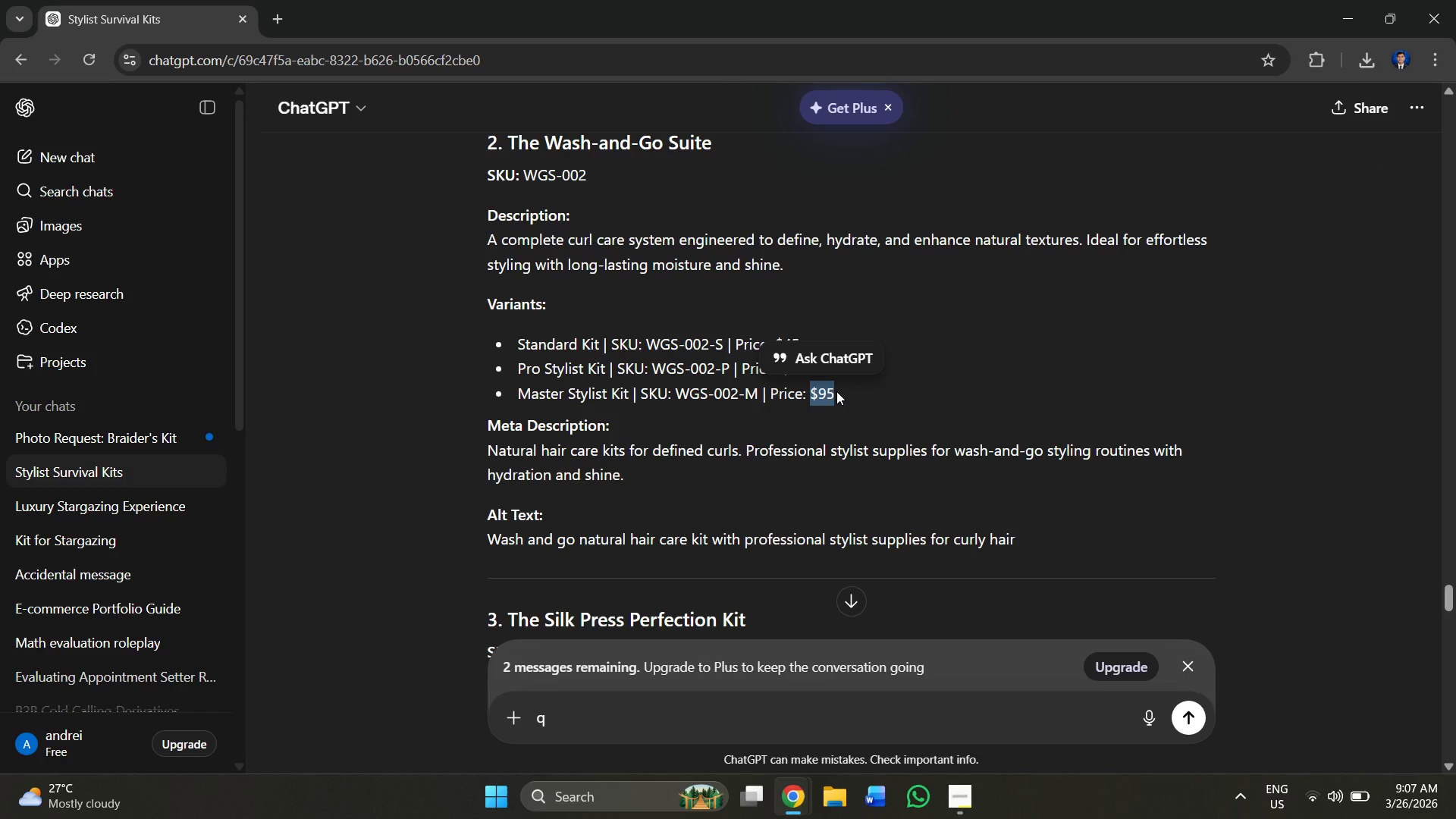 
key(Alt+Tab)
 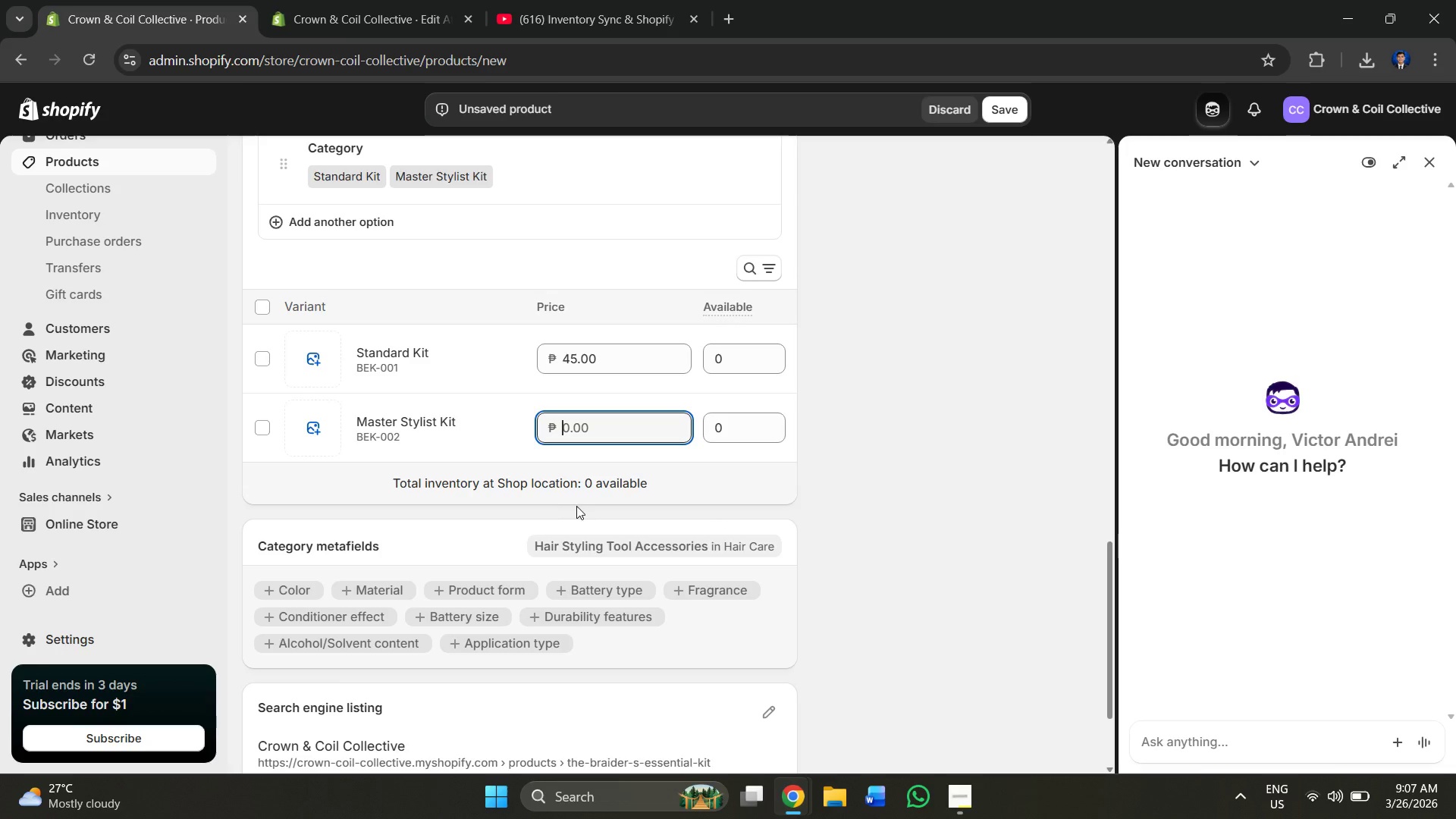 
key(Control+V)
 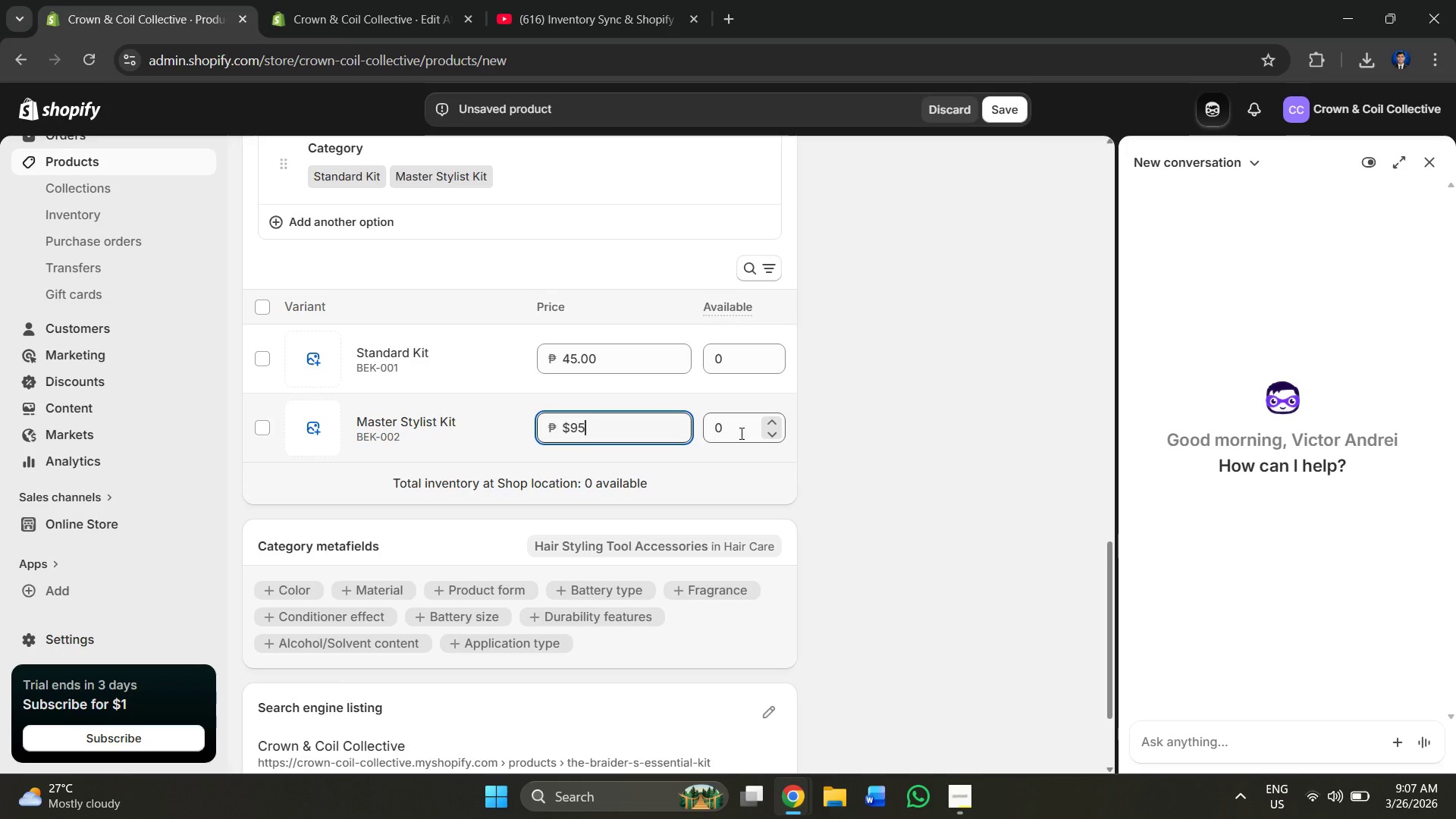 
scroll: coordinate [519, 465], scroll_direction: up, amount: 9.0
 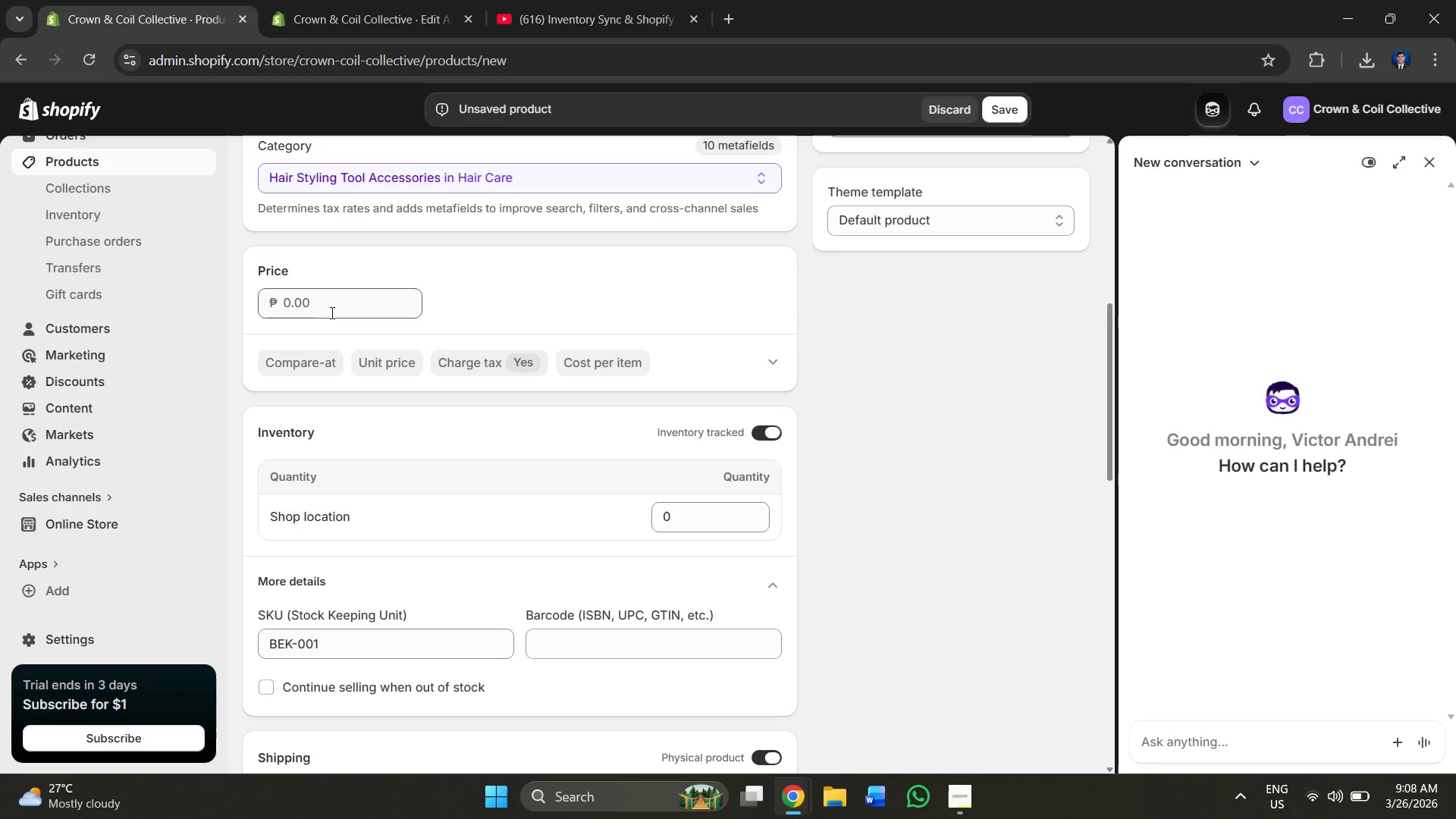 
left_click([331, 312])
 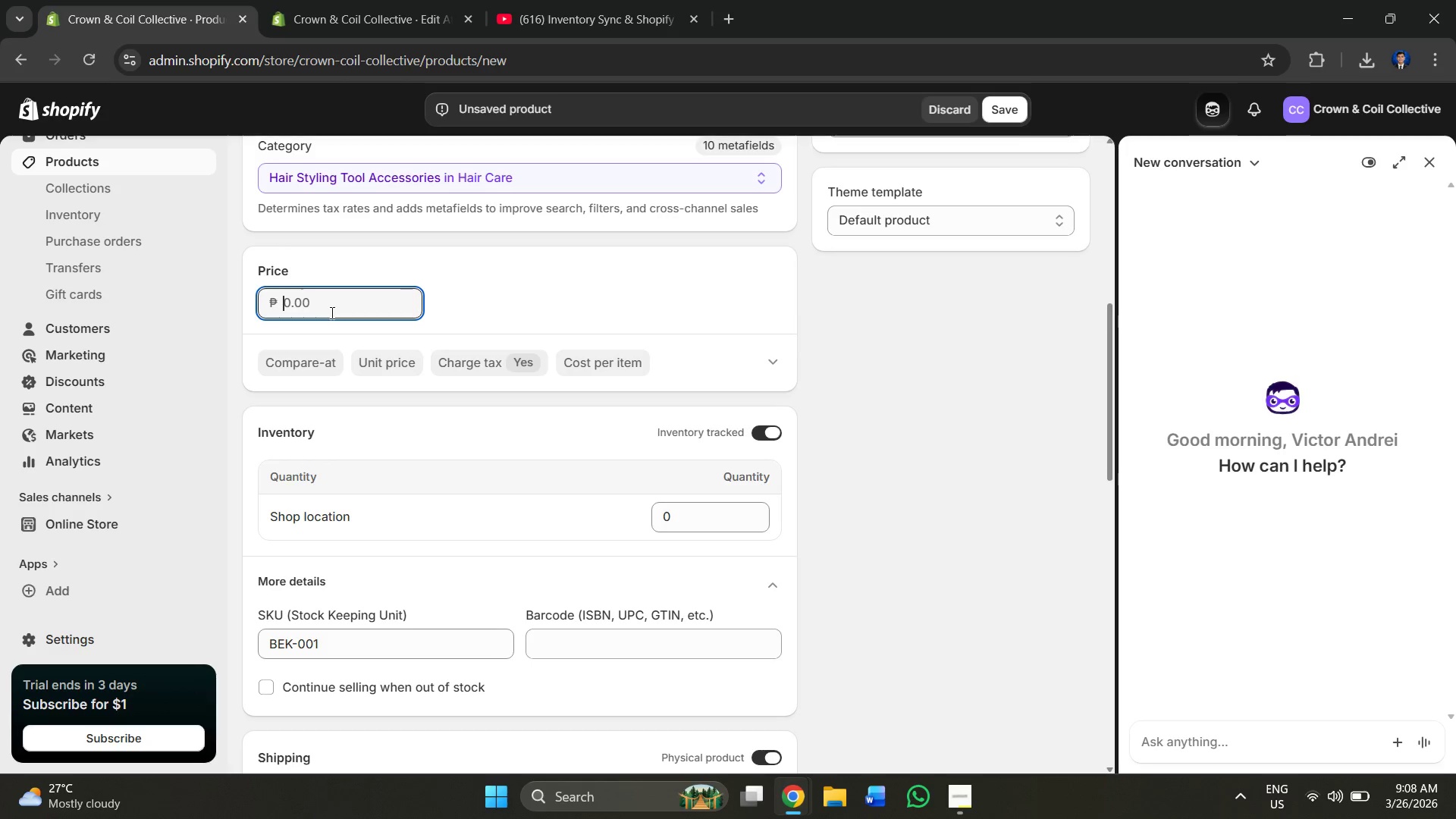 
key(Alt+AltLeft)
 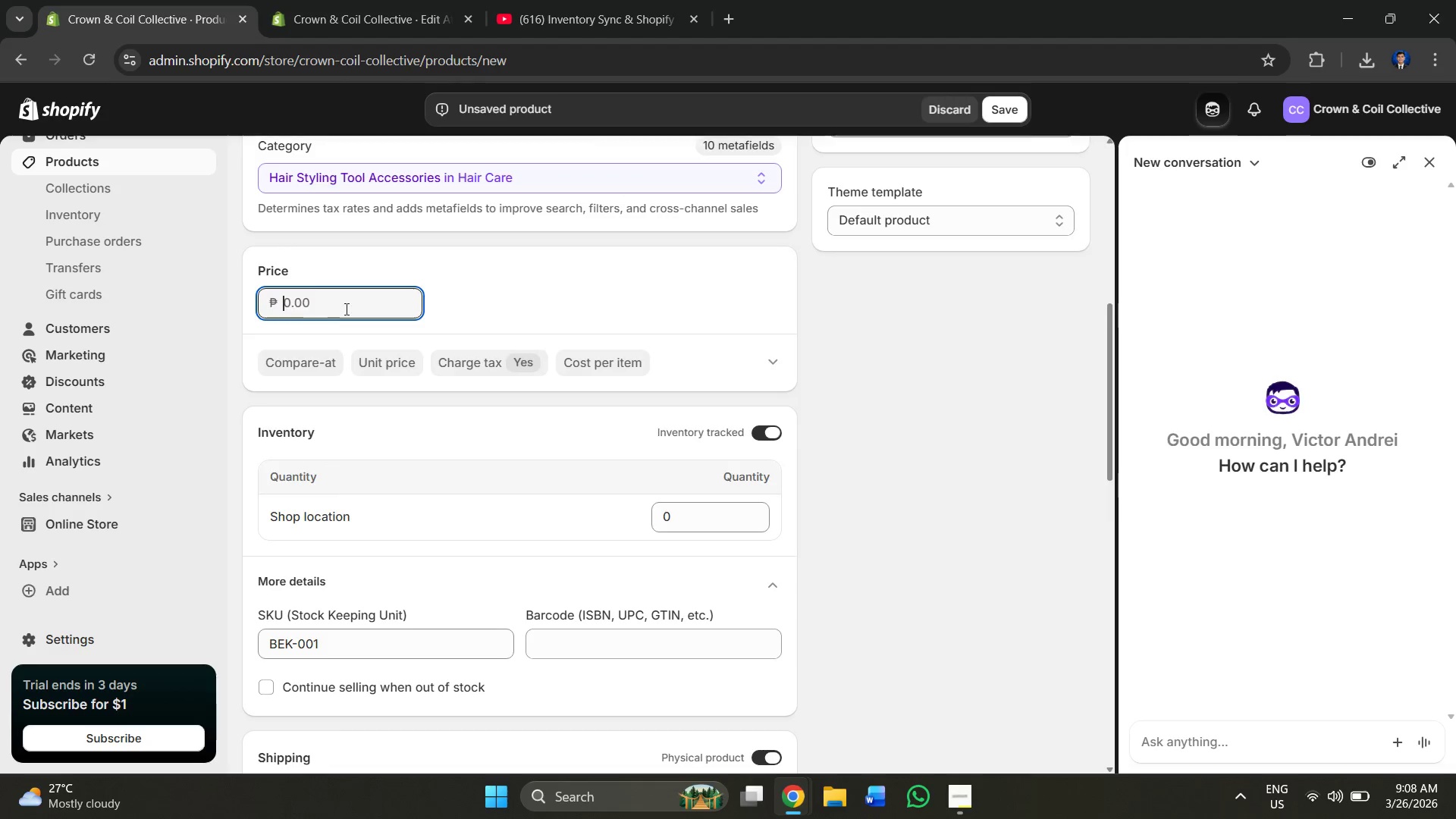 
key(Alt+Tab)
 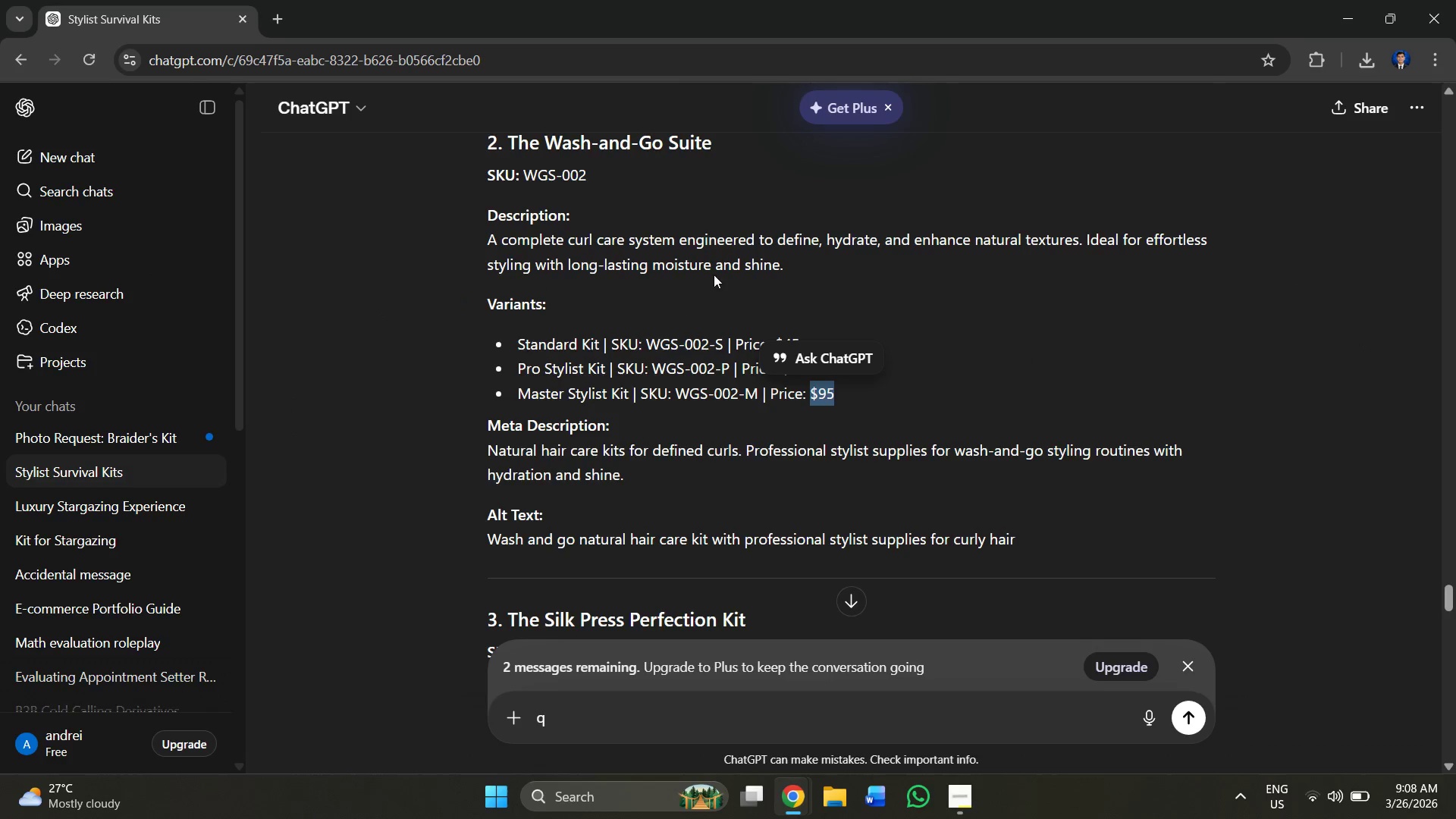 
scroll: coordinate [708, 284], scroll_direction: up, amount: 2.0
 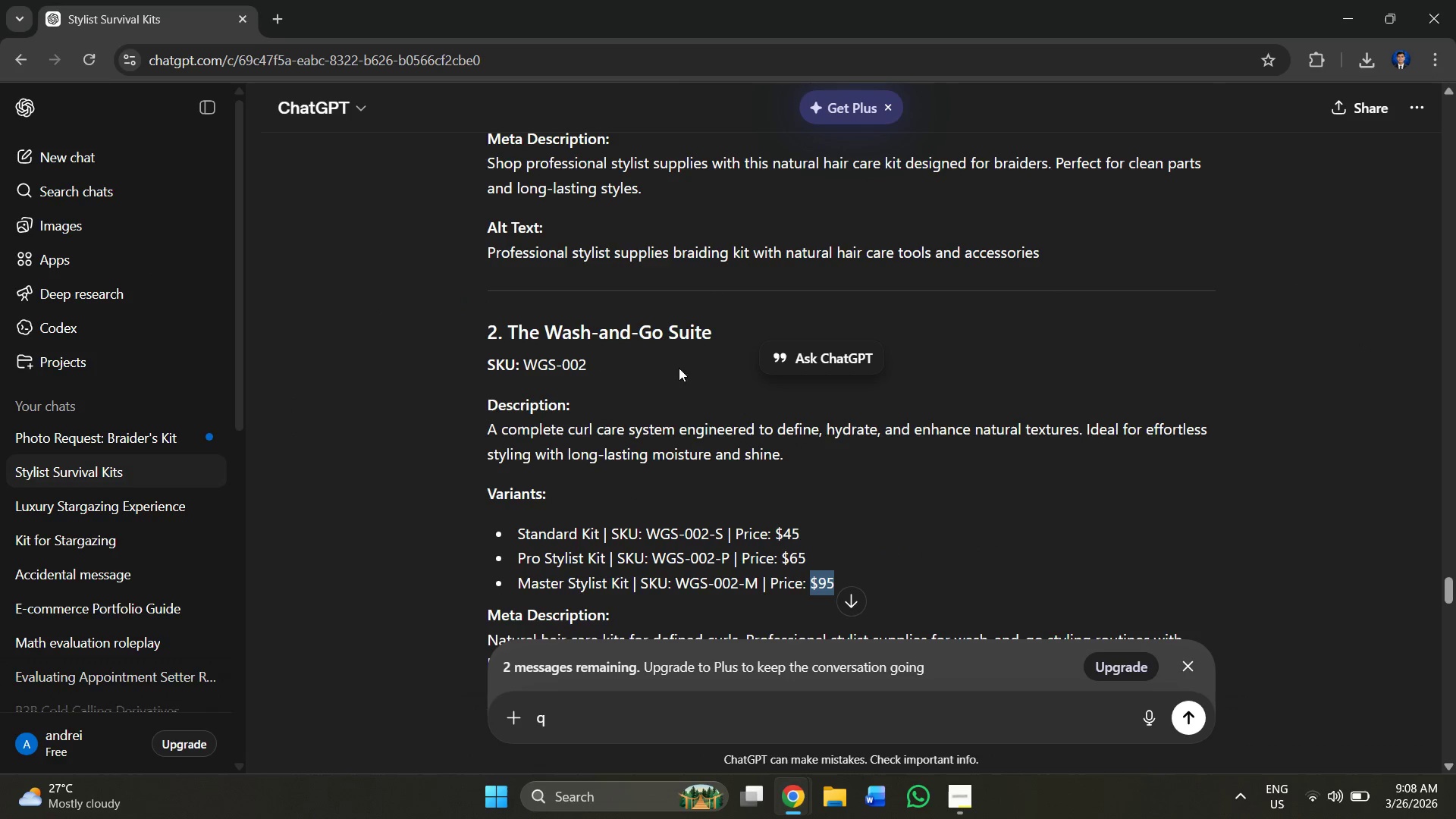 
scroll: coordinate [664, 353], scroll_direction: none, amount: 0.0
 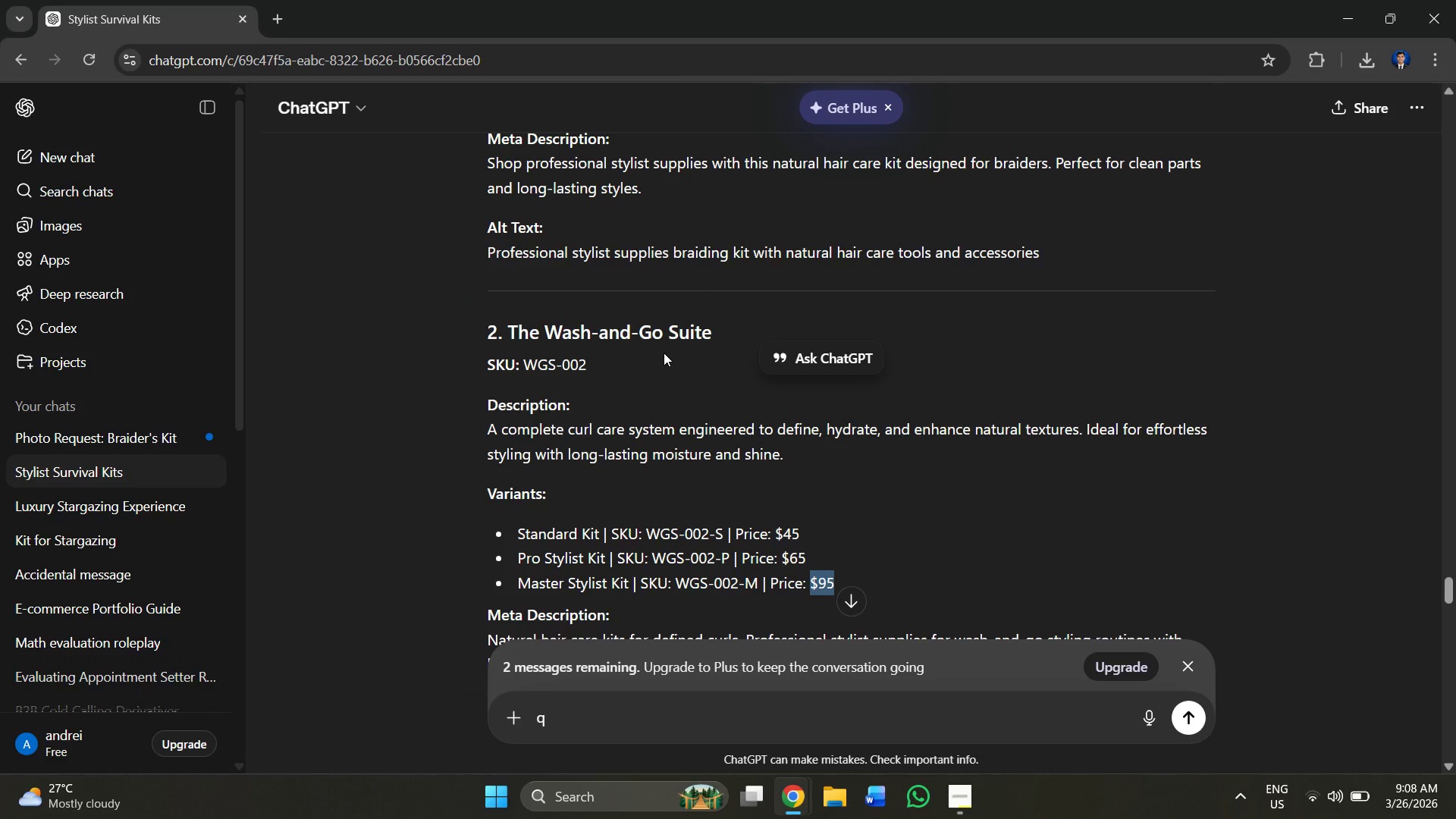 
scroll: coordinate [664, 353], scroll_direction: up, amount: 3.0
 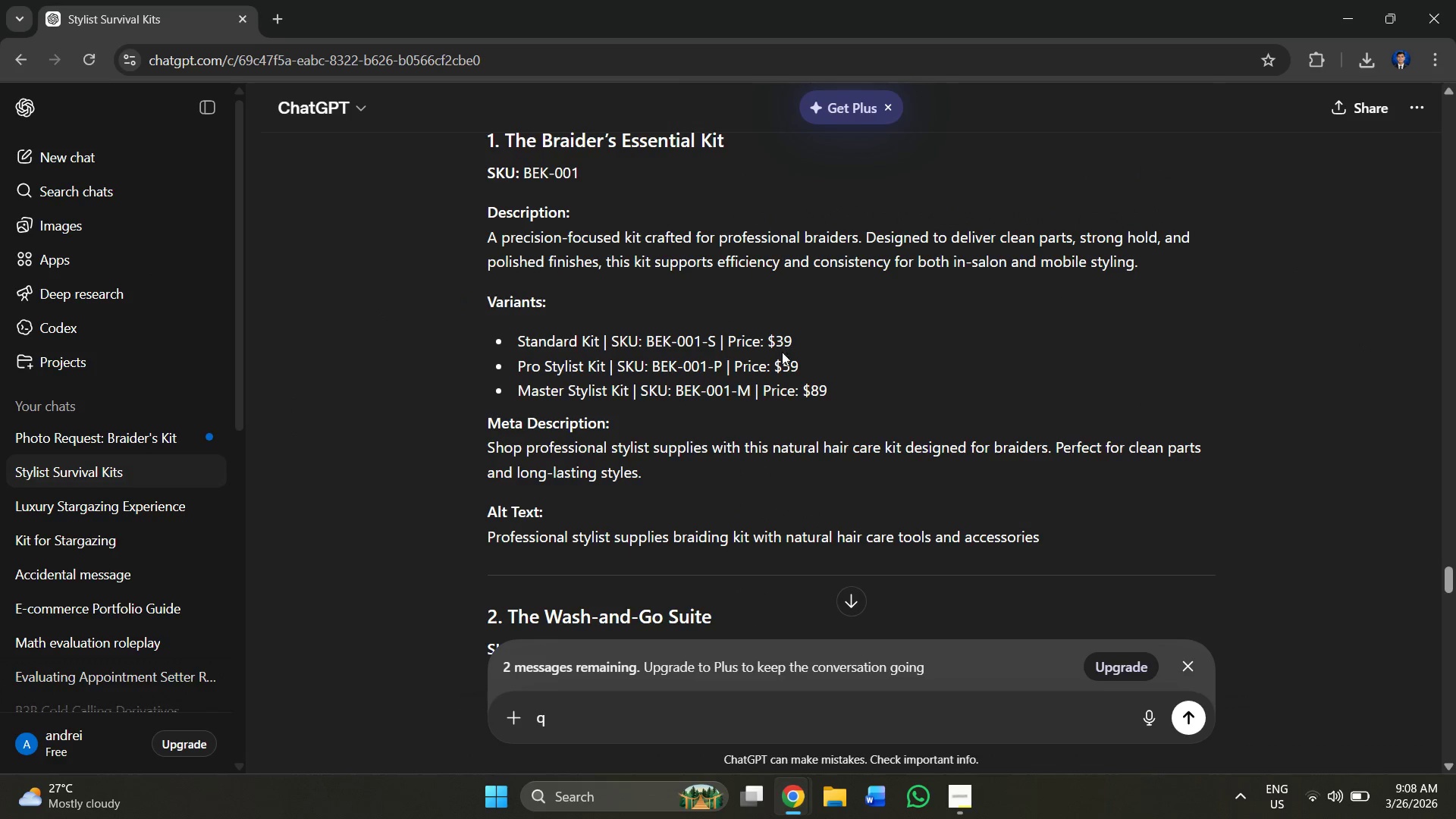 
left_click_drag(start_coordinate=[769, 341], to_coordinate=[801, 340])
 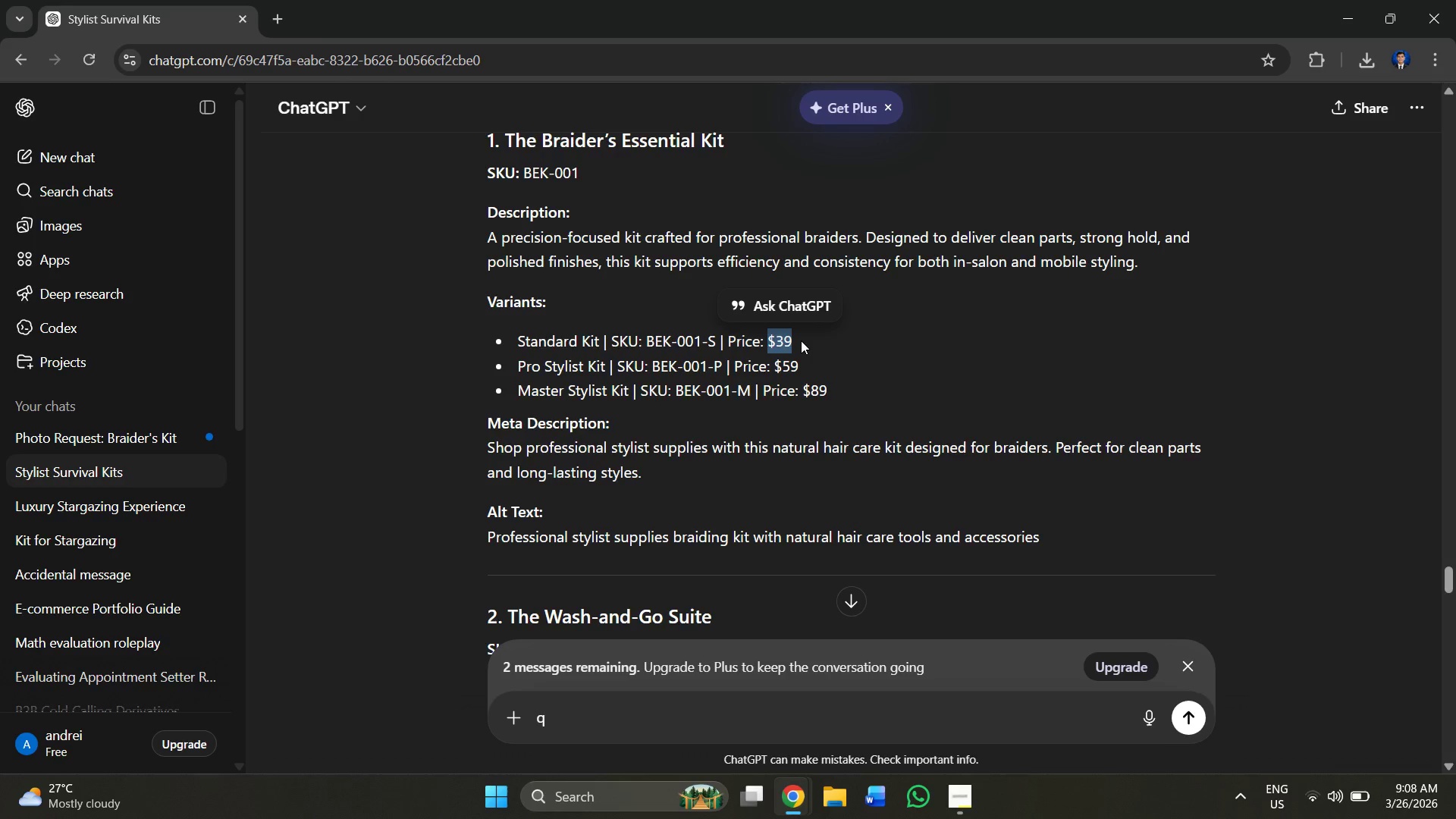 
hold_key(key=ControlLeft, duration=0.45)
 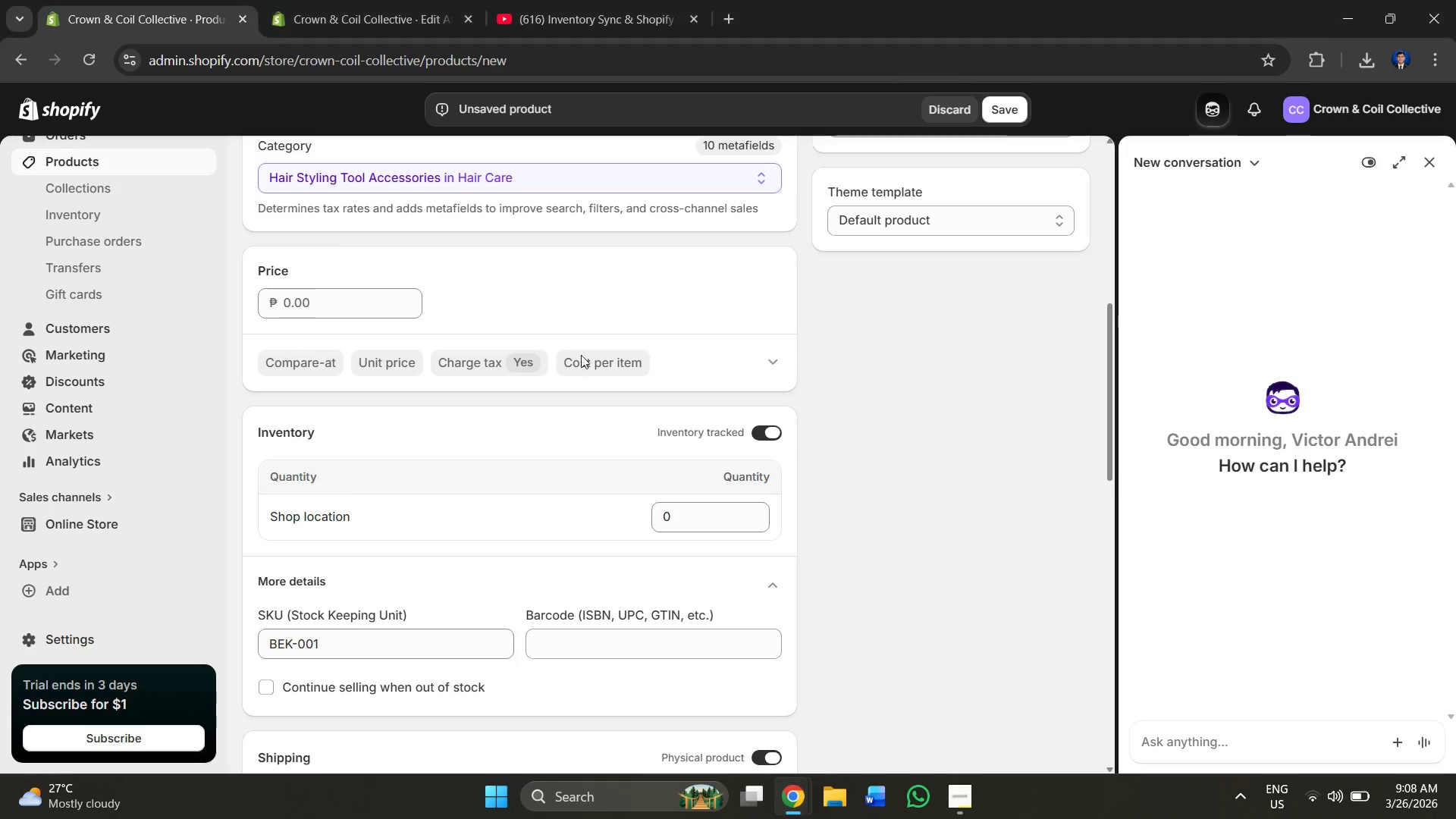 
hold_key(key=C, duration=0.33)
 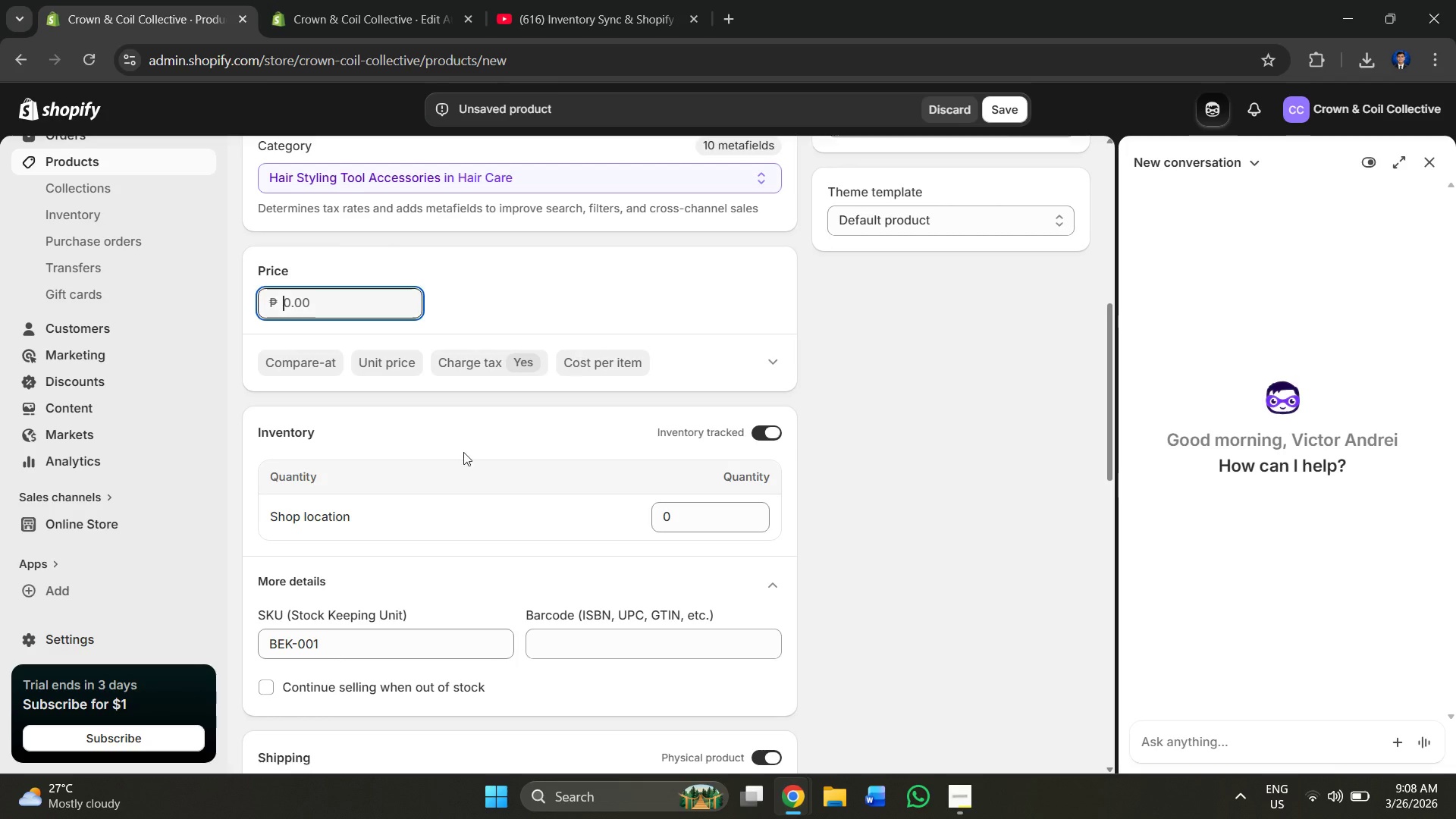 
key(Alt+AltLeft)
 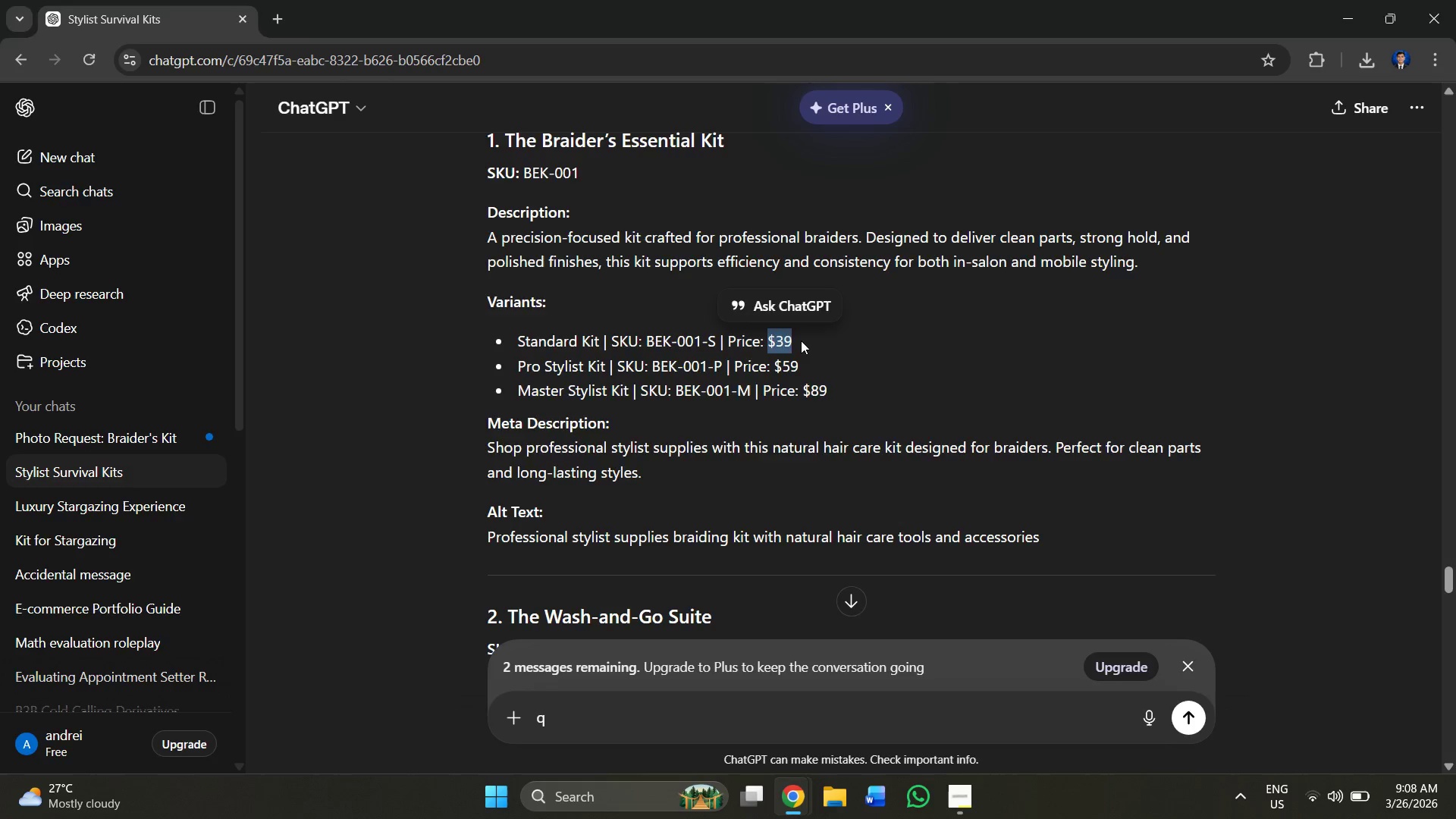 
key(Alt+Tab)
 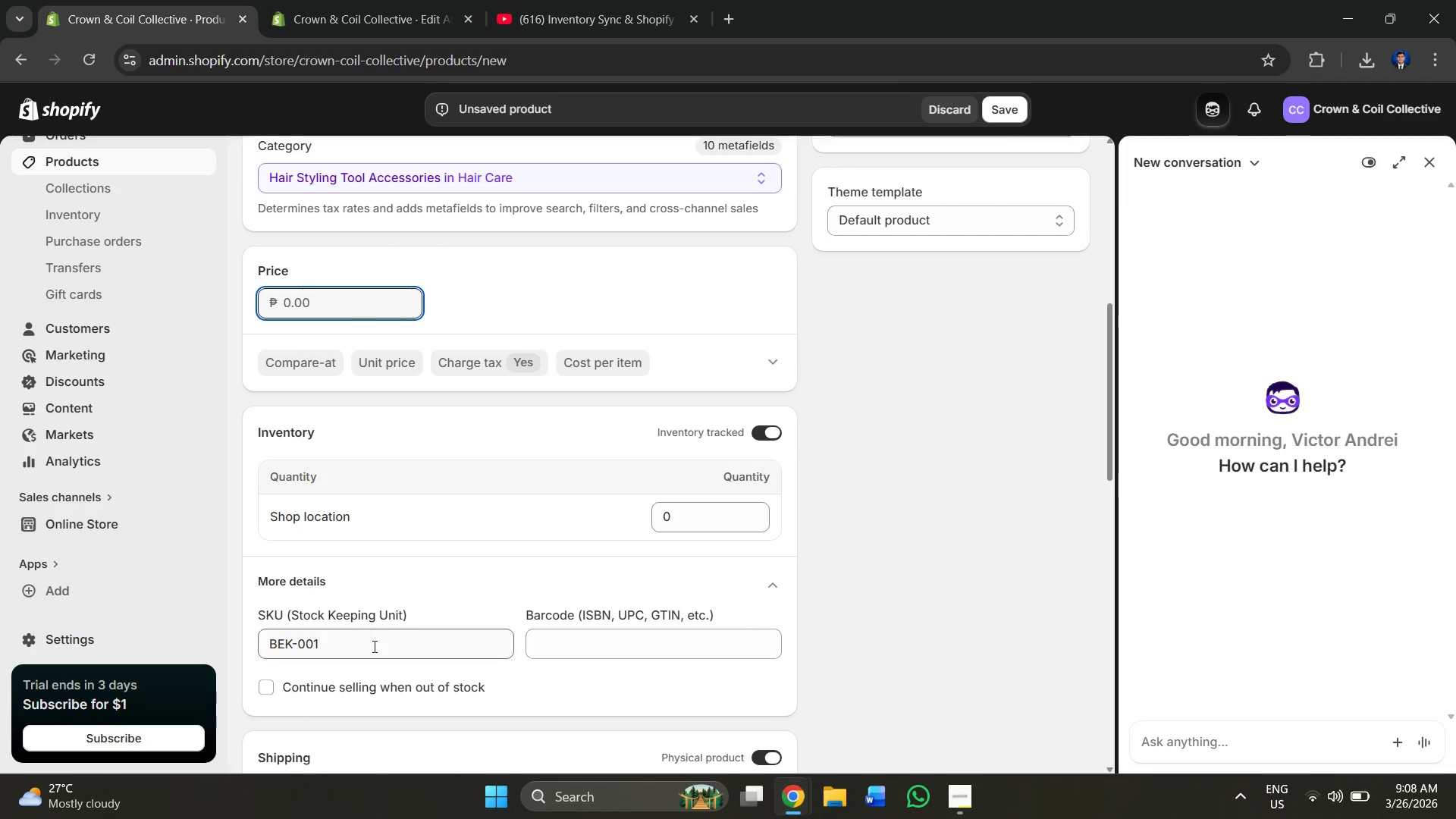 
scroll: coordinate [475, 623], scroll_direction: down, amount: 2.0
 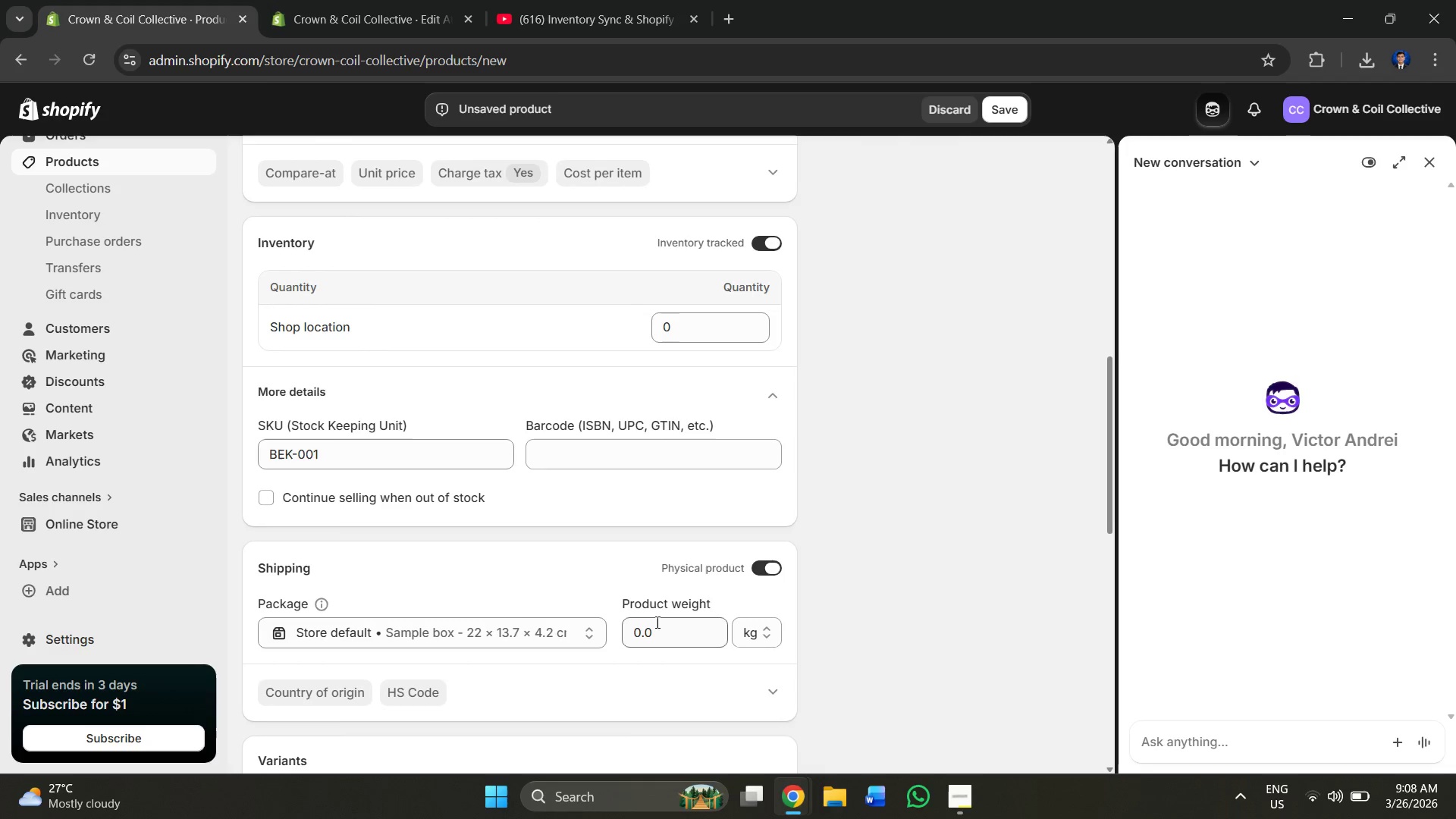 
scroll: coordinate [512, 623], scroll_direction: none, amount: 0.0
 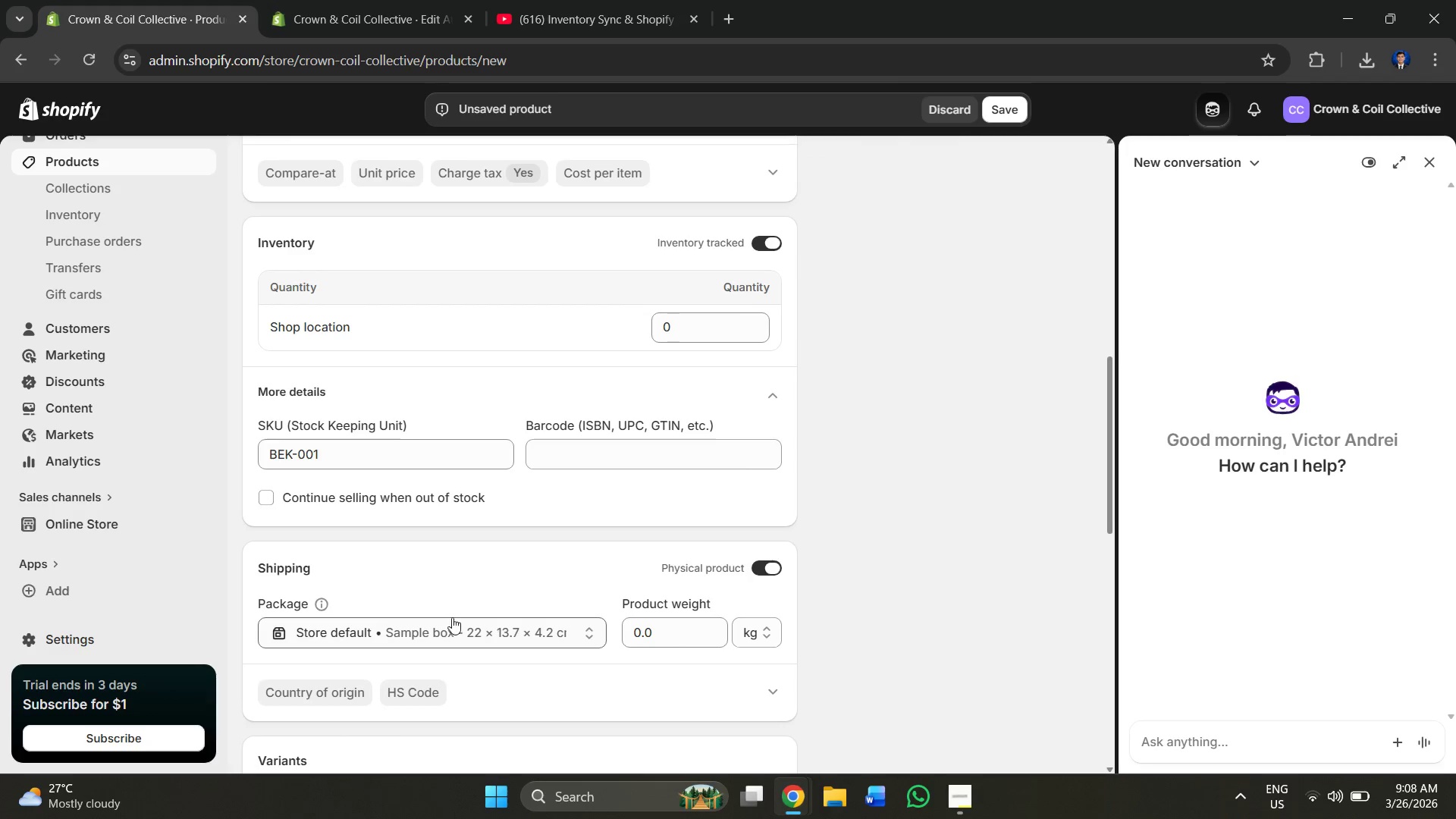 
scroll: coordinate [455, 587], scroll_direction: down, amount: 4.0
 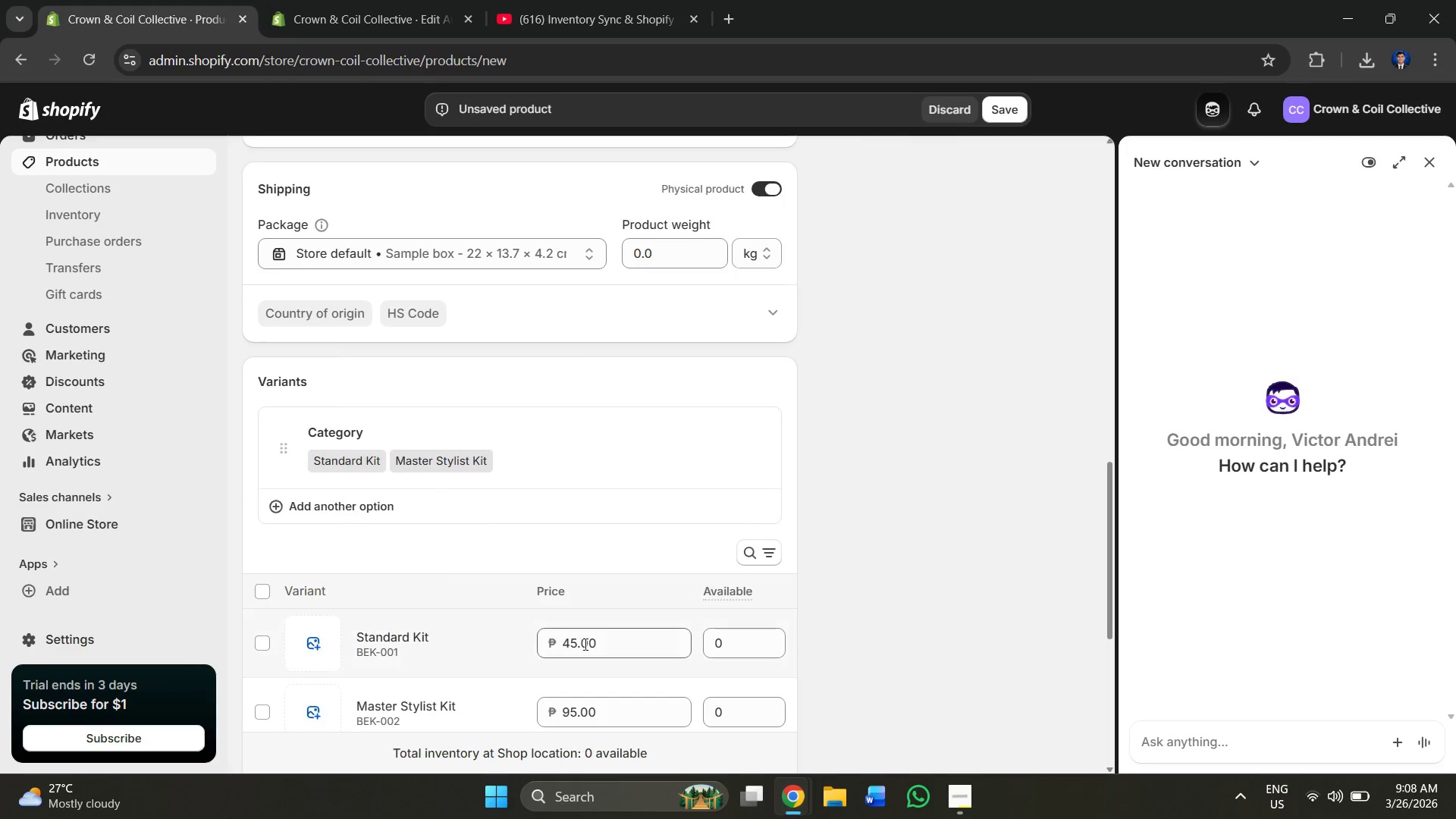 
left_click_drag(start_coordinate=[629, 648], to_coordinate=[536, 648])
 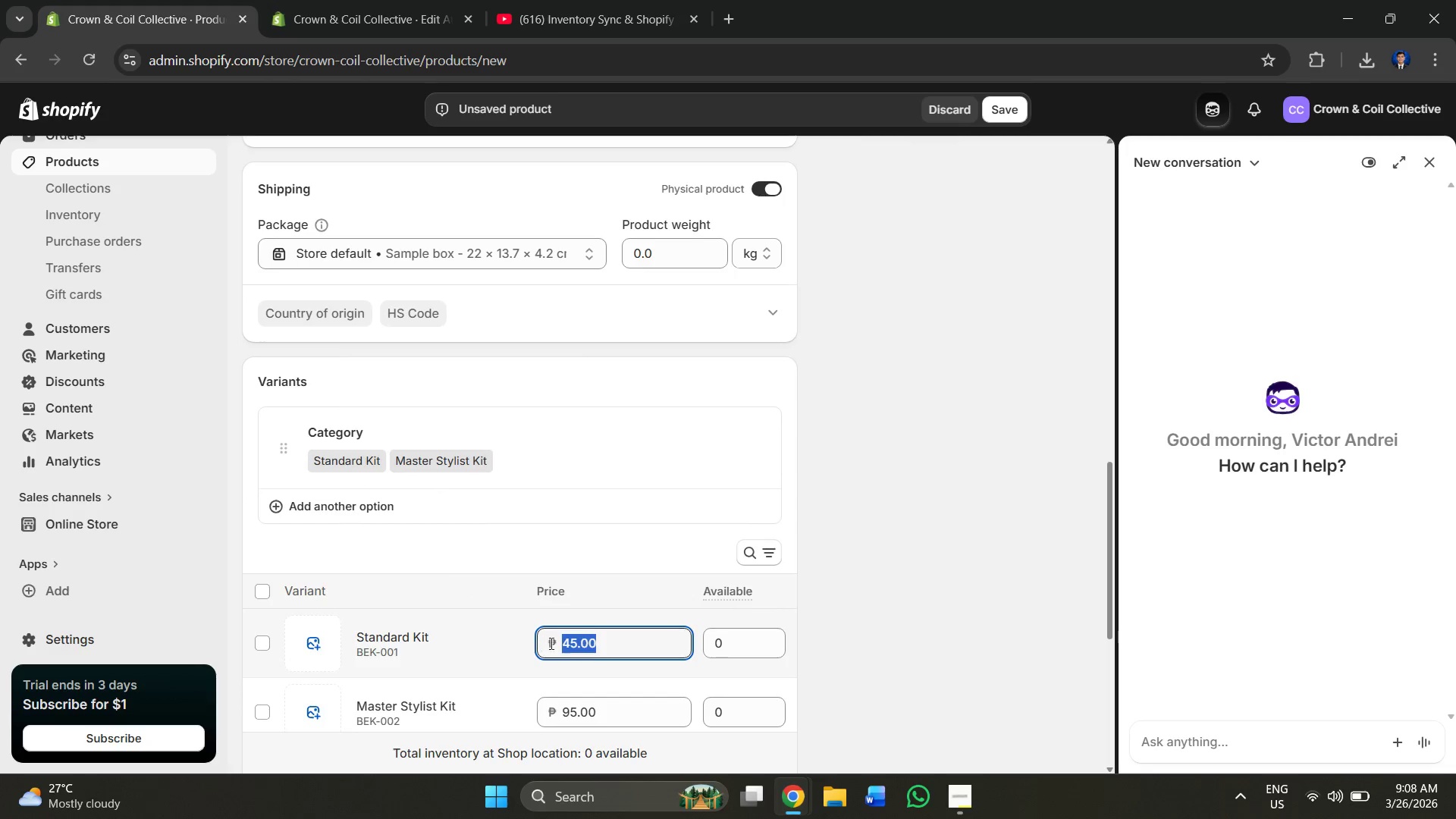 
key(Control+V)
 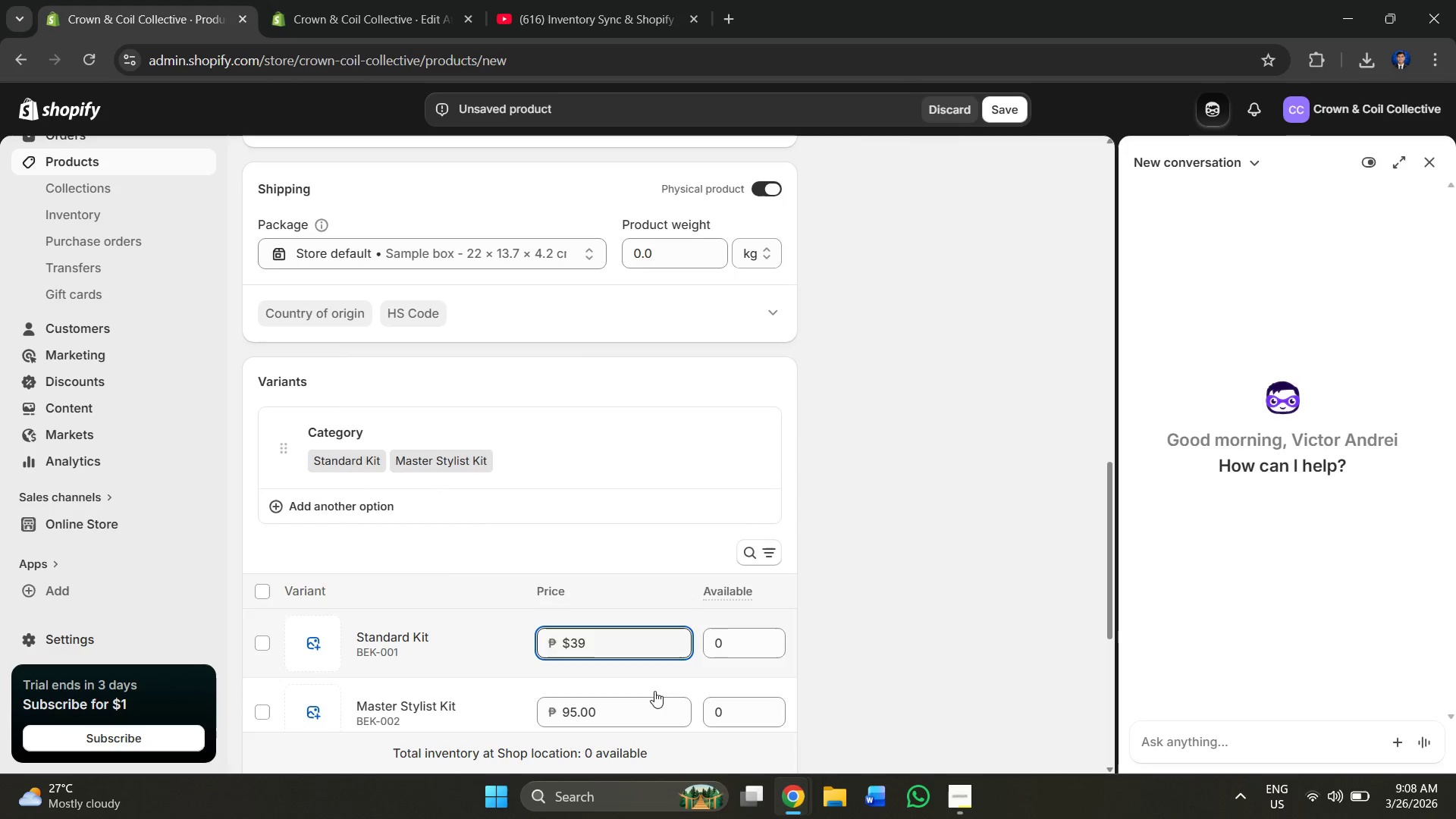 
left_click([628, 717])
 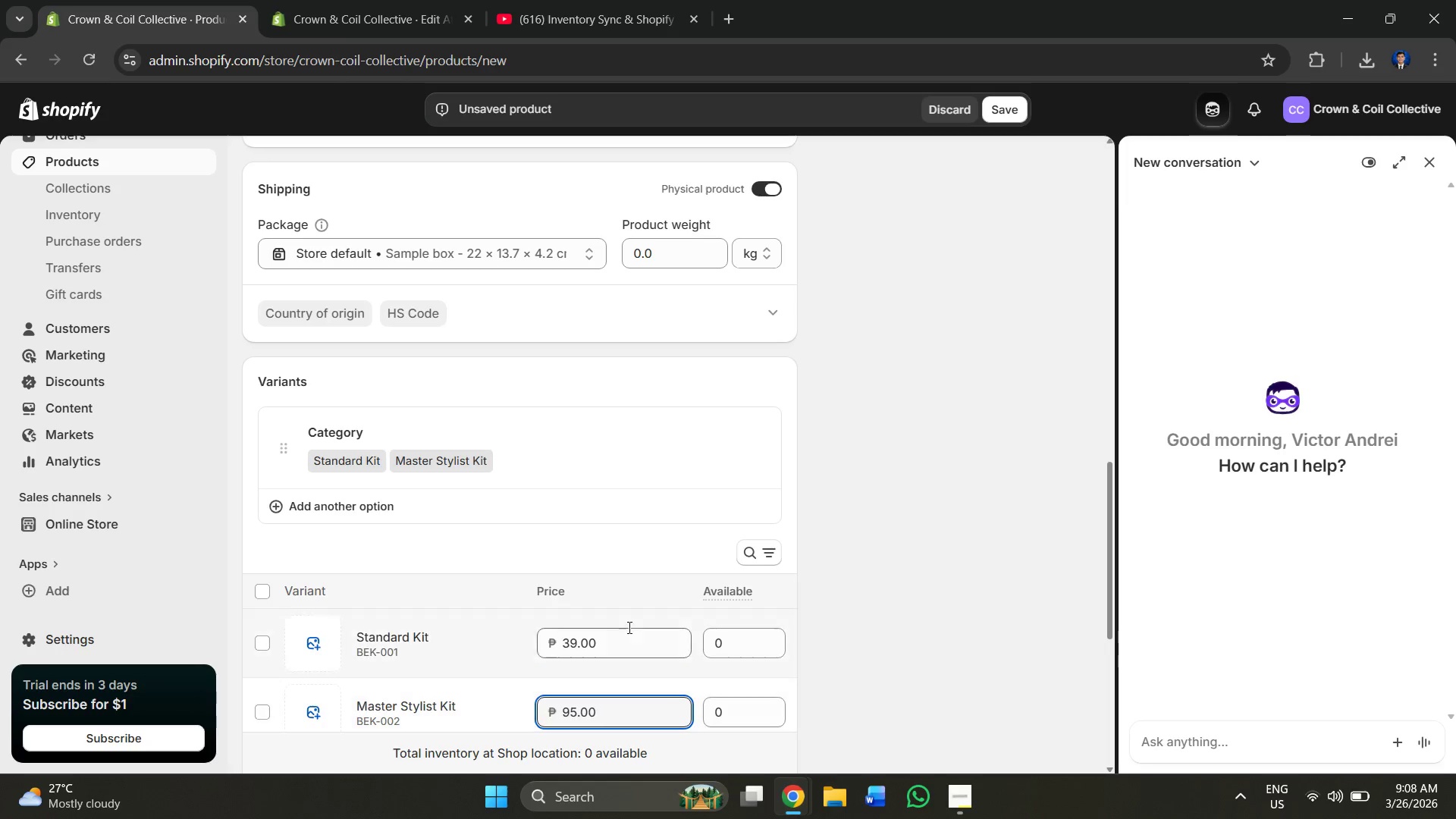 
key(Alt+AltLeft)
 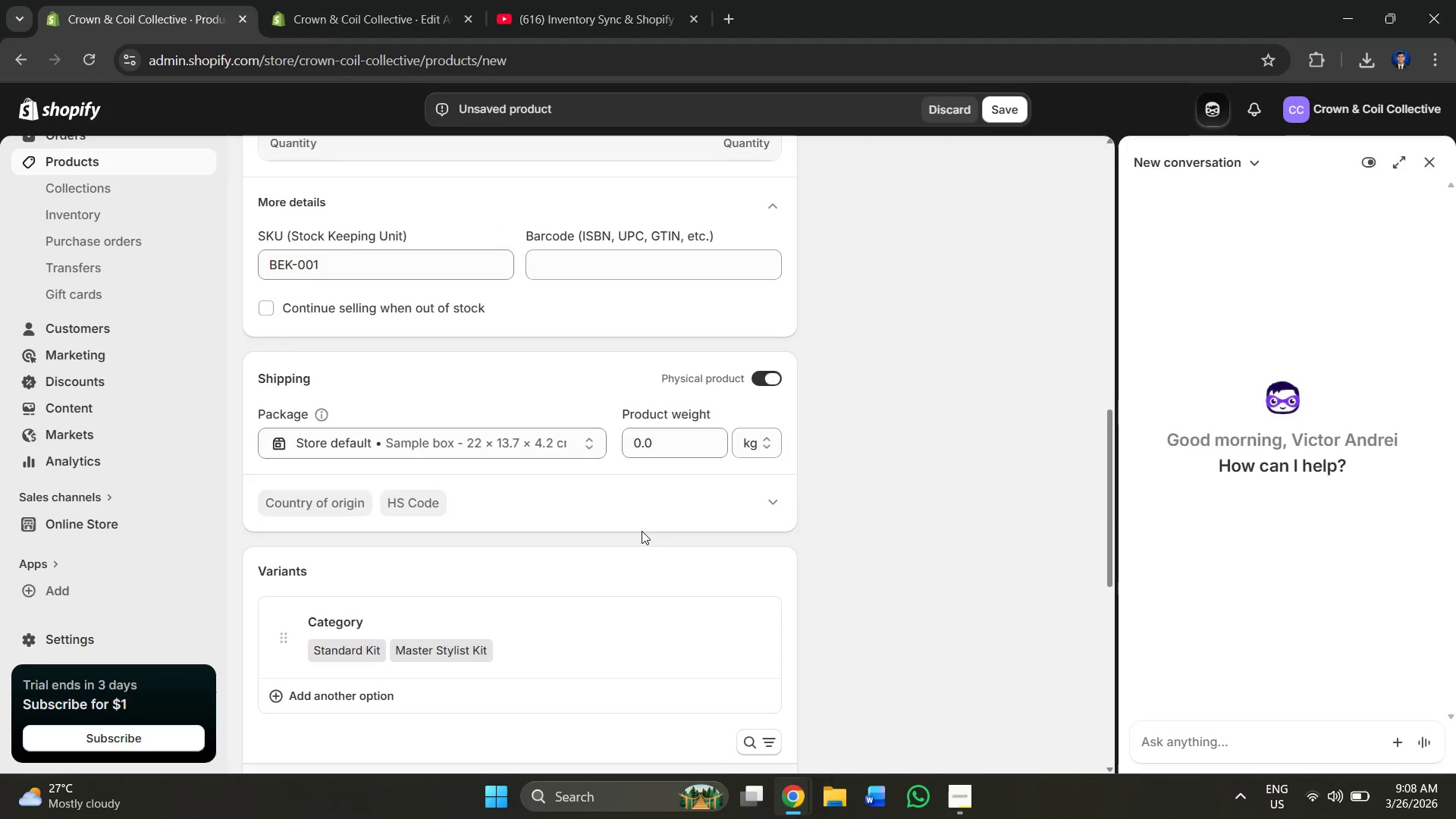 
key(Alt+Tab)
 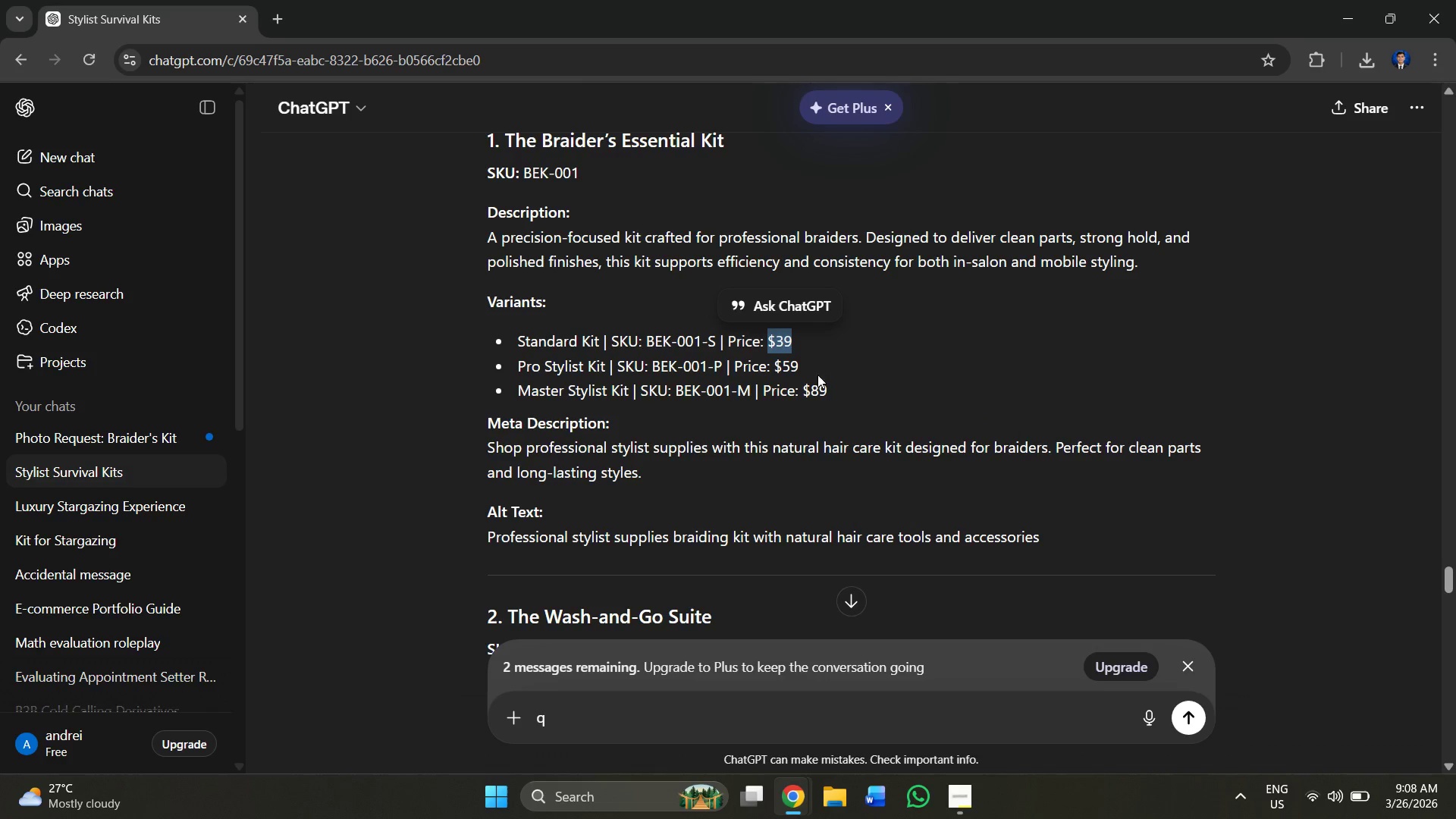 
scroll: coordinate [642, 531], scroll_direction: up, amount: 2.0
 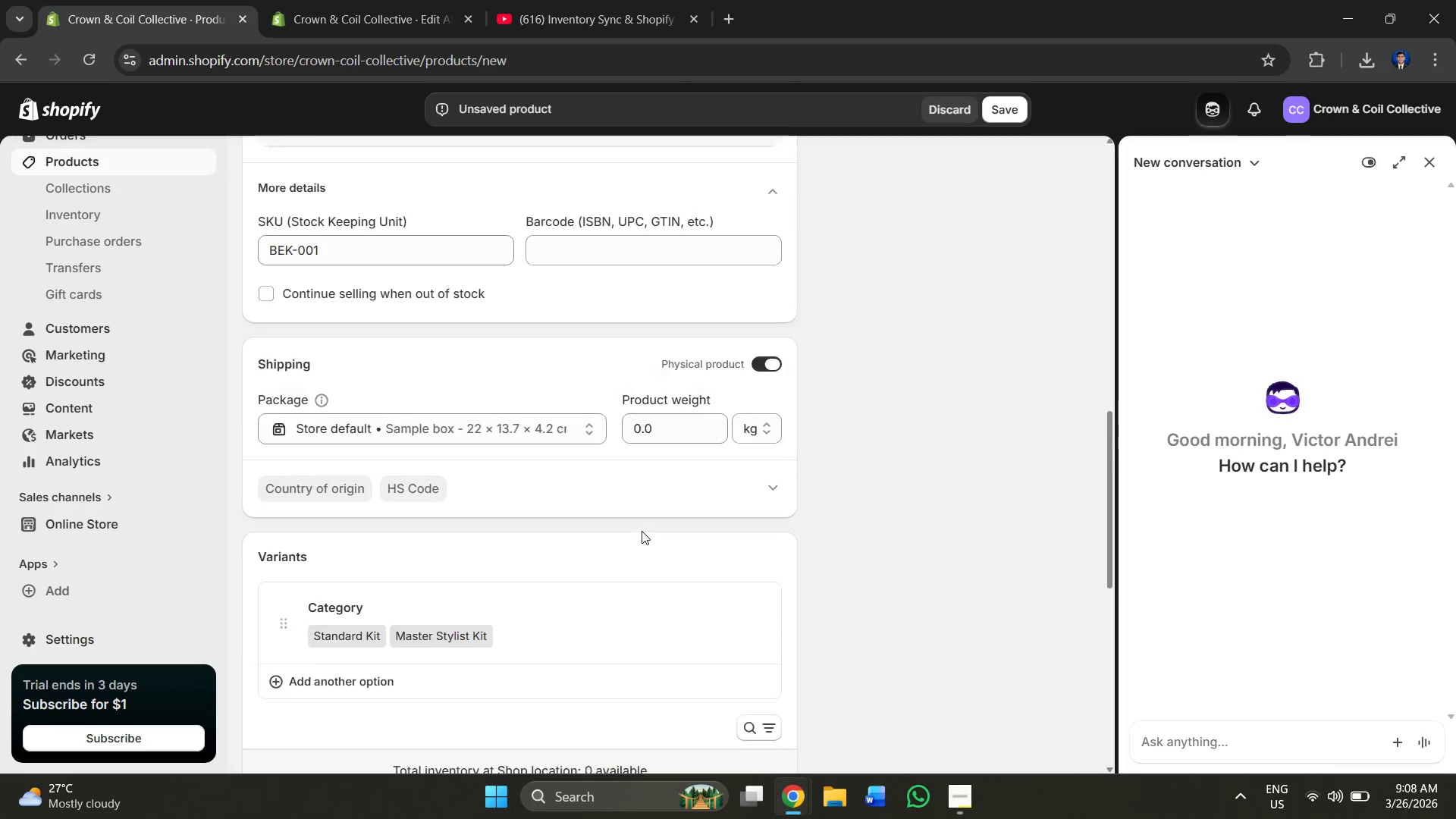 
left_click_drag(start_coordinate=[846, 388], to_coordinate=[802, 391])
 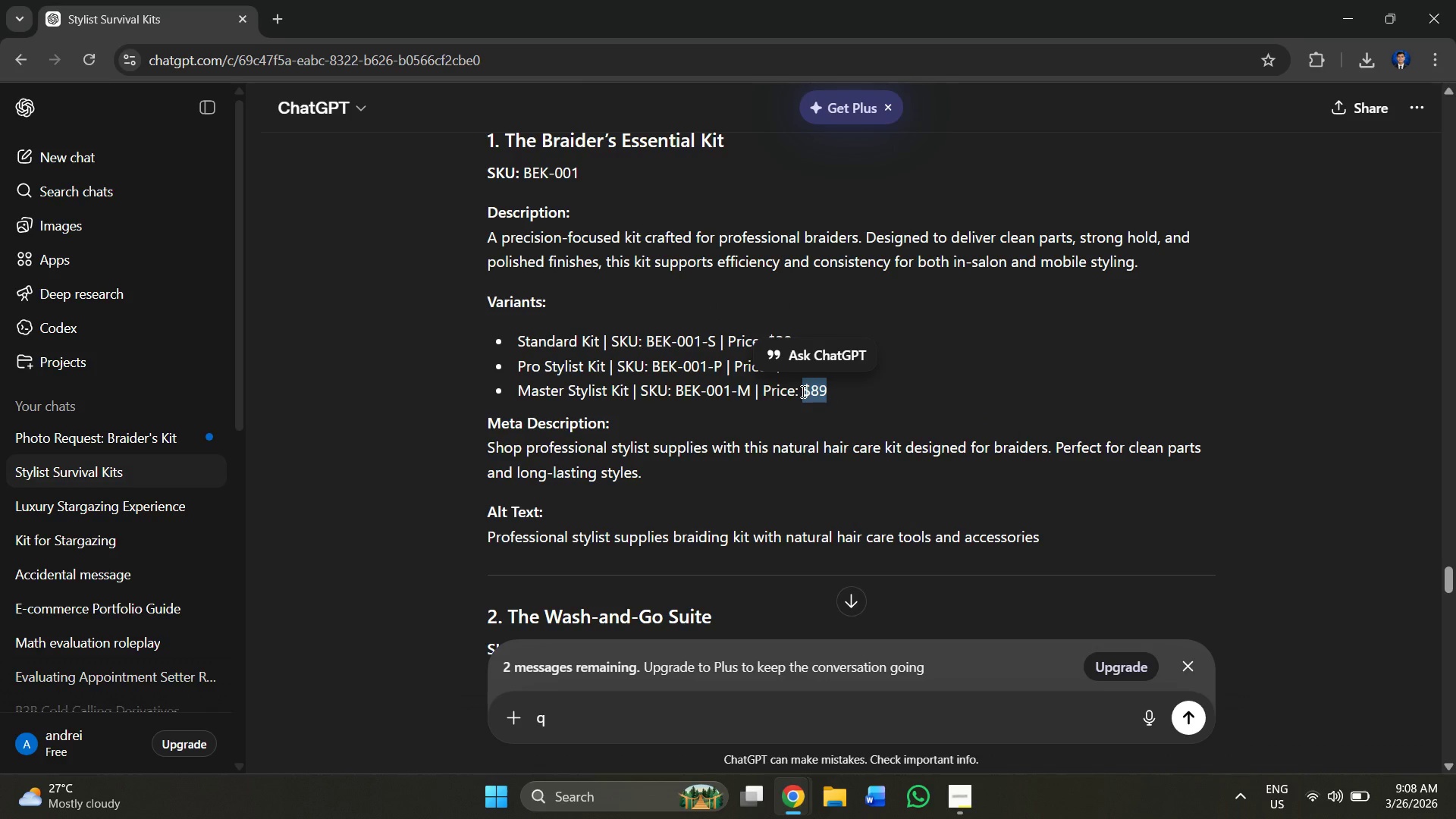 
key(Control+C)
 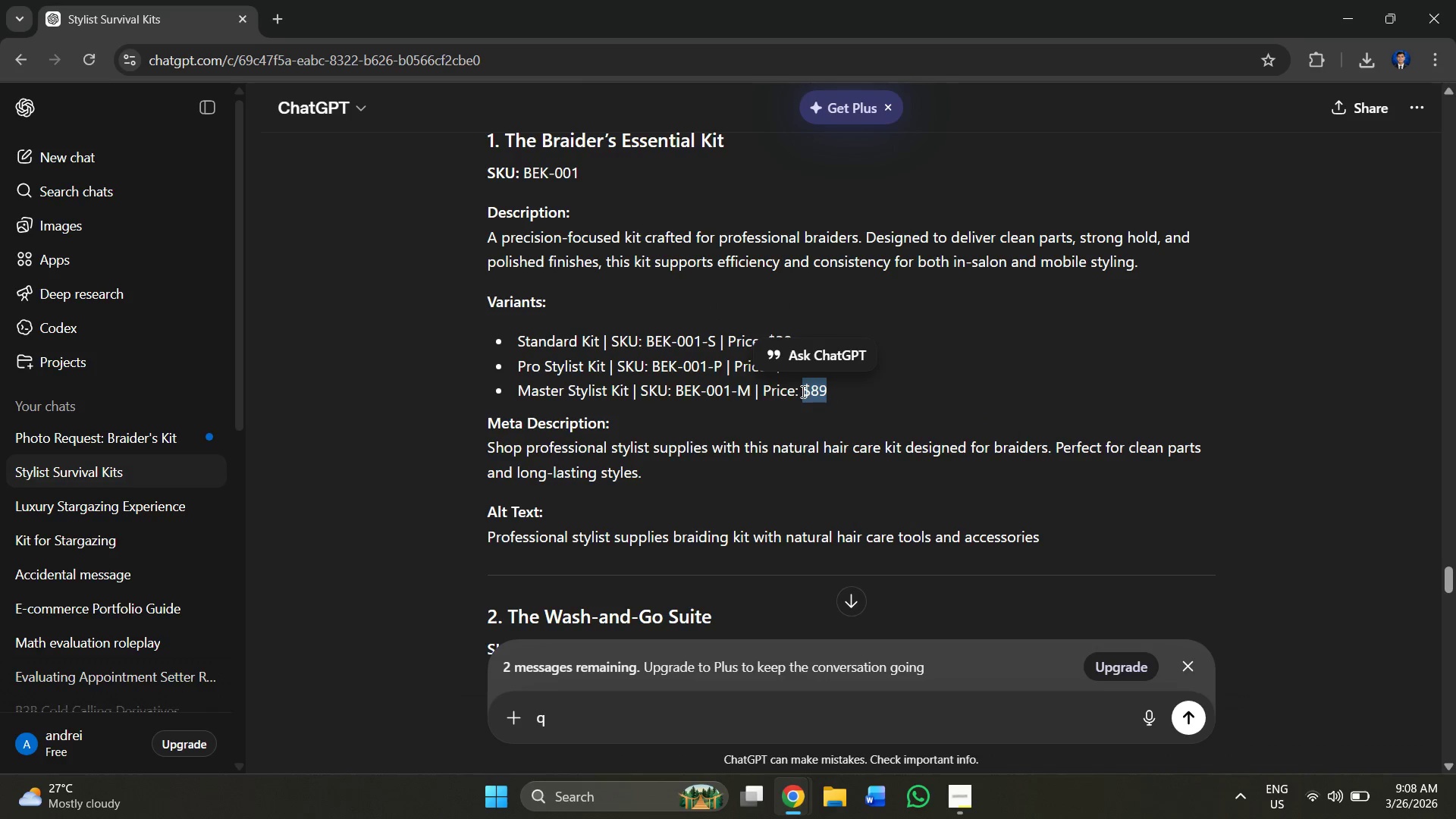 
key(Alt+AltLeft)
 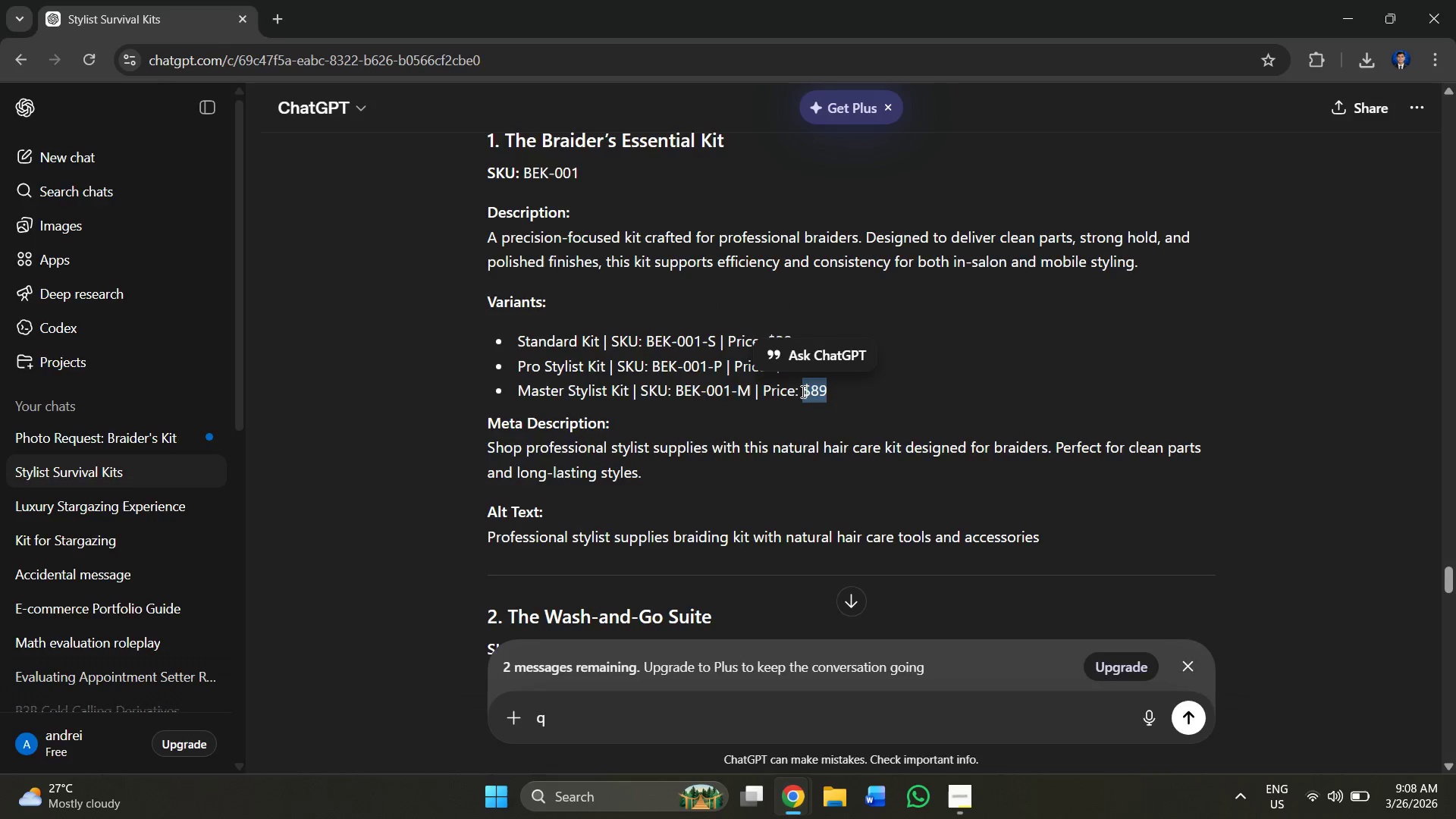 
key(Alt+Tab)
 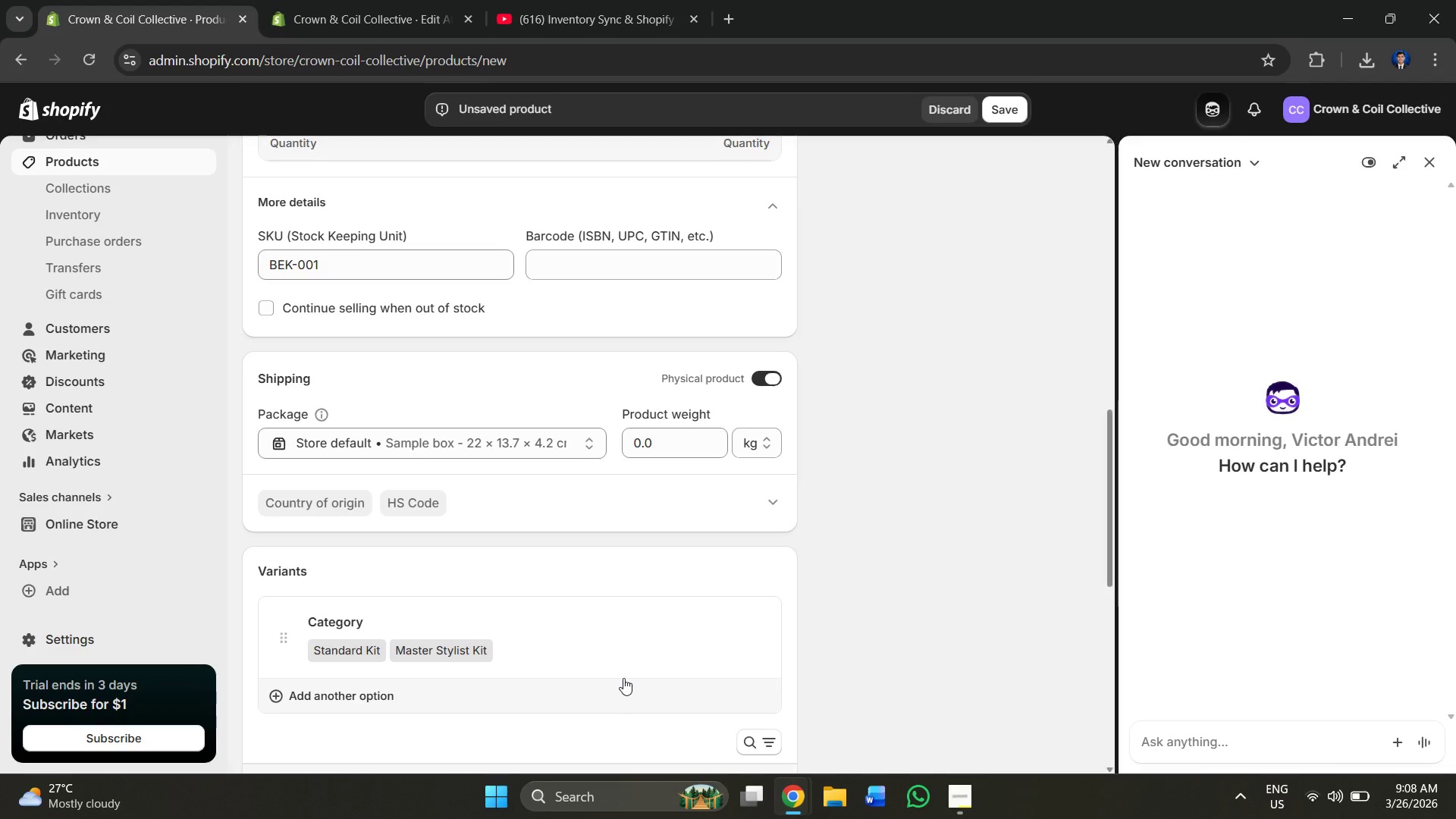 
scroll: coordinate [623, 510], scroll_direction: down, amount: 3.0
 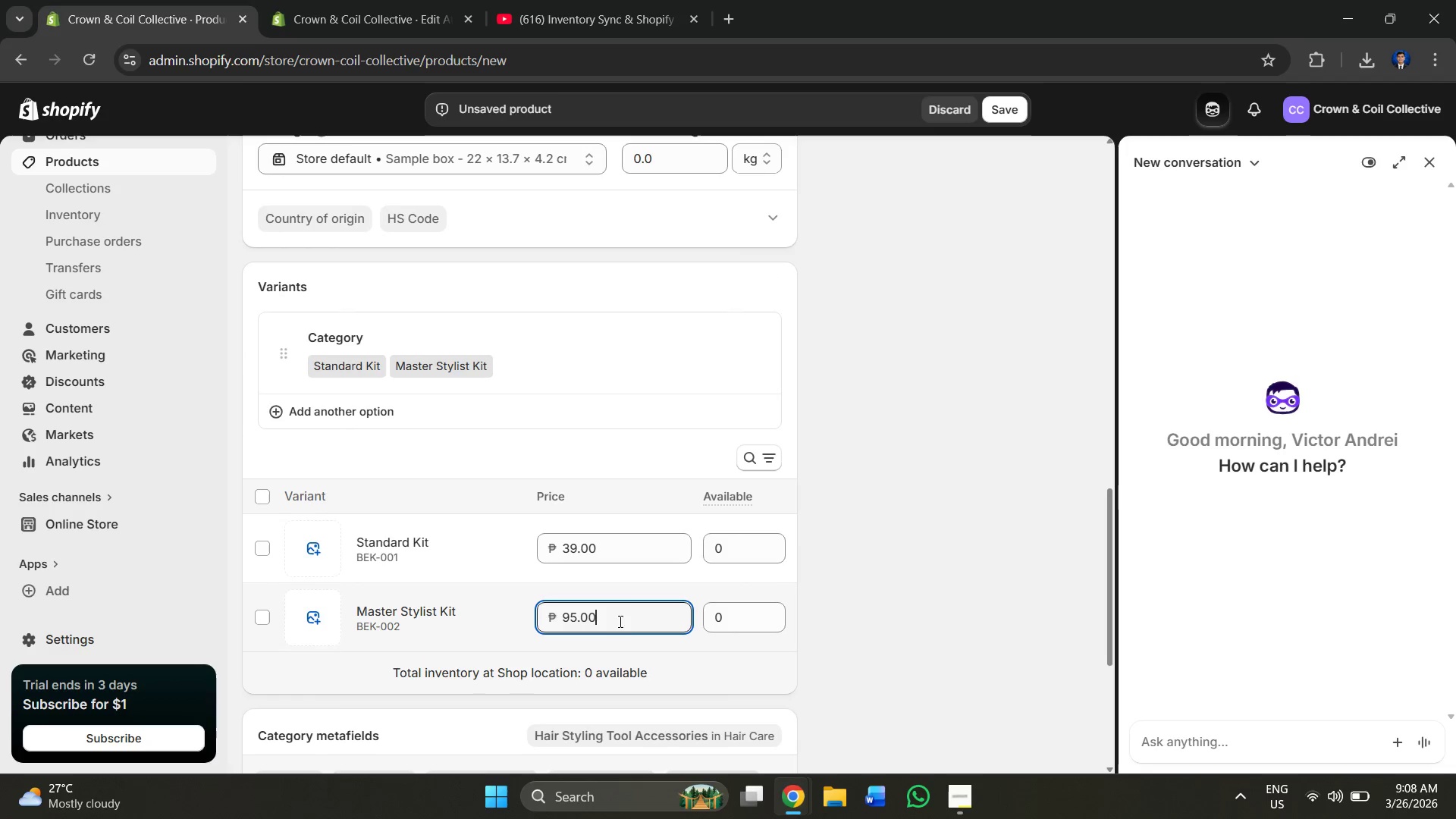 
left_click_drag(start_coordinate=[627, 628], to_coordinate=[549, 627])
 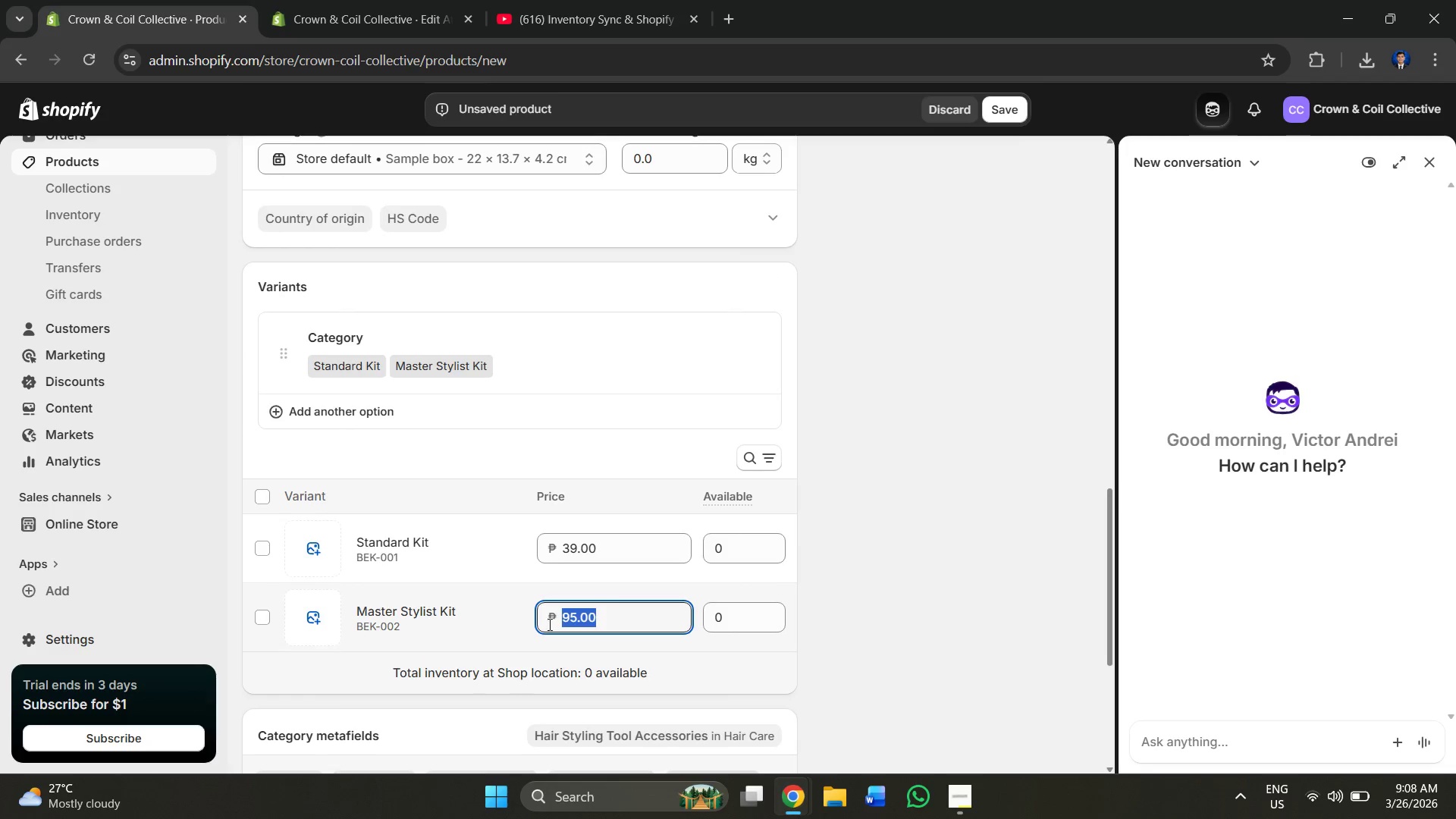 
key(Control+V)
 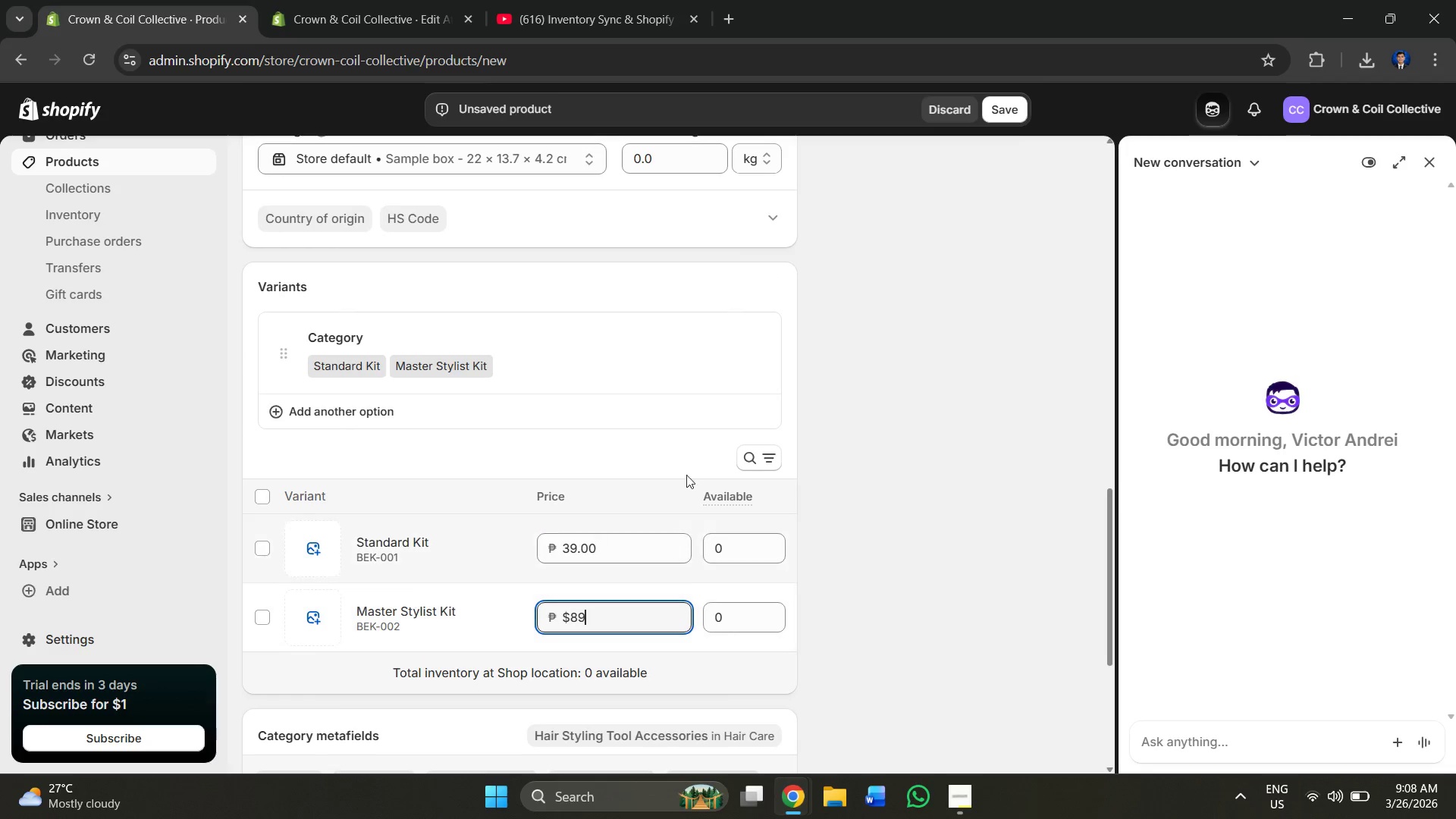 
scroll: coordinate [584, 400], scroll_direction: up, amount: 9.0
 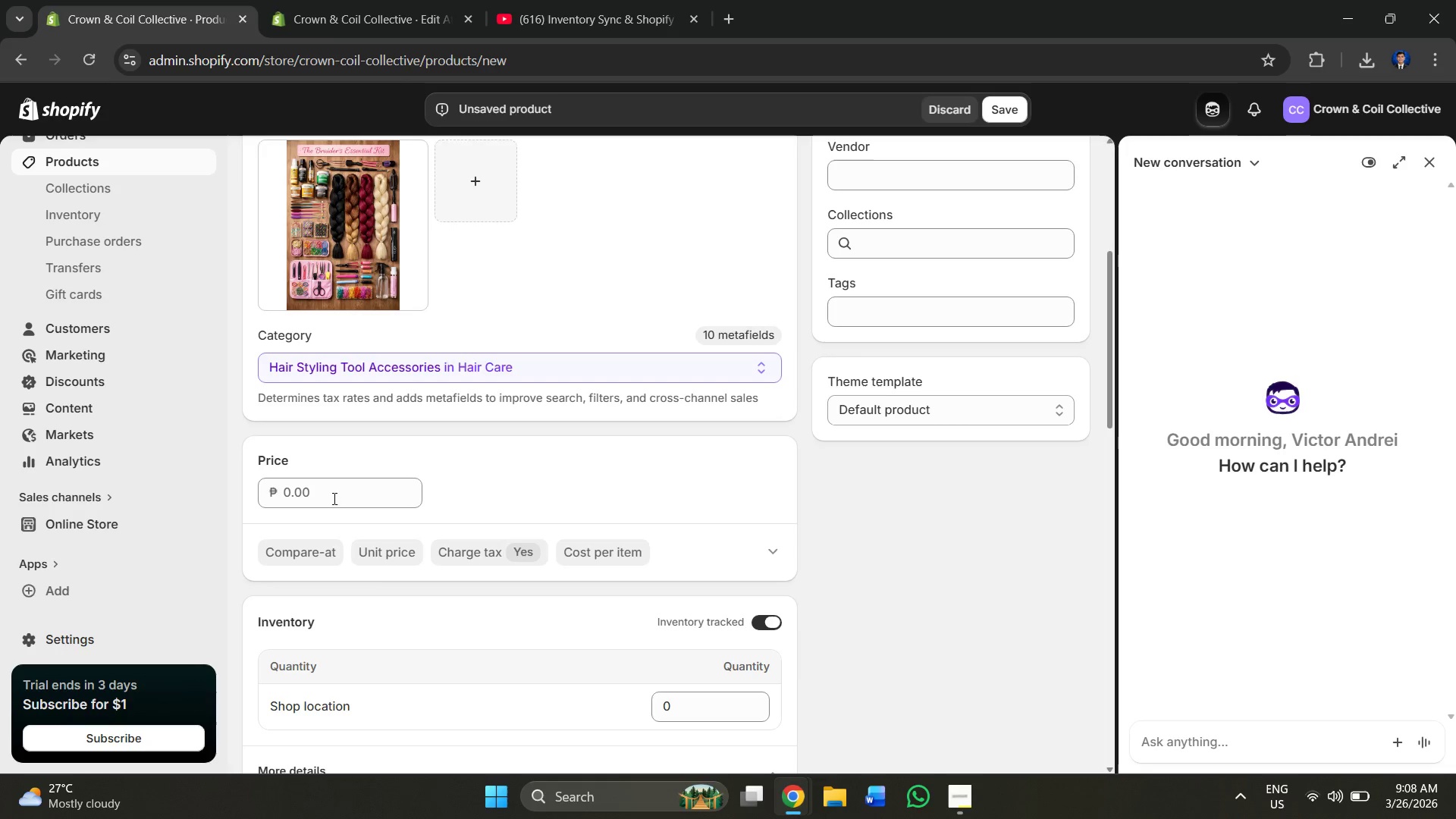 
left_click_drag(start_coordinate=[331, 496], to_coordinate=[146, 495])
 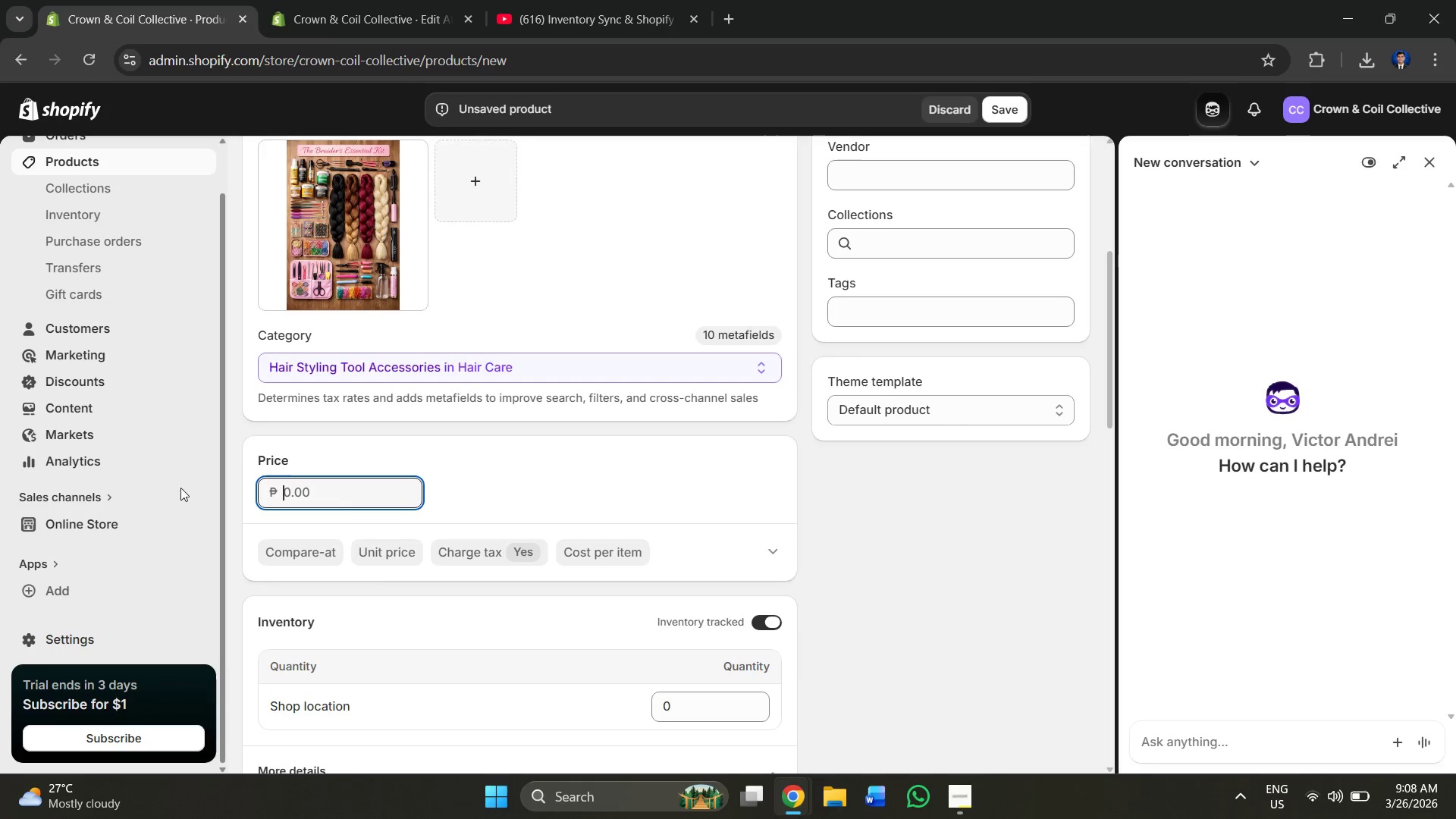 
key(Alt+AltLeft)
 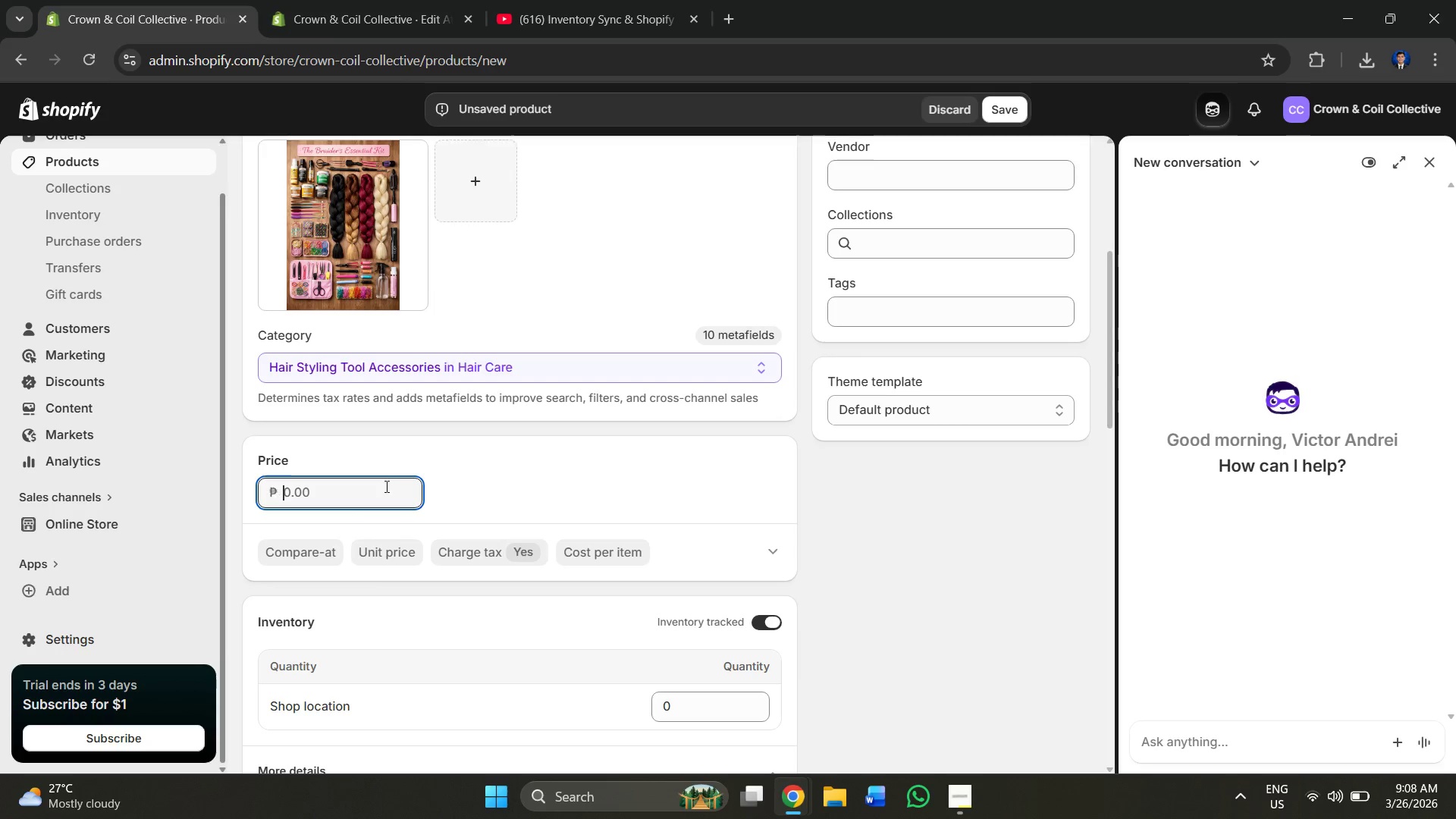 
key(Alt+Tab)
 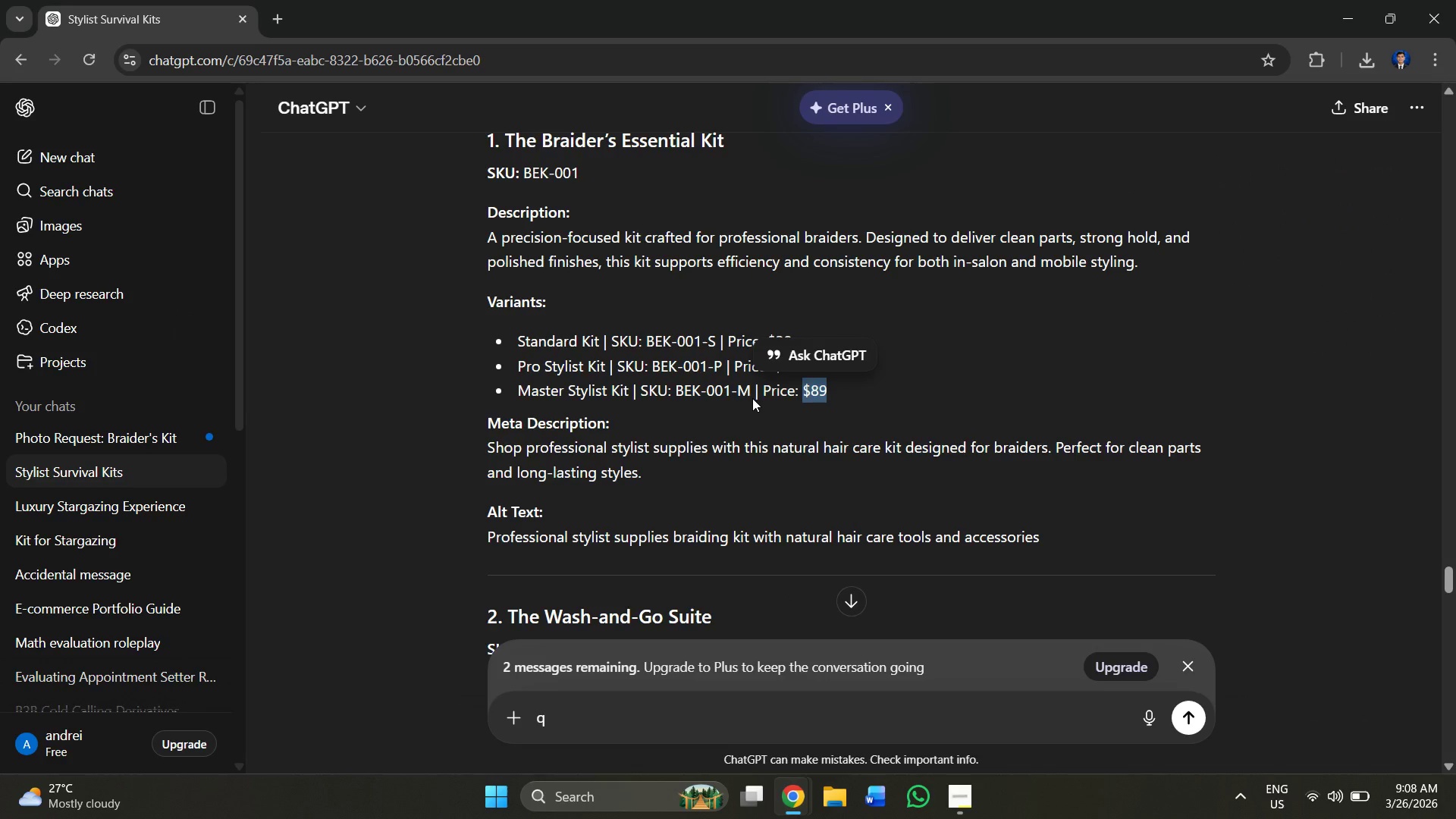 
scroll: coordinate [733, 371], scroll_direction: up, amount: 3.0
 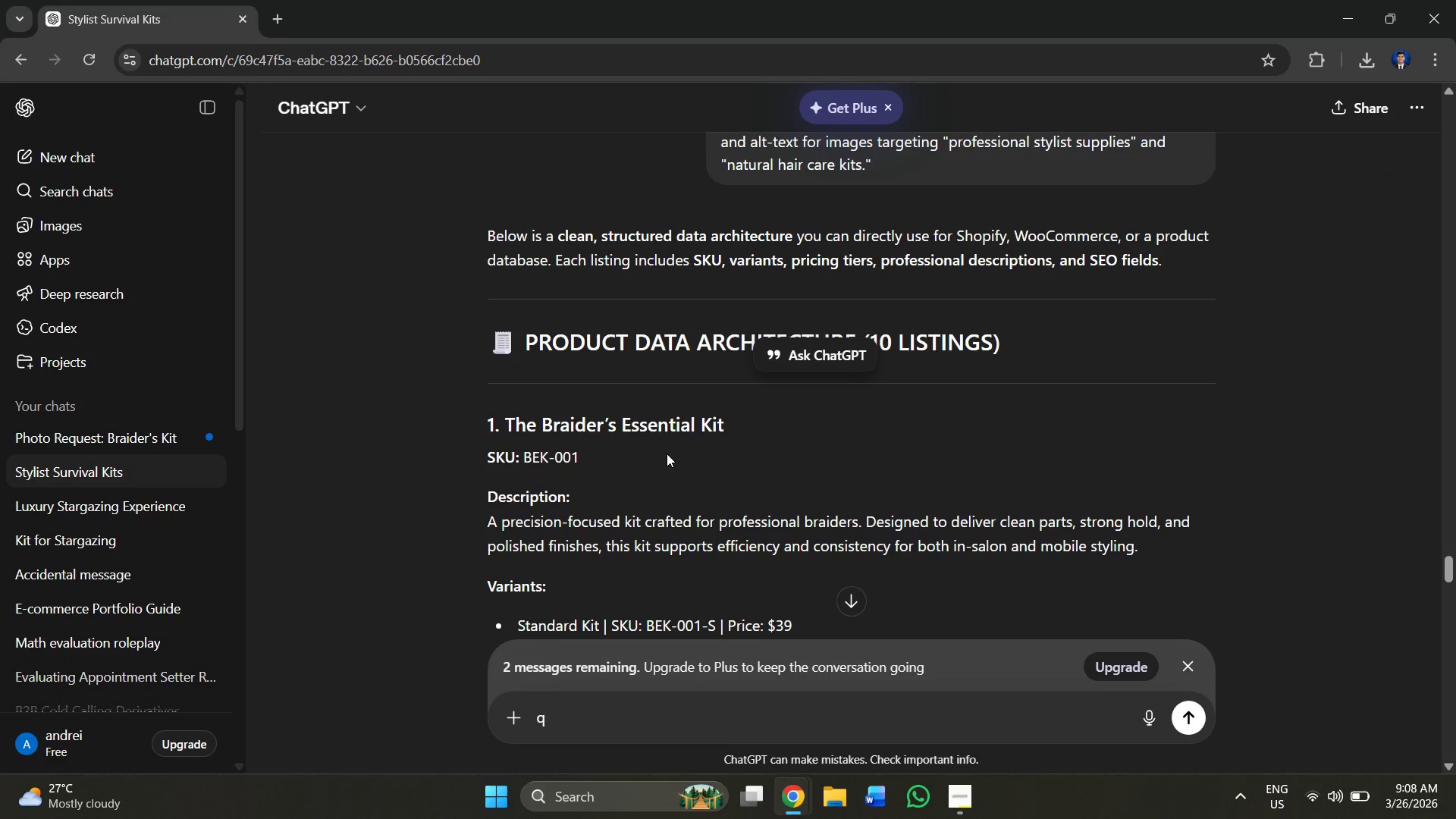 
scroll: coordinate [722, 506], scroll_direction: down, amount: 2.0
 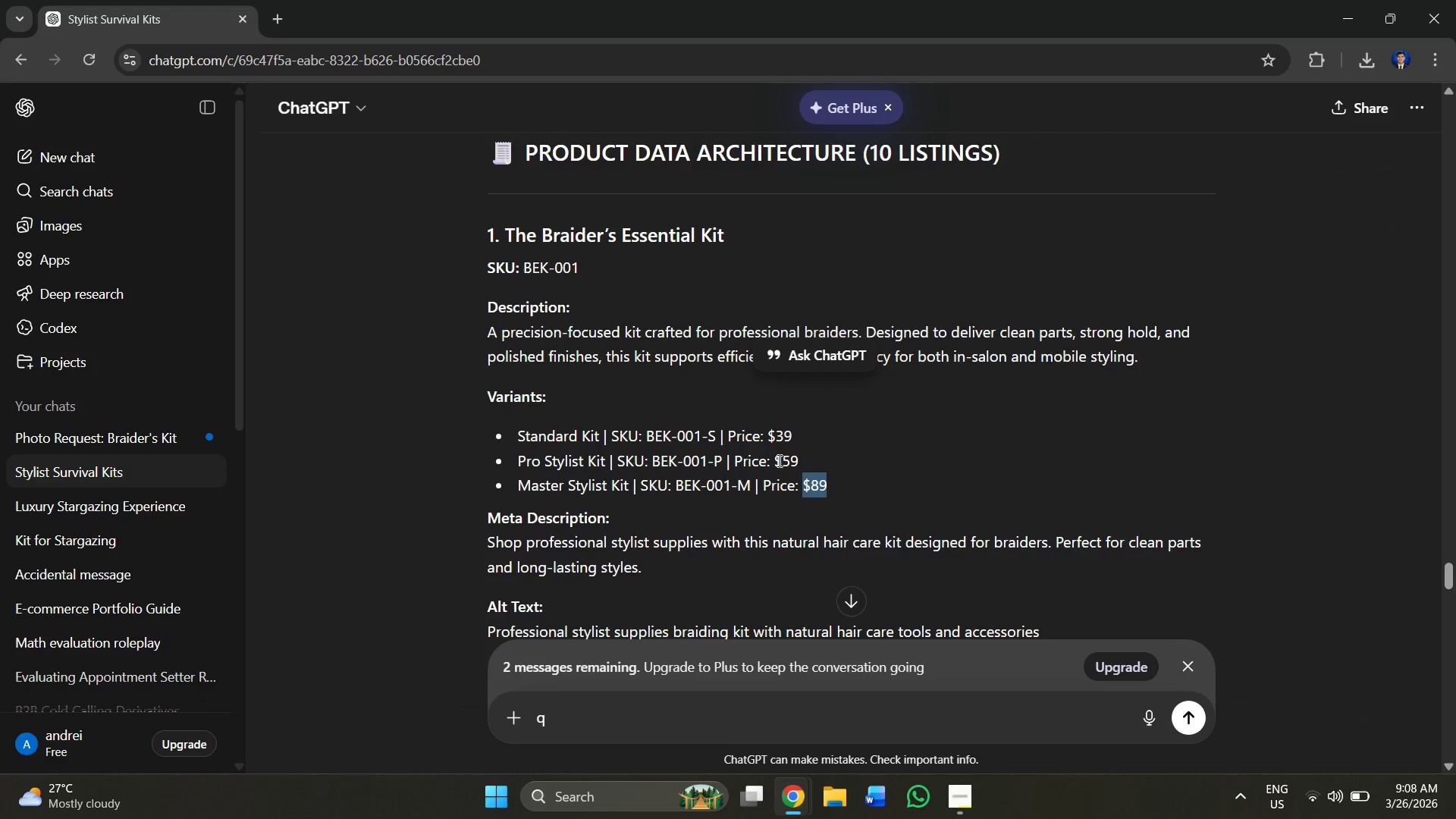 
left_click_drag(start_coordinate=[779, 460], to_coordinate=[800, 460])
 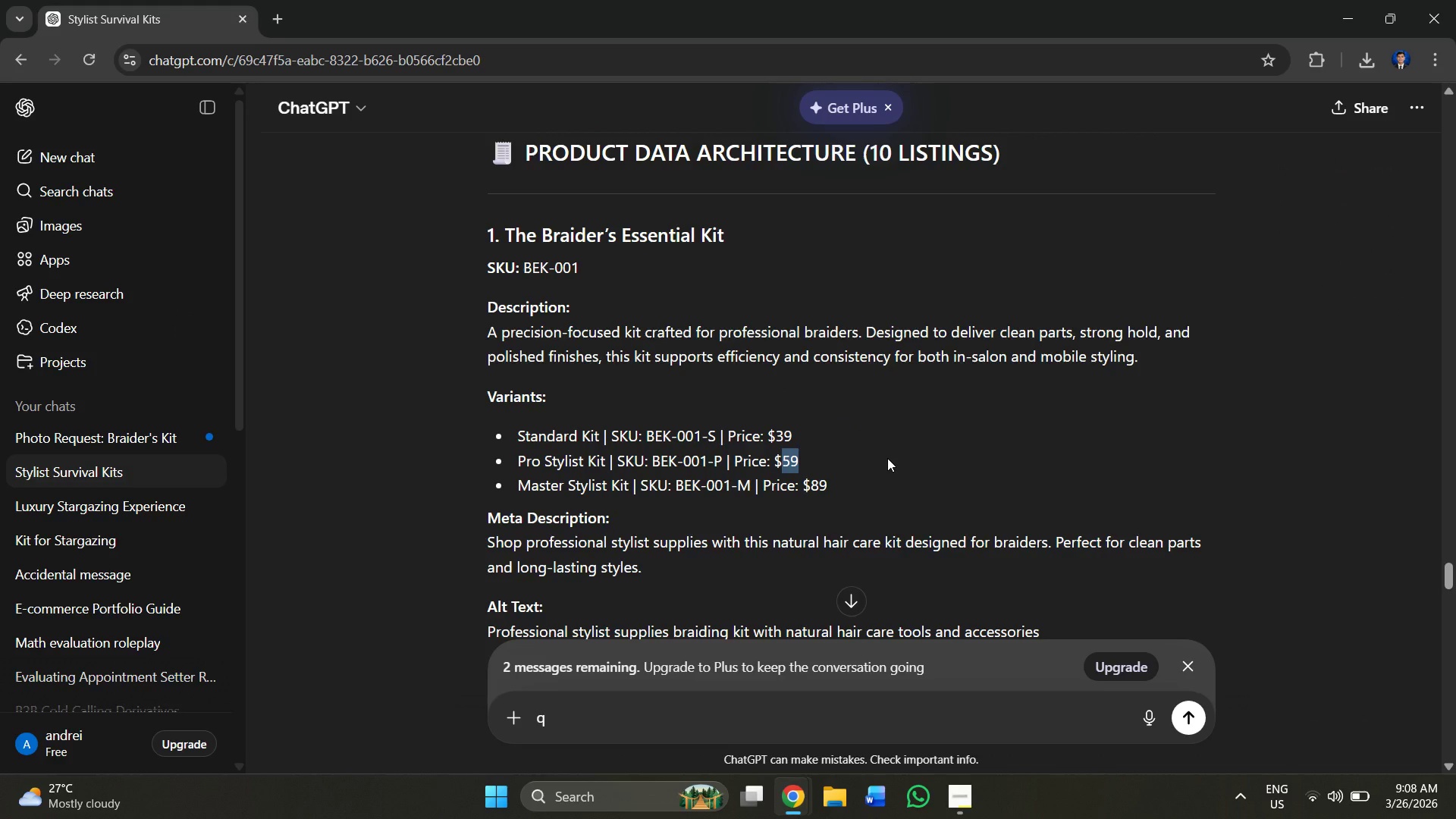 
left_click([887, 458])
 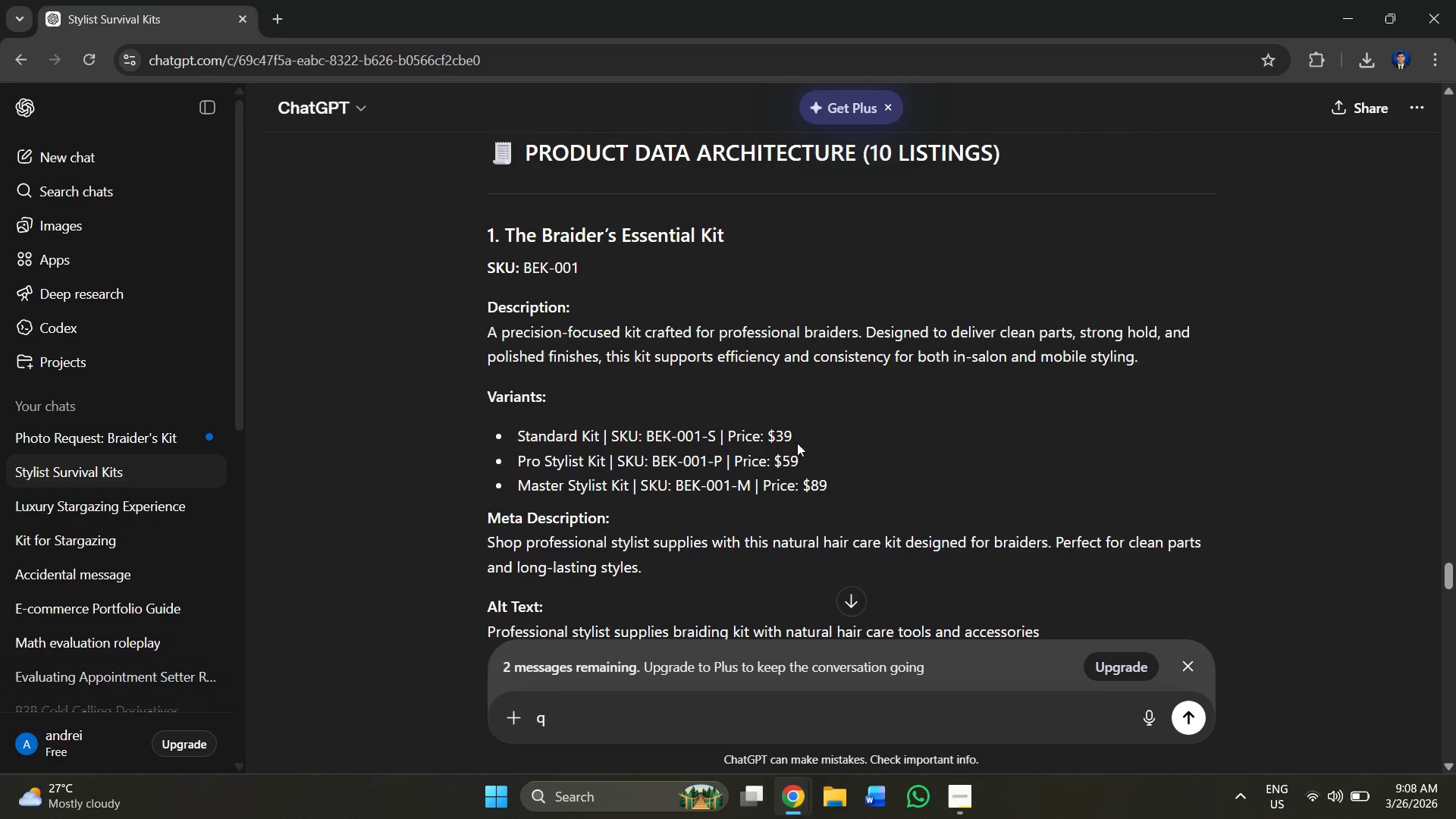 
left_click_drag(start_coordinate=[796, 434], to_coordinate=[769, 434])
 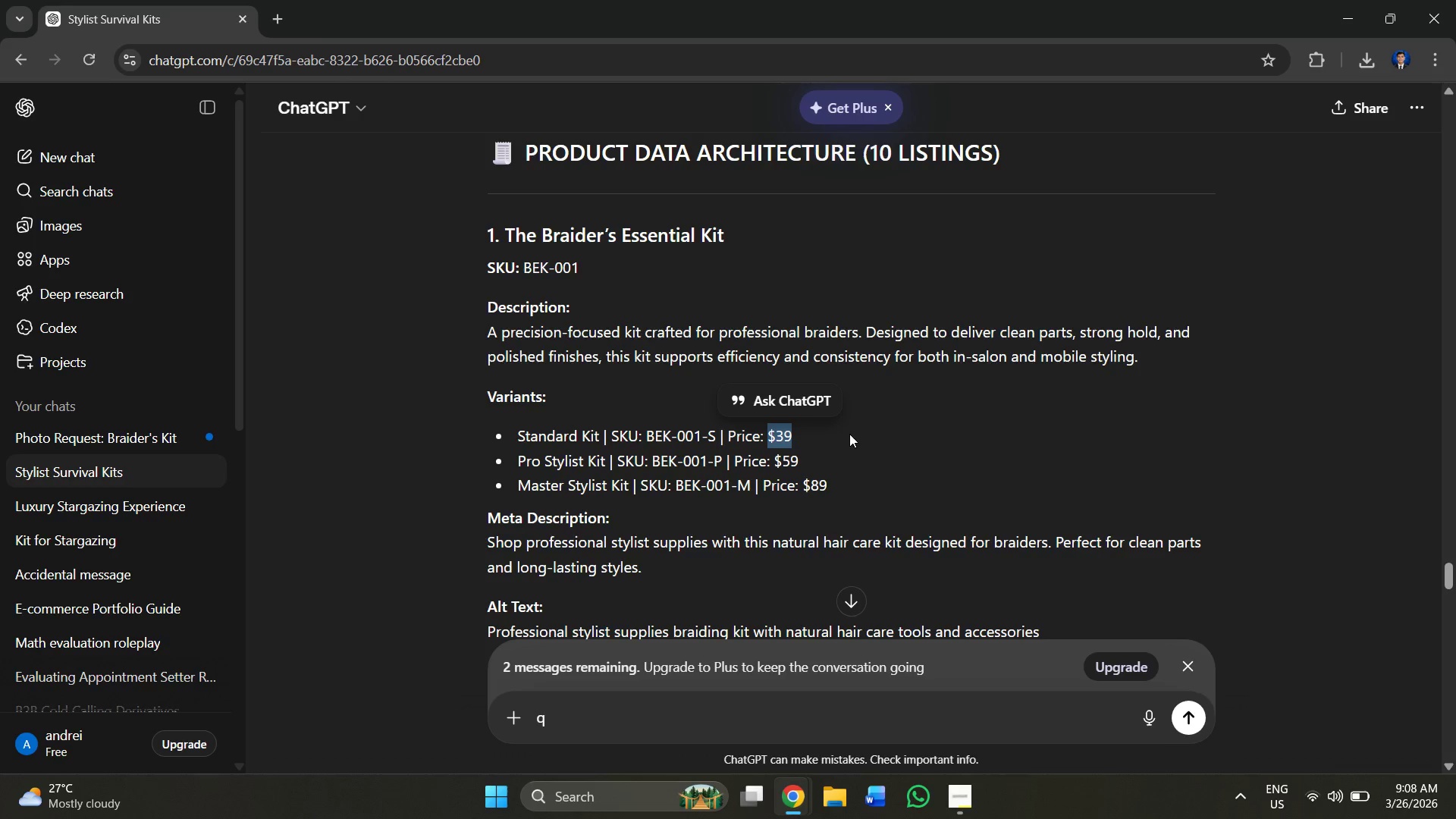 
left_click([849, 434])
 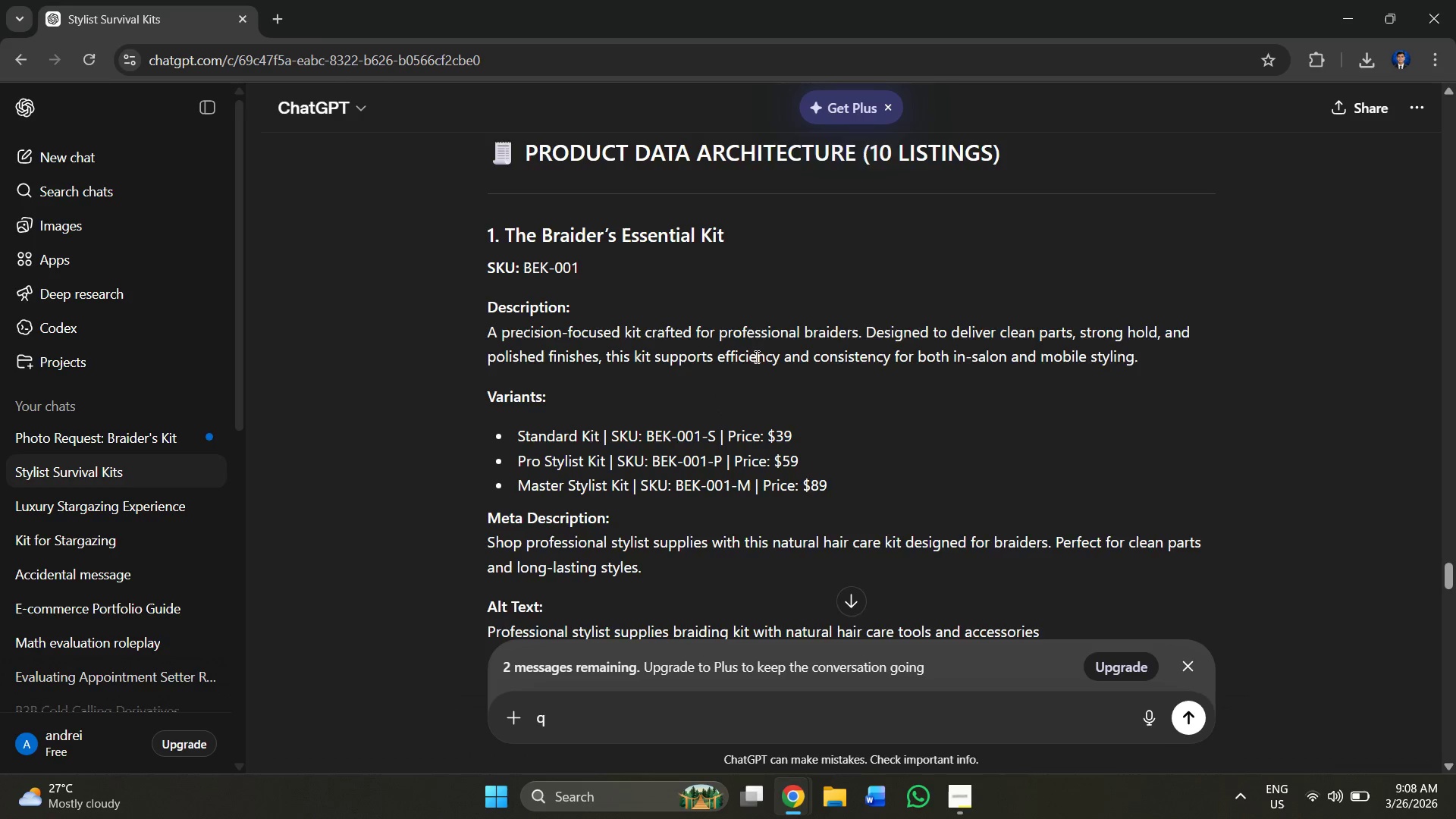 
scroll: coordinate [698, 374], scroll_direction: down, amount: 2.0
 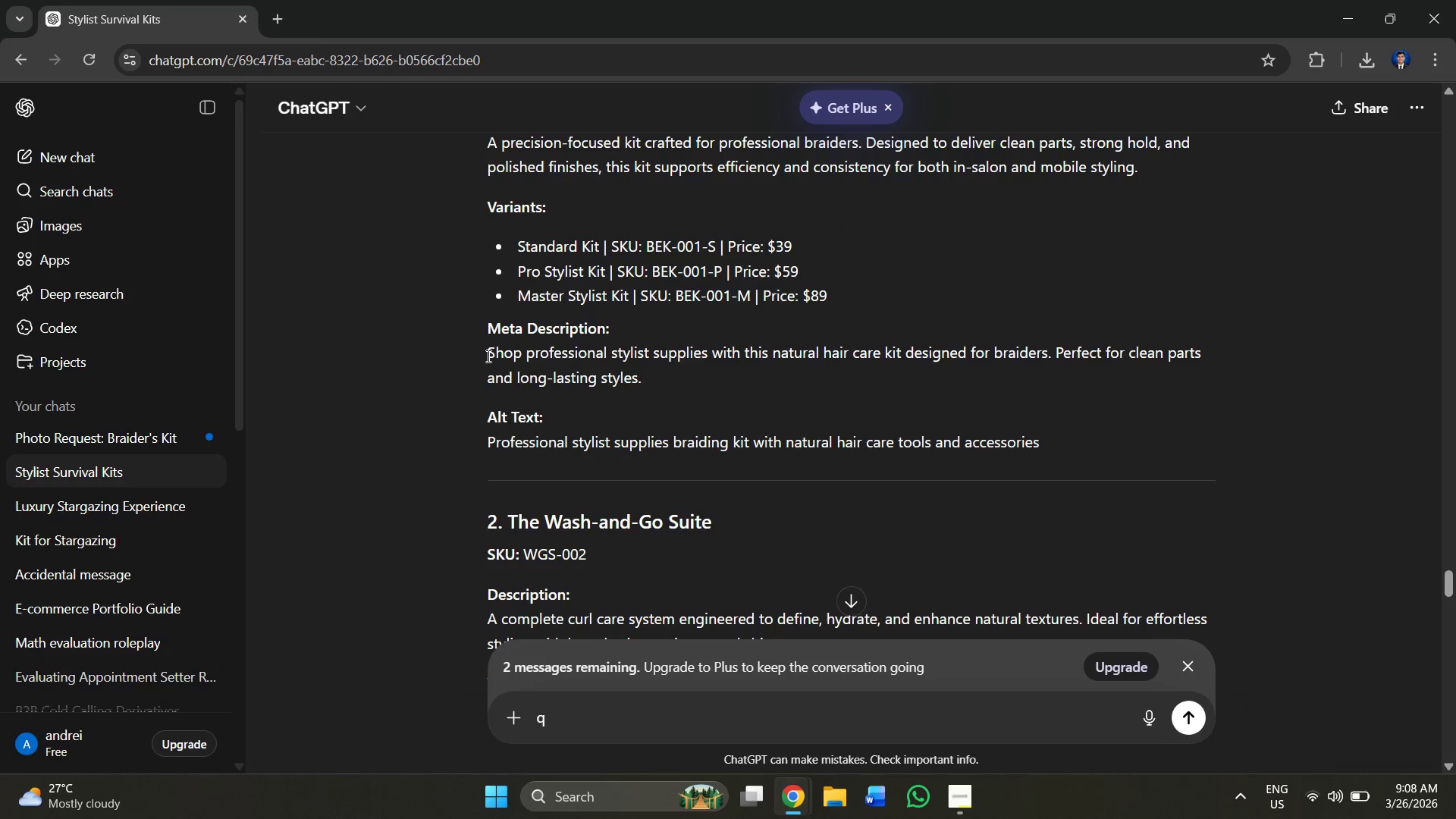 
left_click_drag(start_coordinate=[485, 348], to_coordinate=[667, 380])
 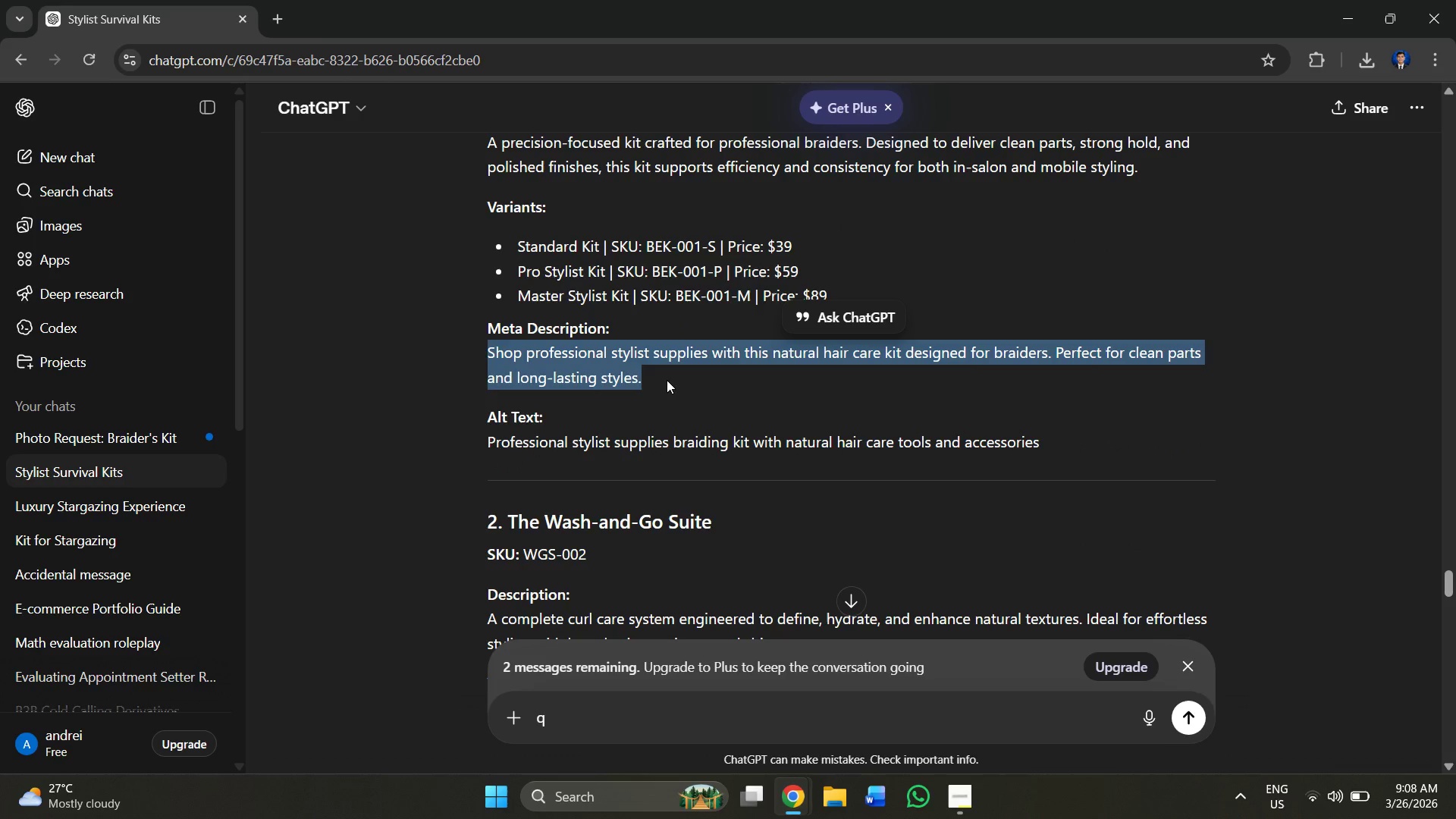 
left_click([667, 380])
 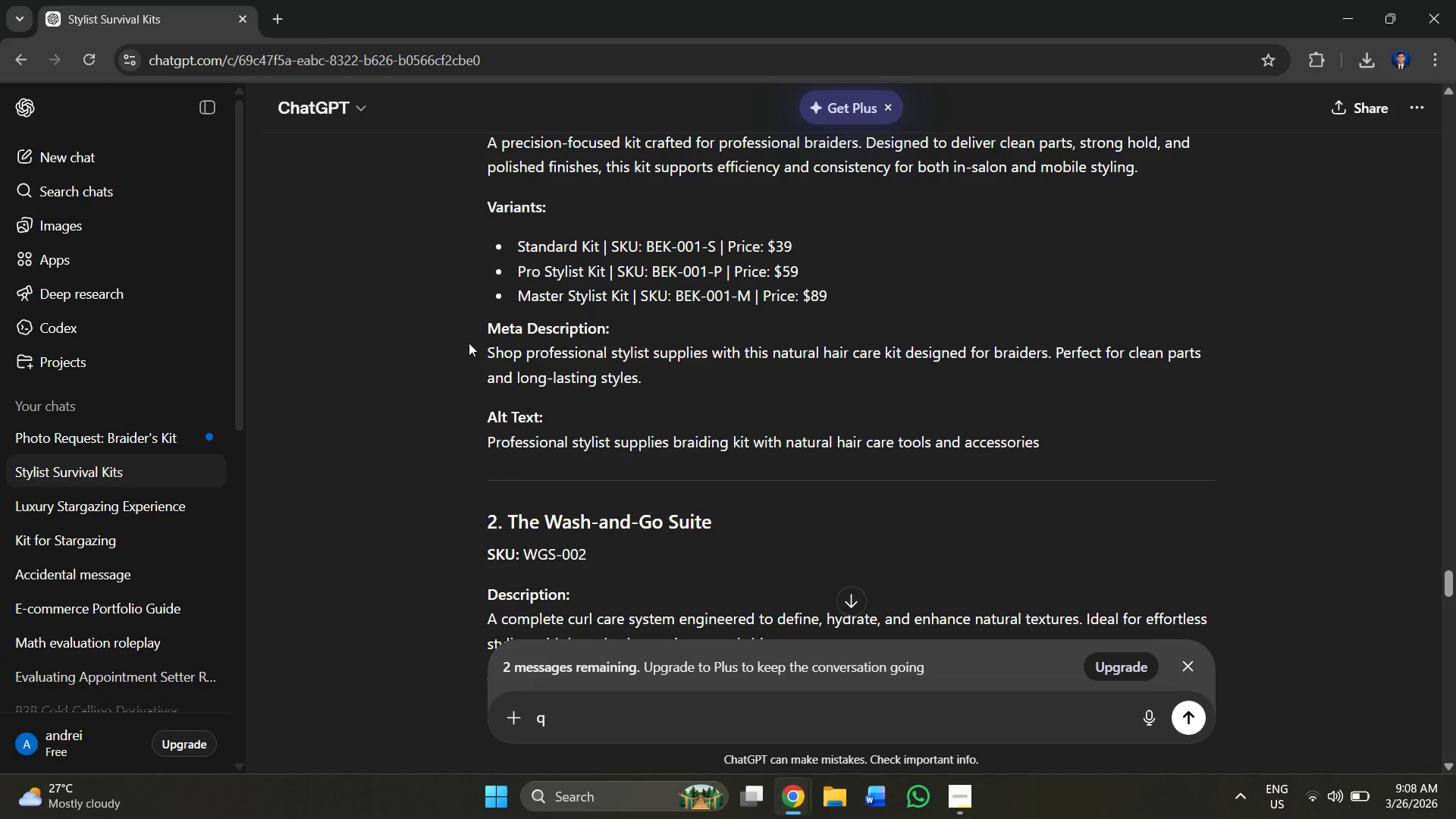 
left_click_drag(start_coordinate=[469, 343], to_coordinate=[712, 384])
 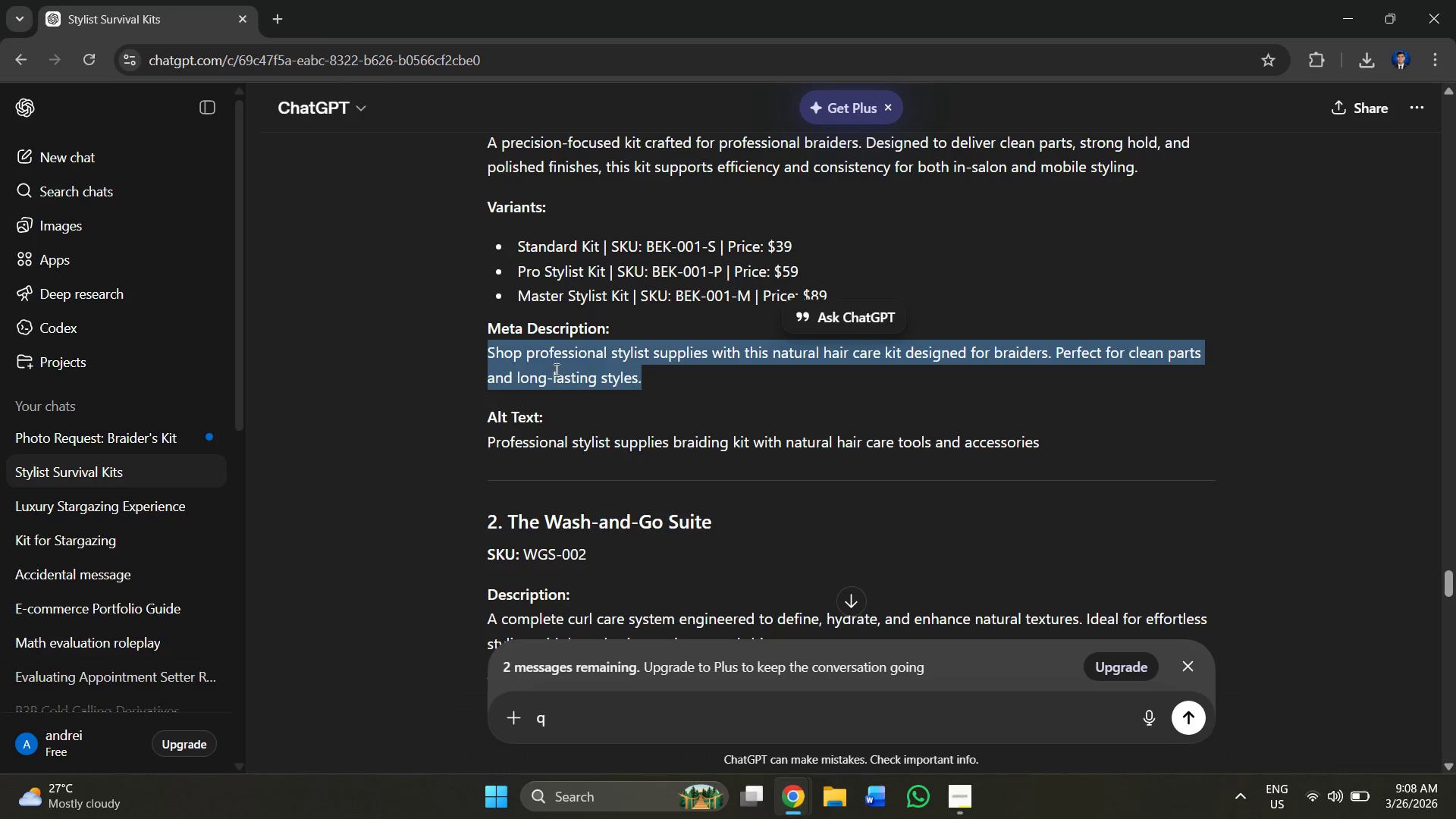 
right_click([554, 369])
 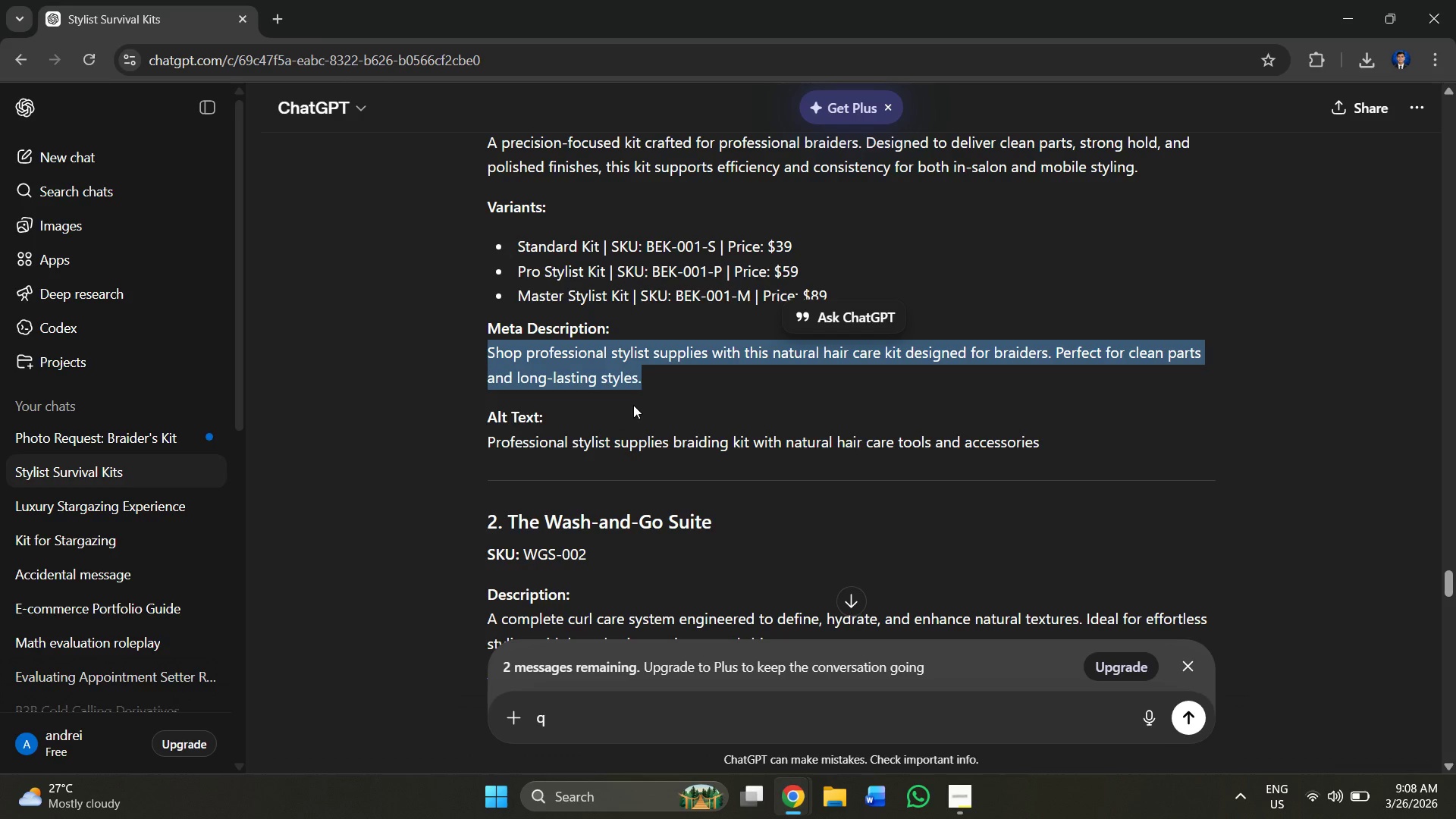 
key(Alt+AltLeft)
 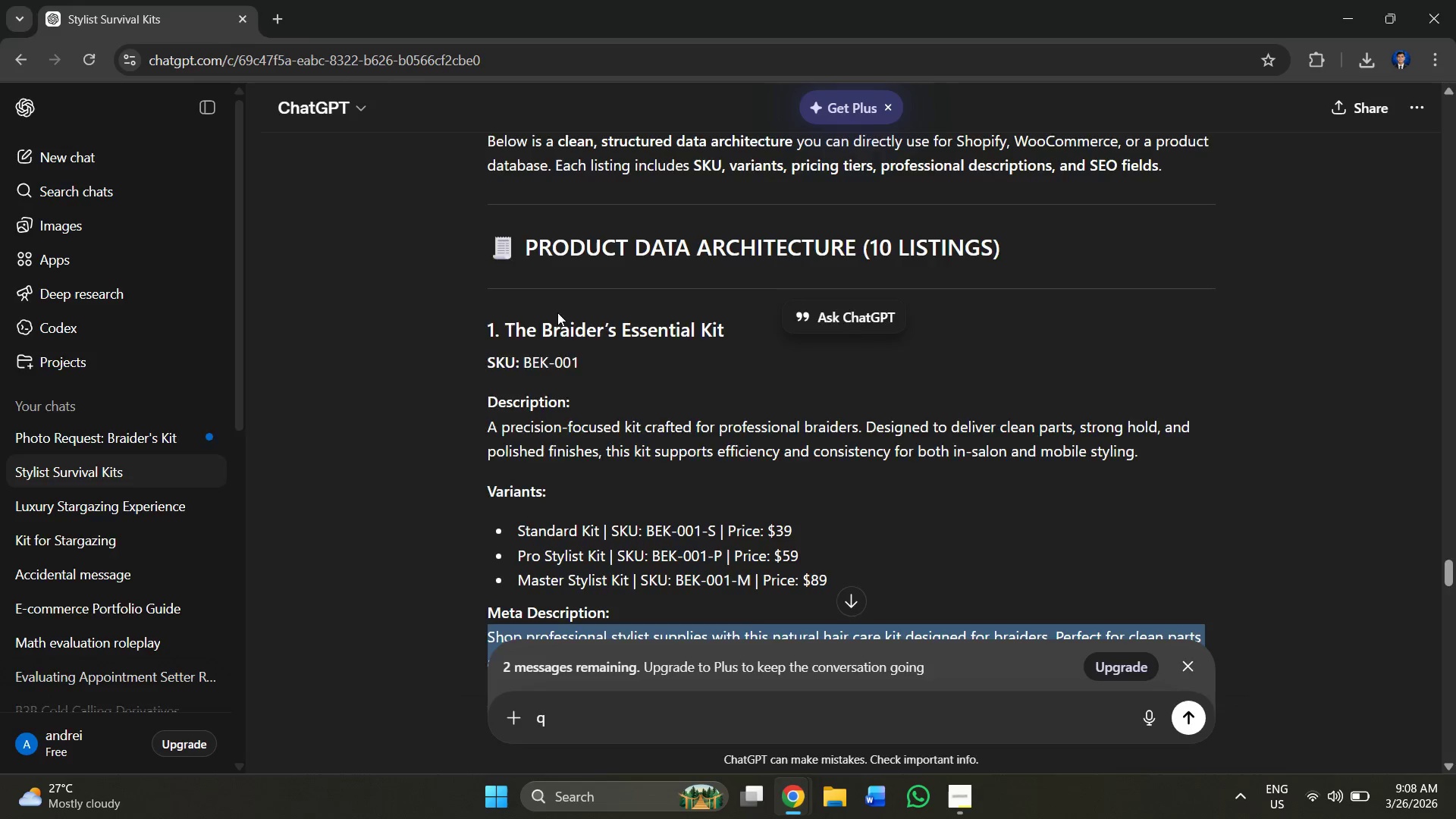 
scroll: coordinate [549, 315], scroll_direction: up, amount: 3.0
 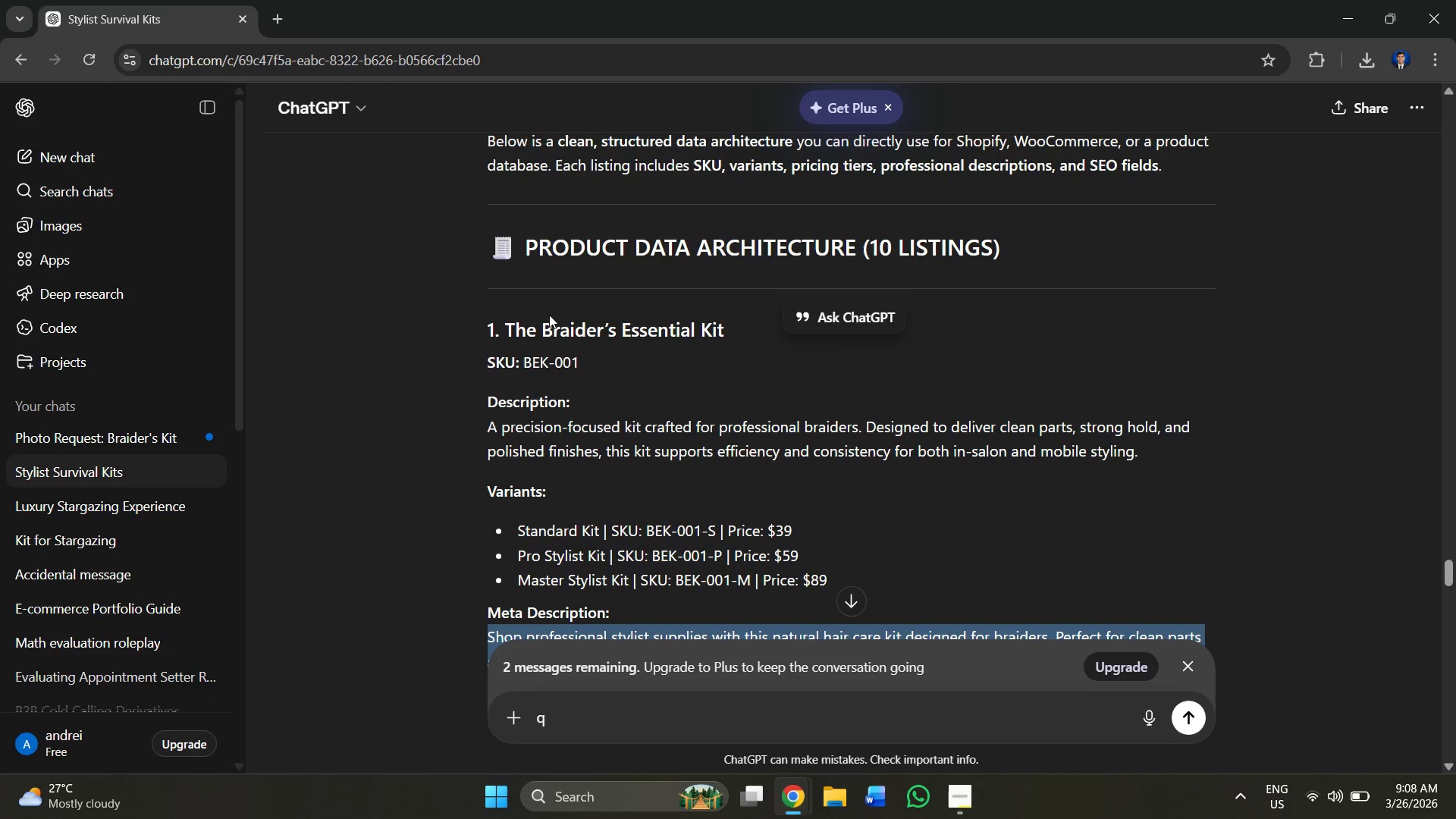 
key(Alt+Tab)
 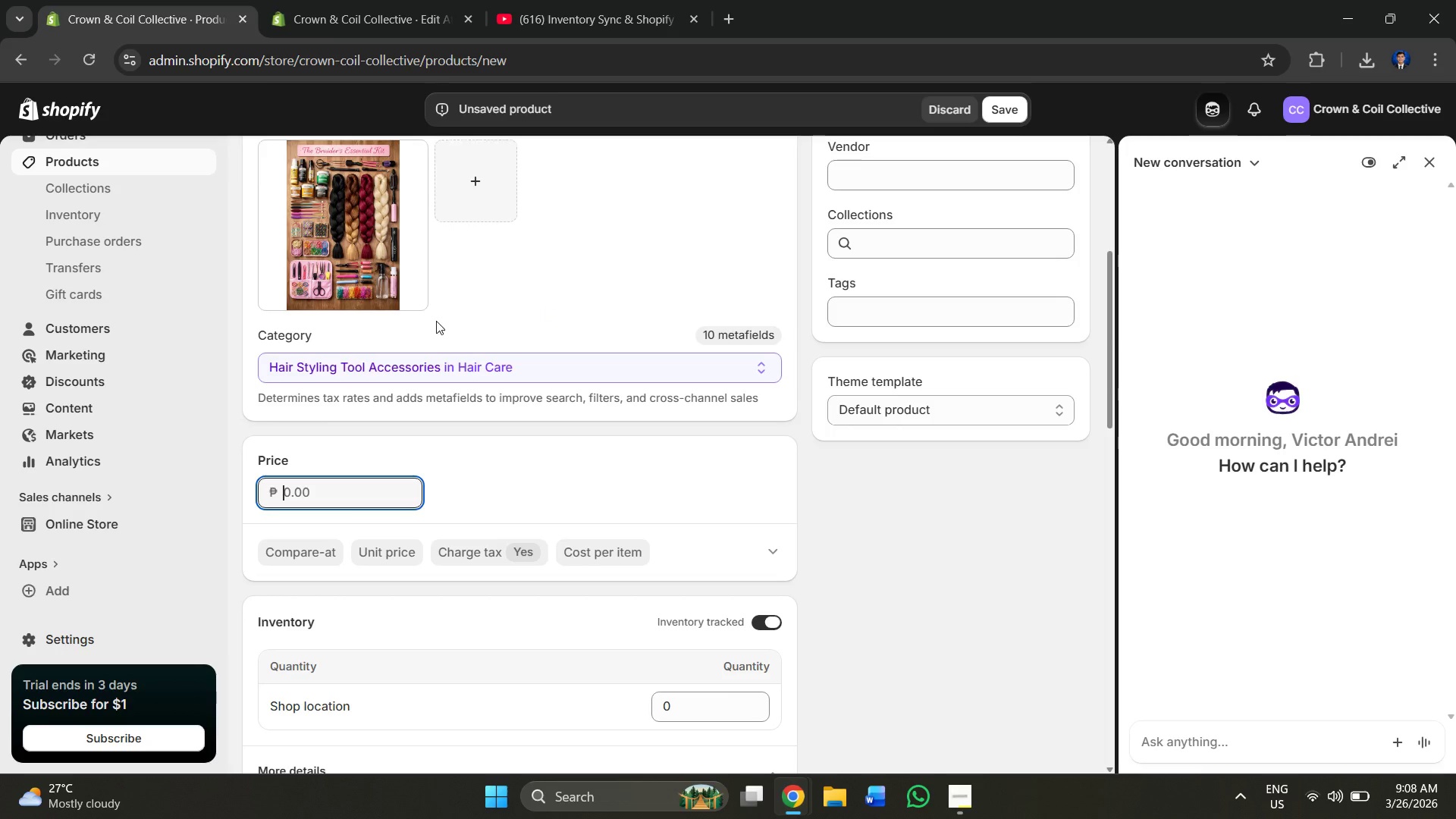 
scroll: coordinate [409, 321], scroll_direction: up, amount: 4.0
 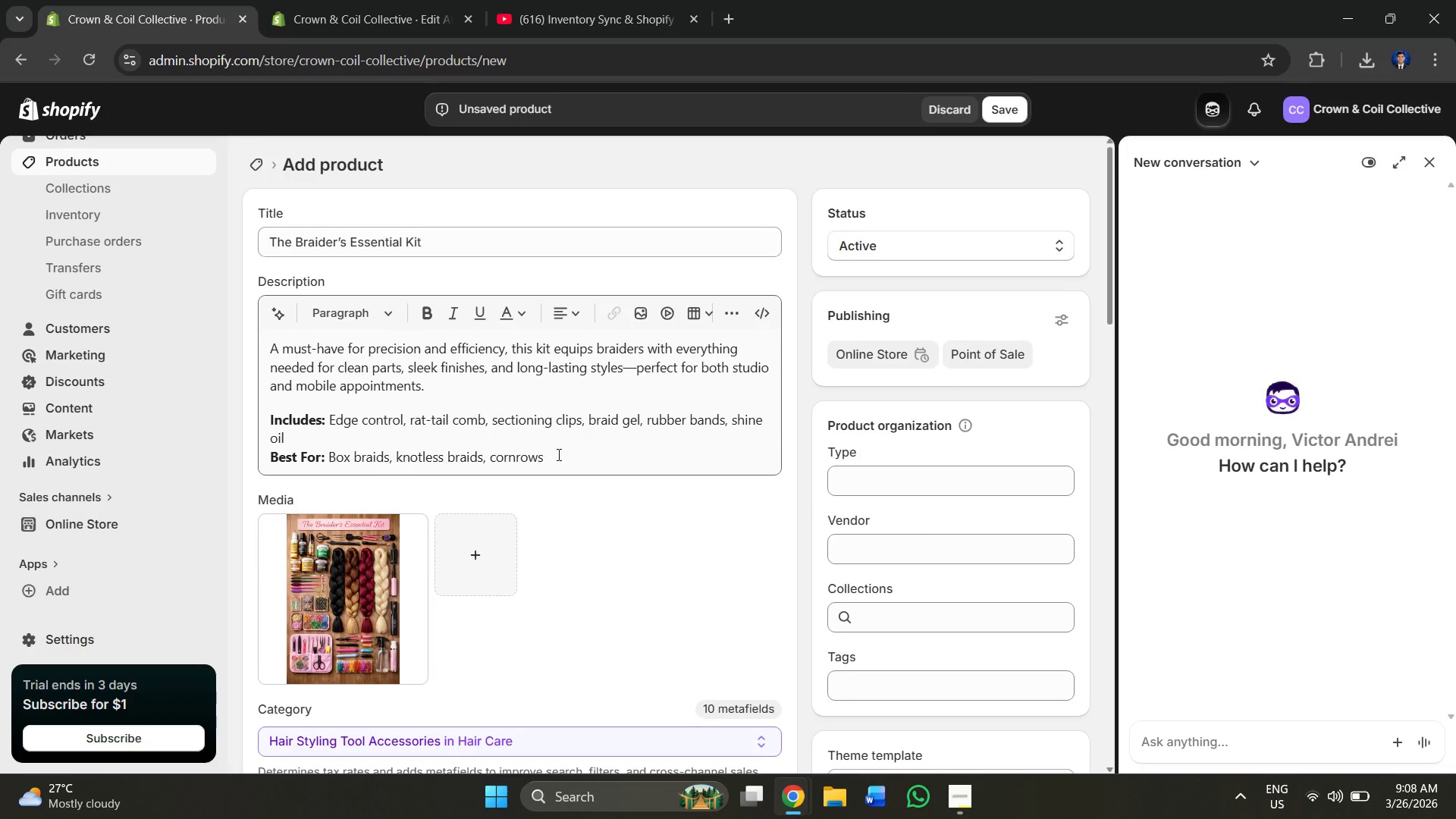 
left_click([589, 460])
 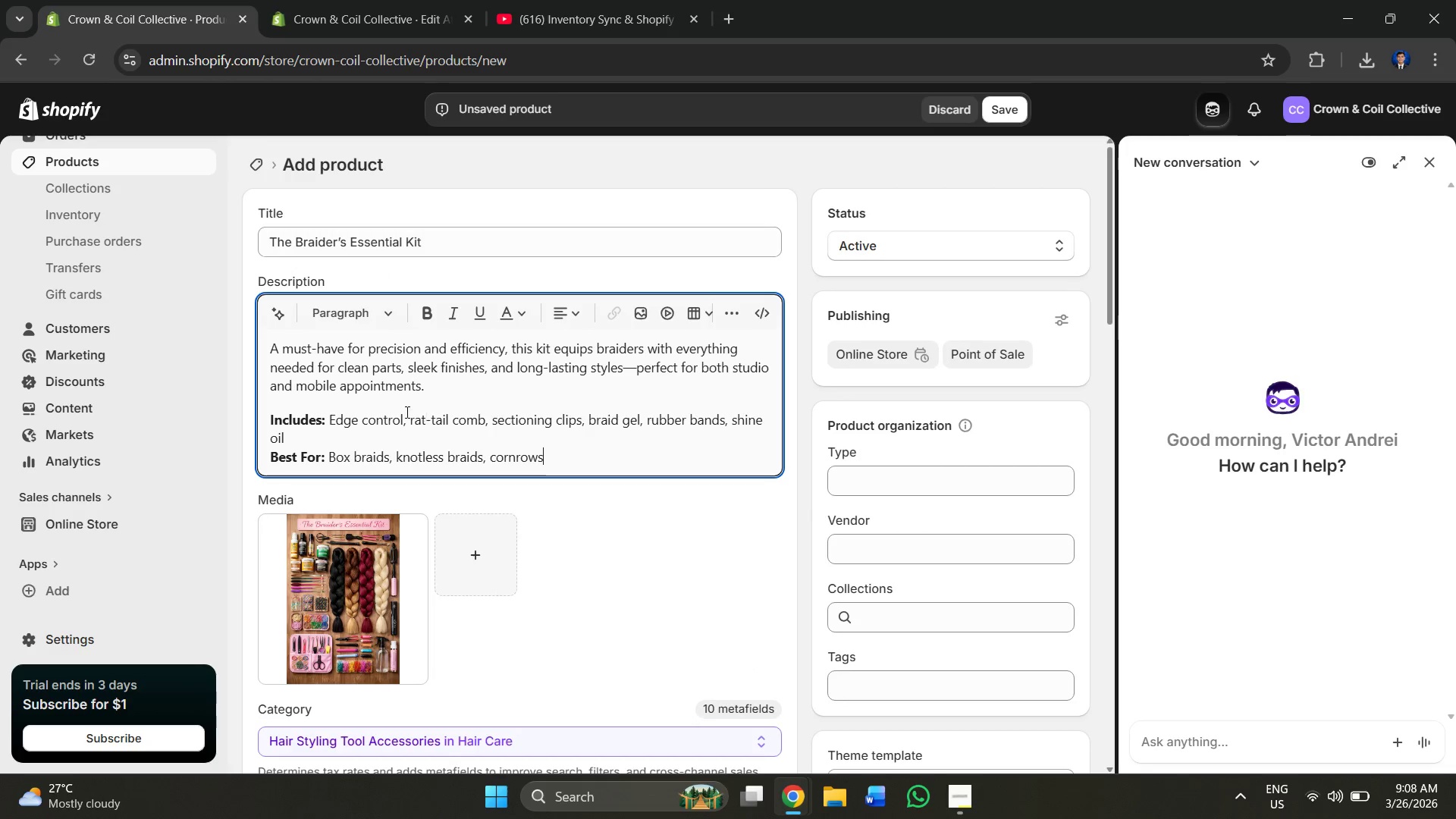 
left_click([406, 412])
 